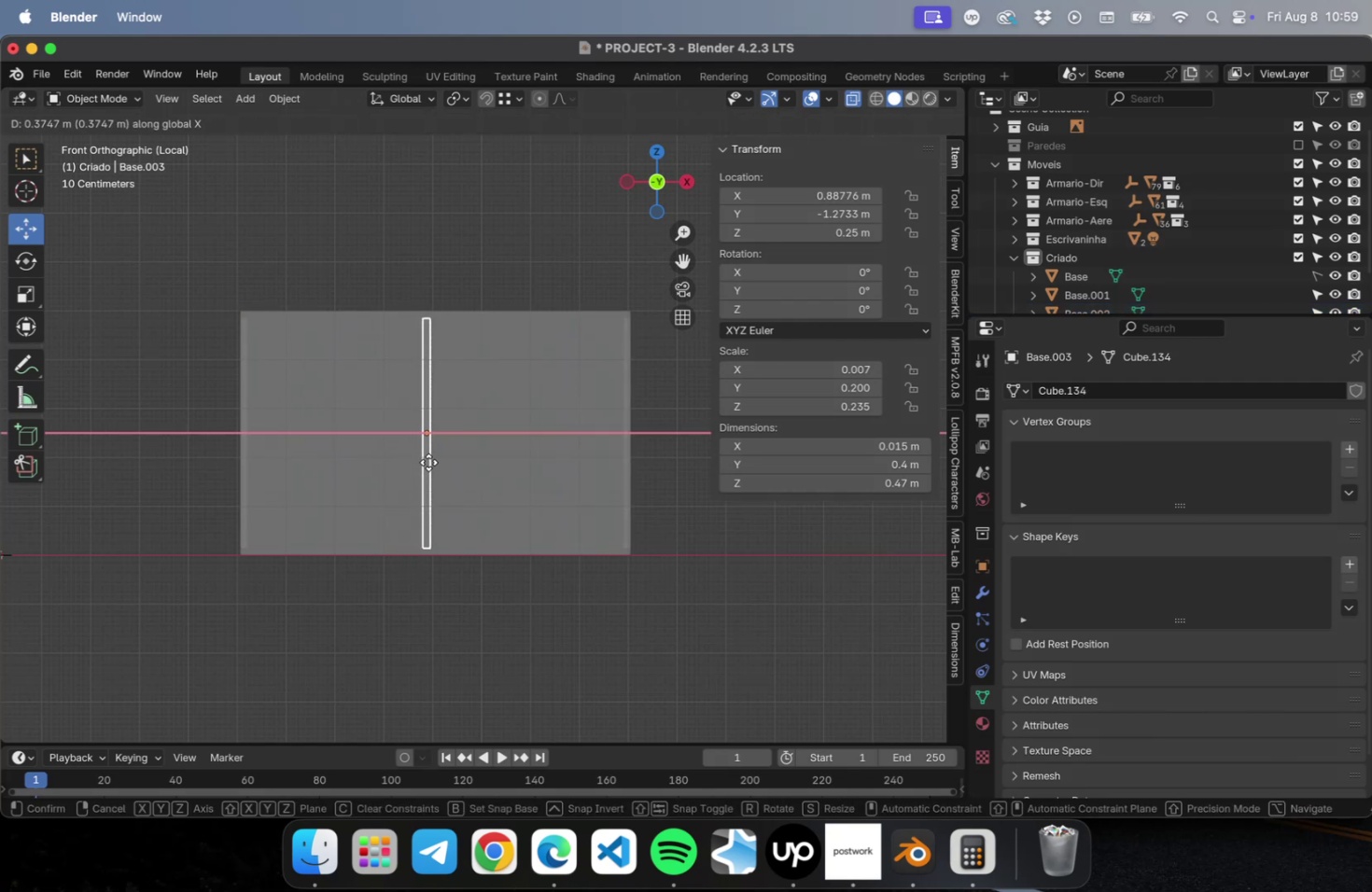 
left_click([428, 462])
 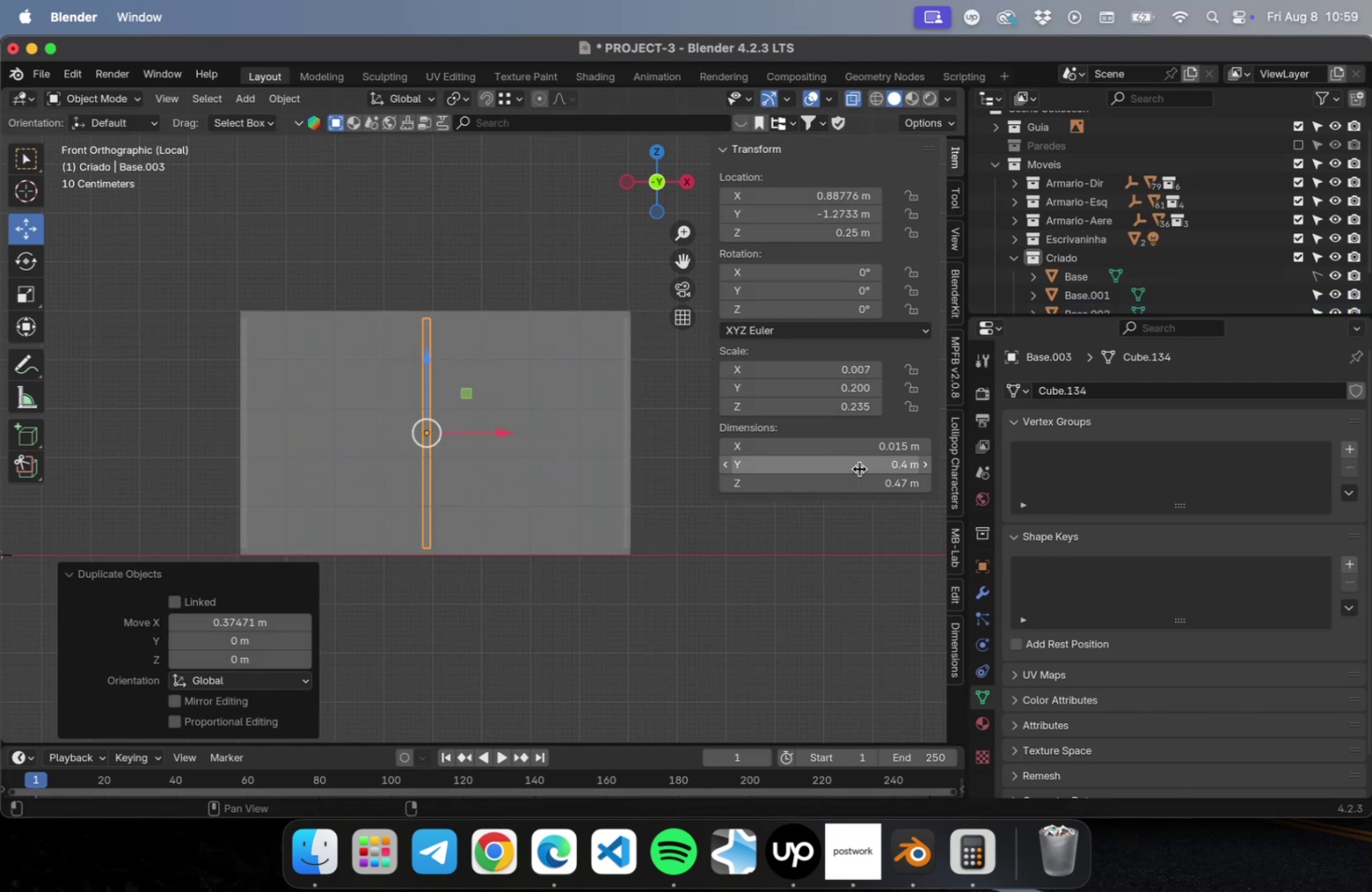 
left_click([860, 448])
 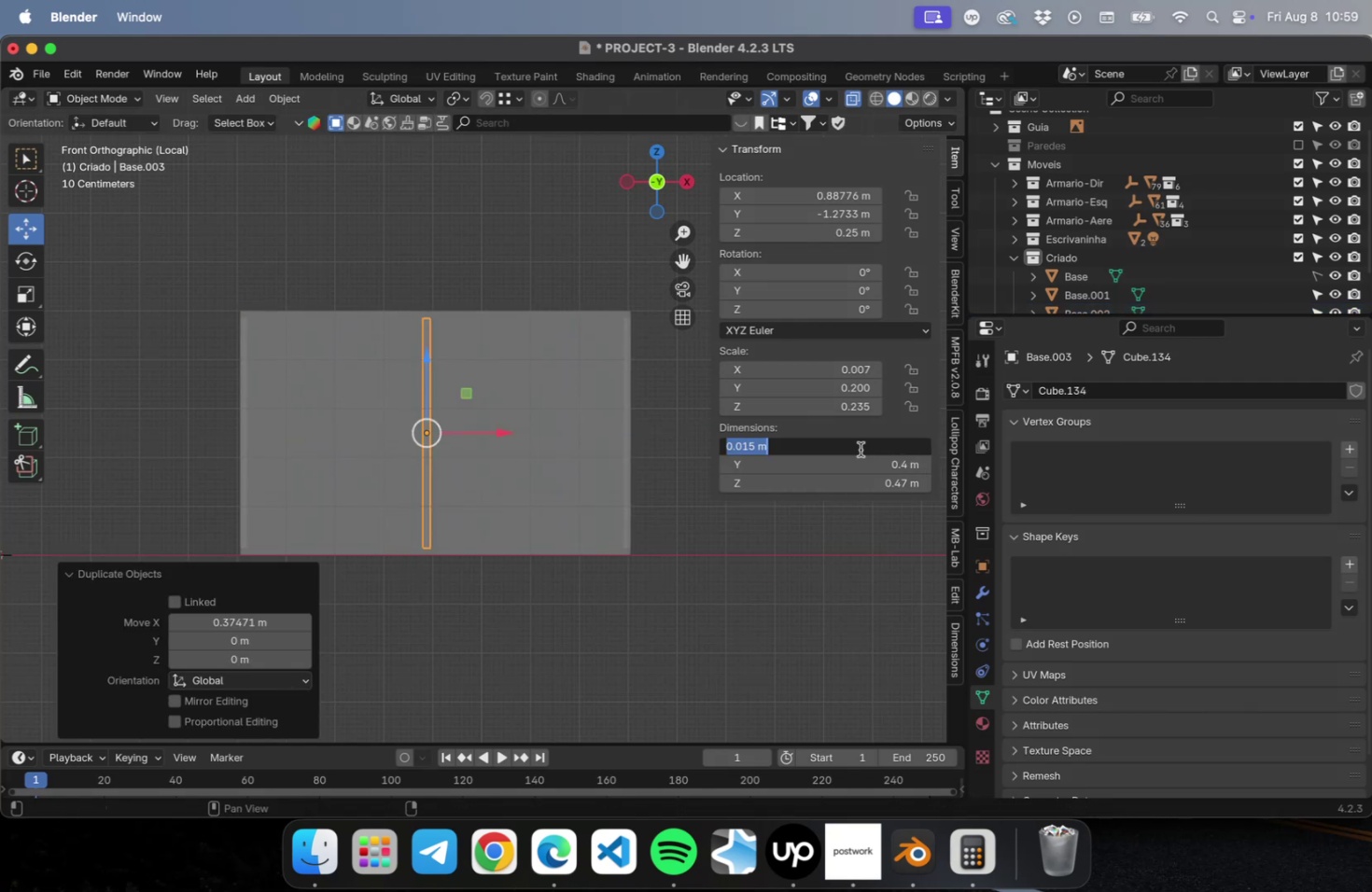 
key(Meta+C)
 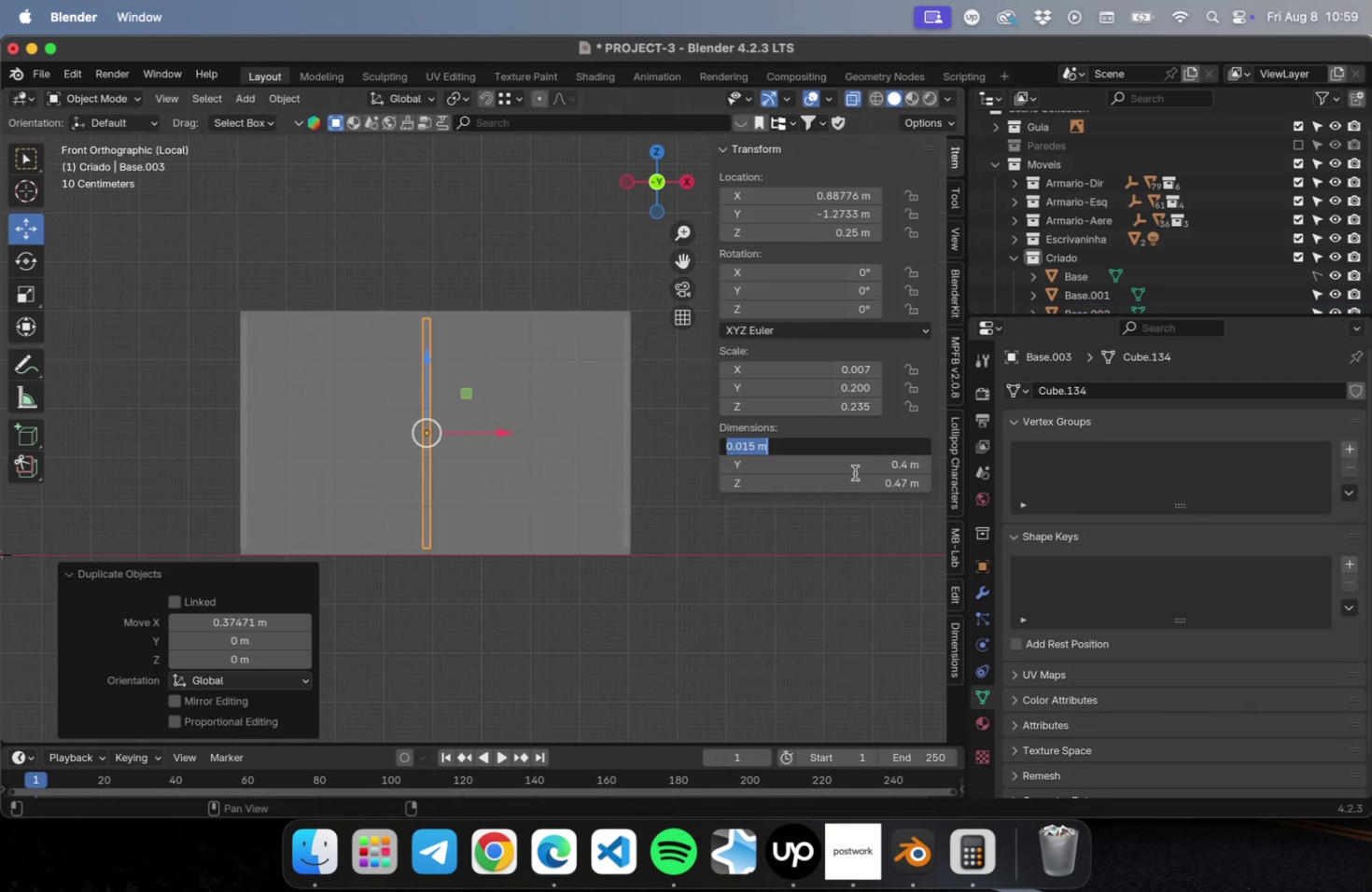 
left_click([854, 472])
 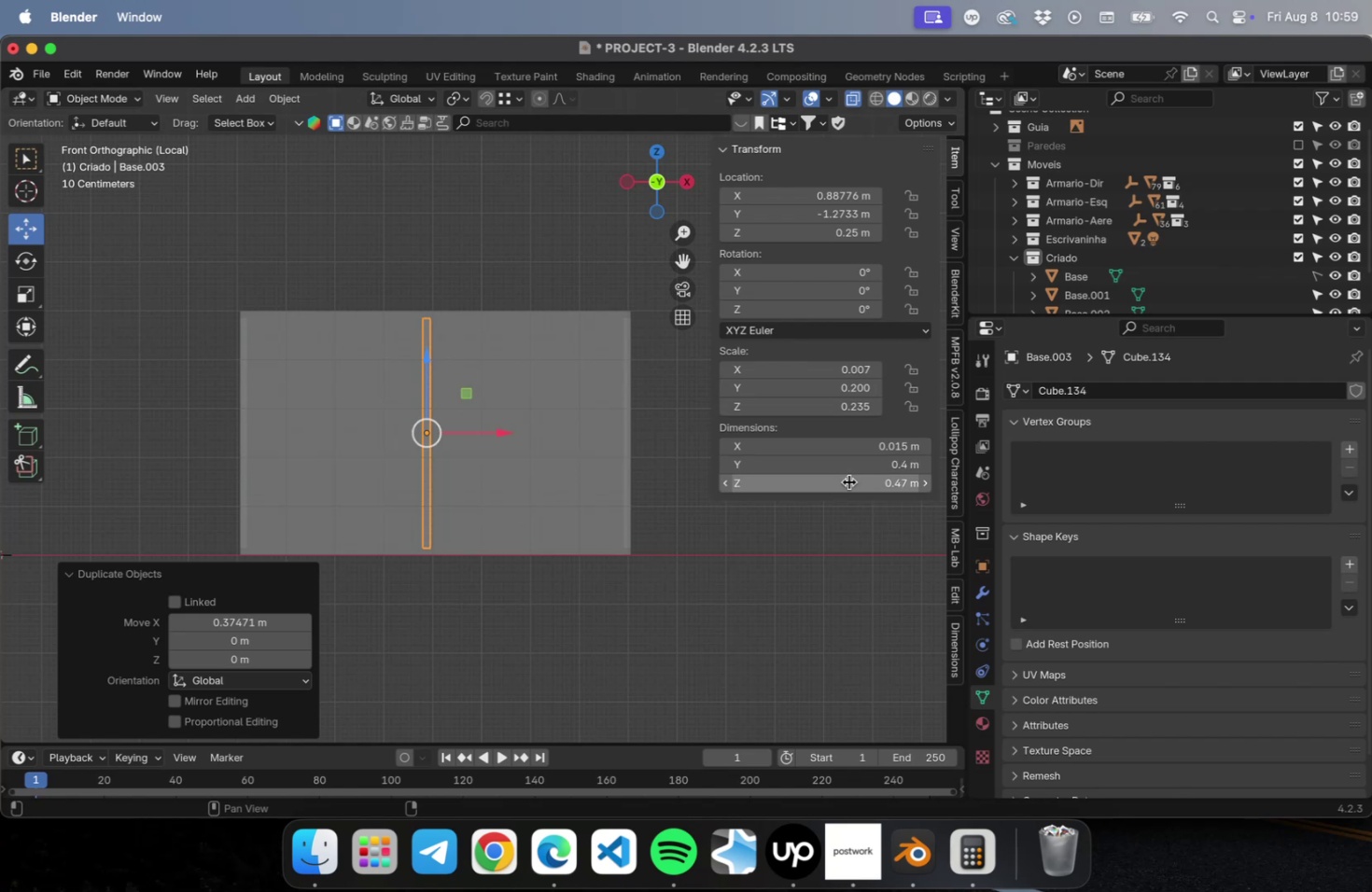 
left_click([848, 481])
 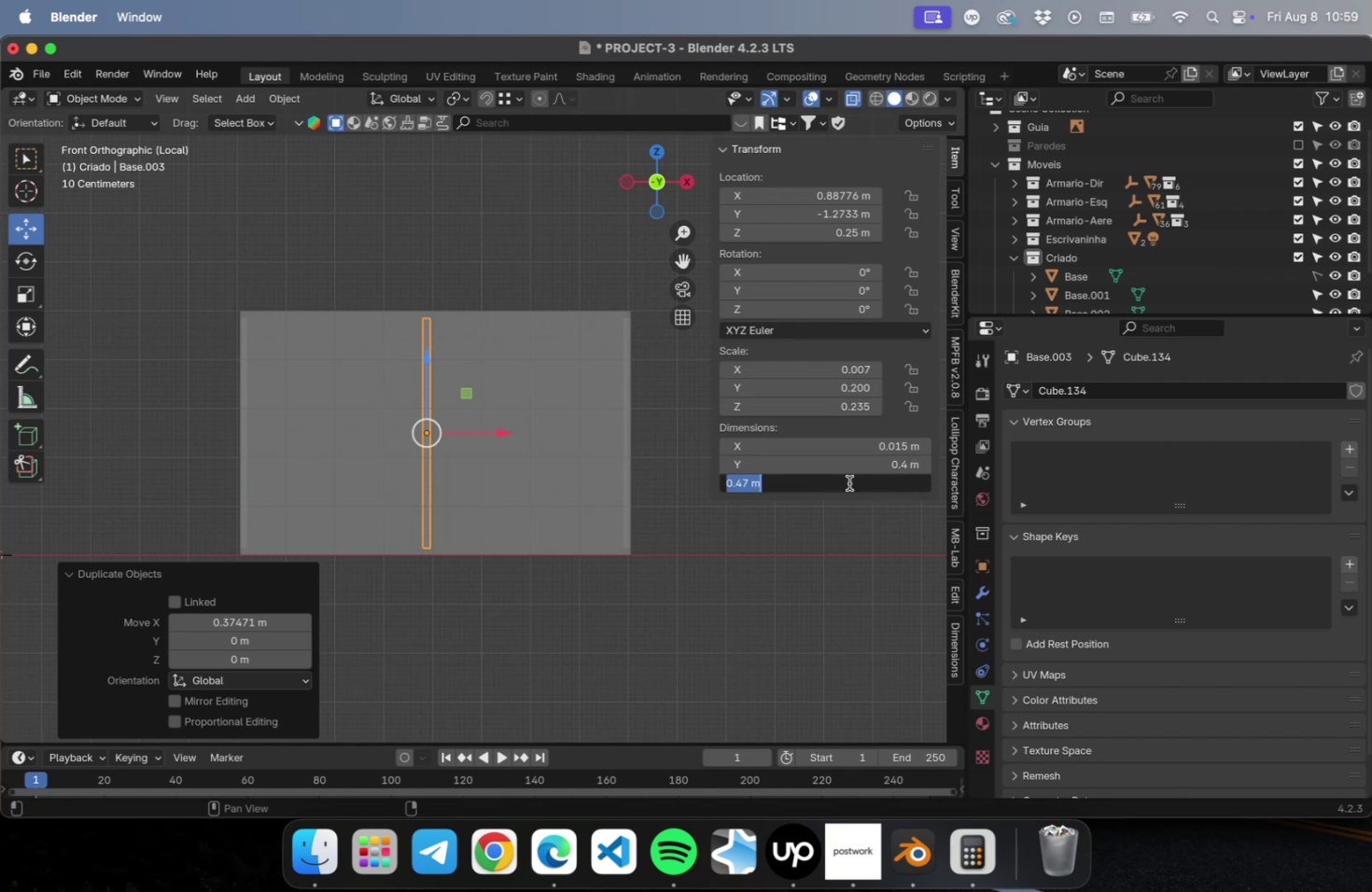 
key(Meta+V)
 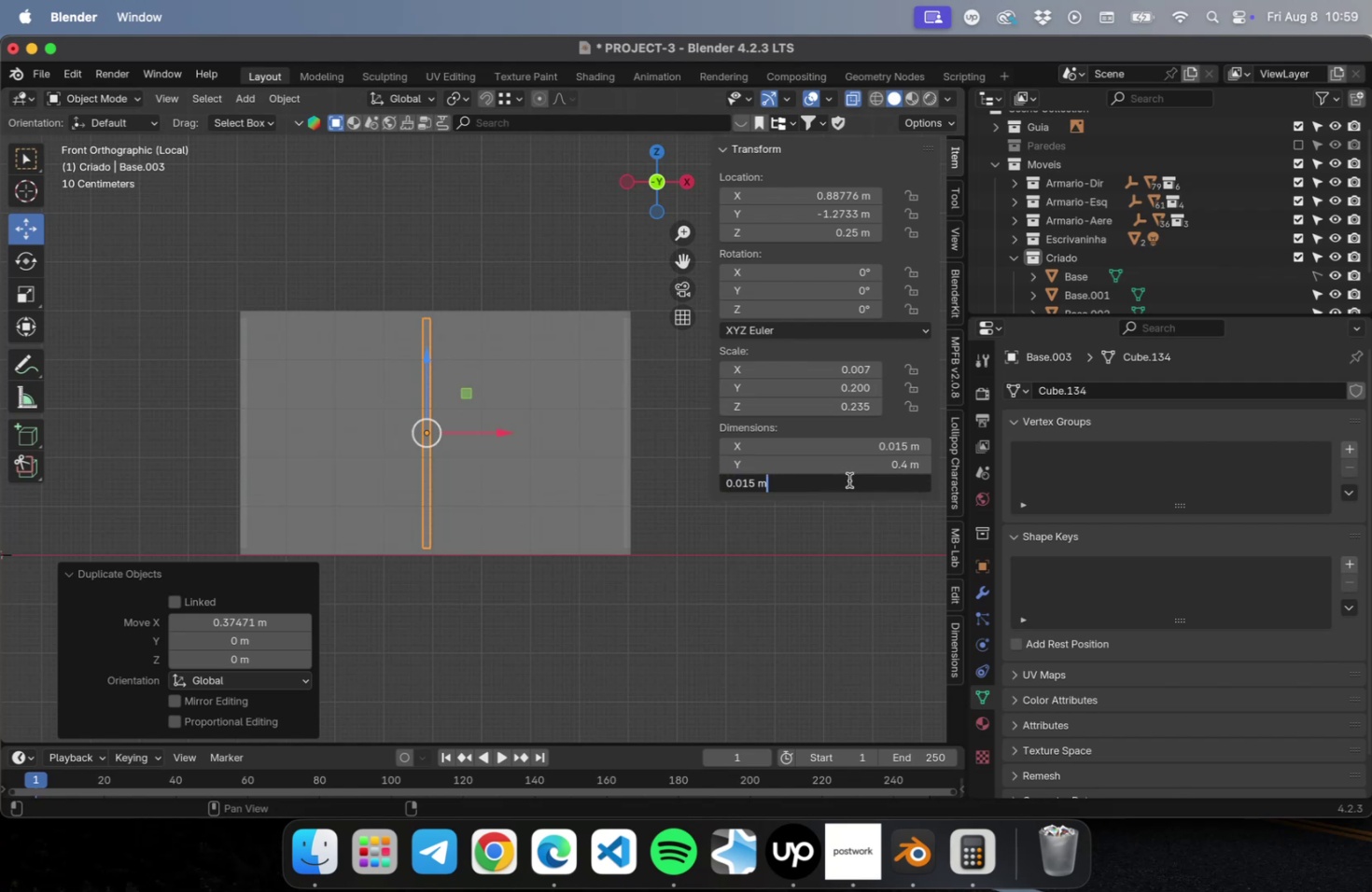 
key(Tab)
 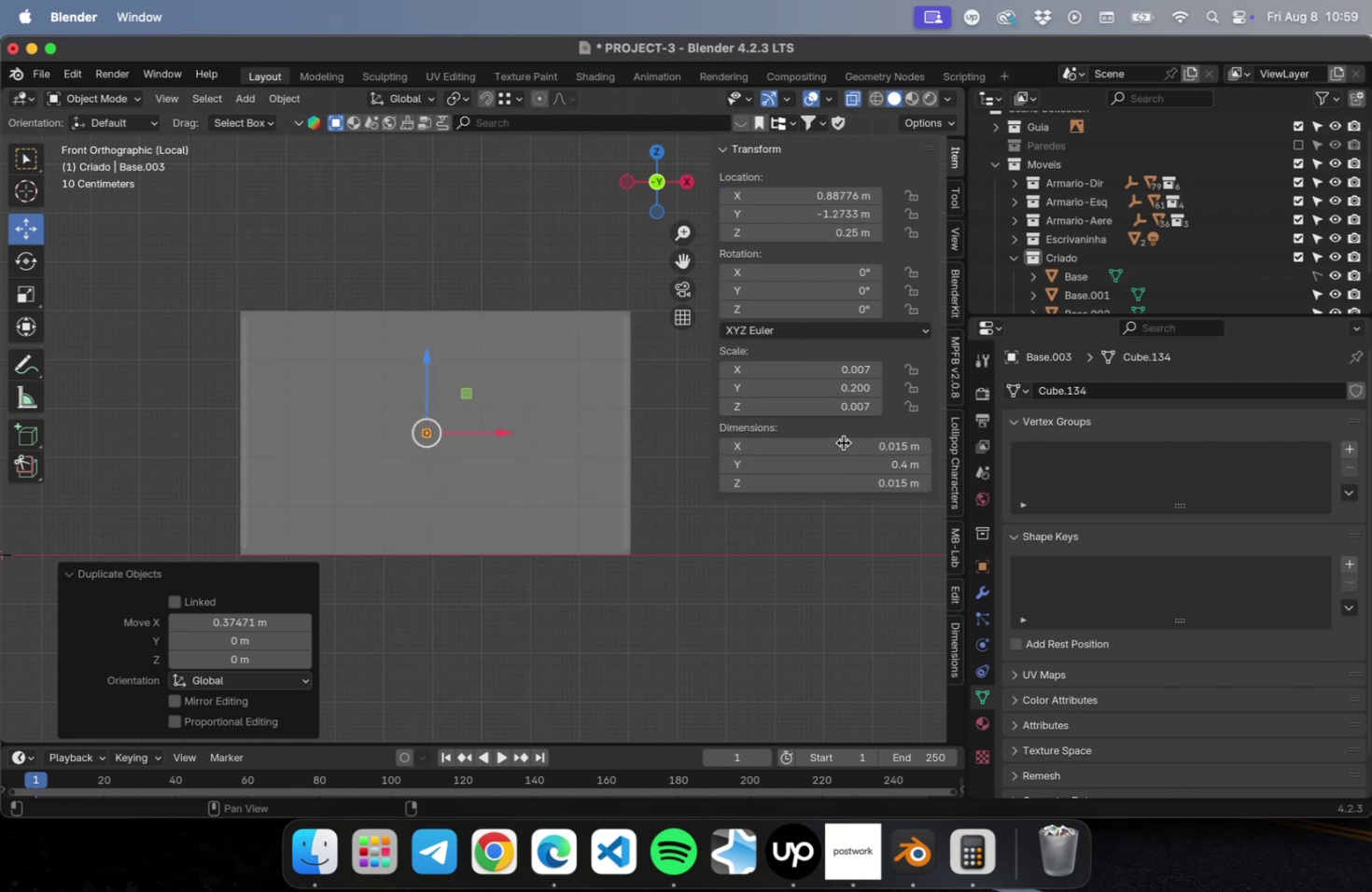 
double_click([843, 443])
 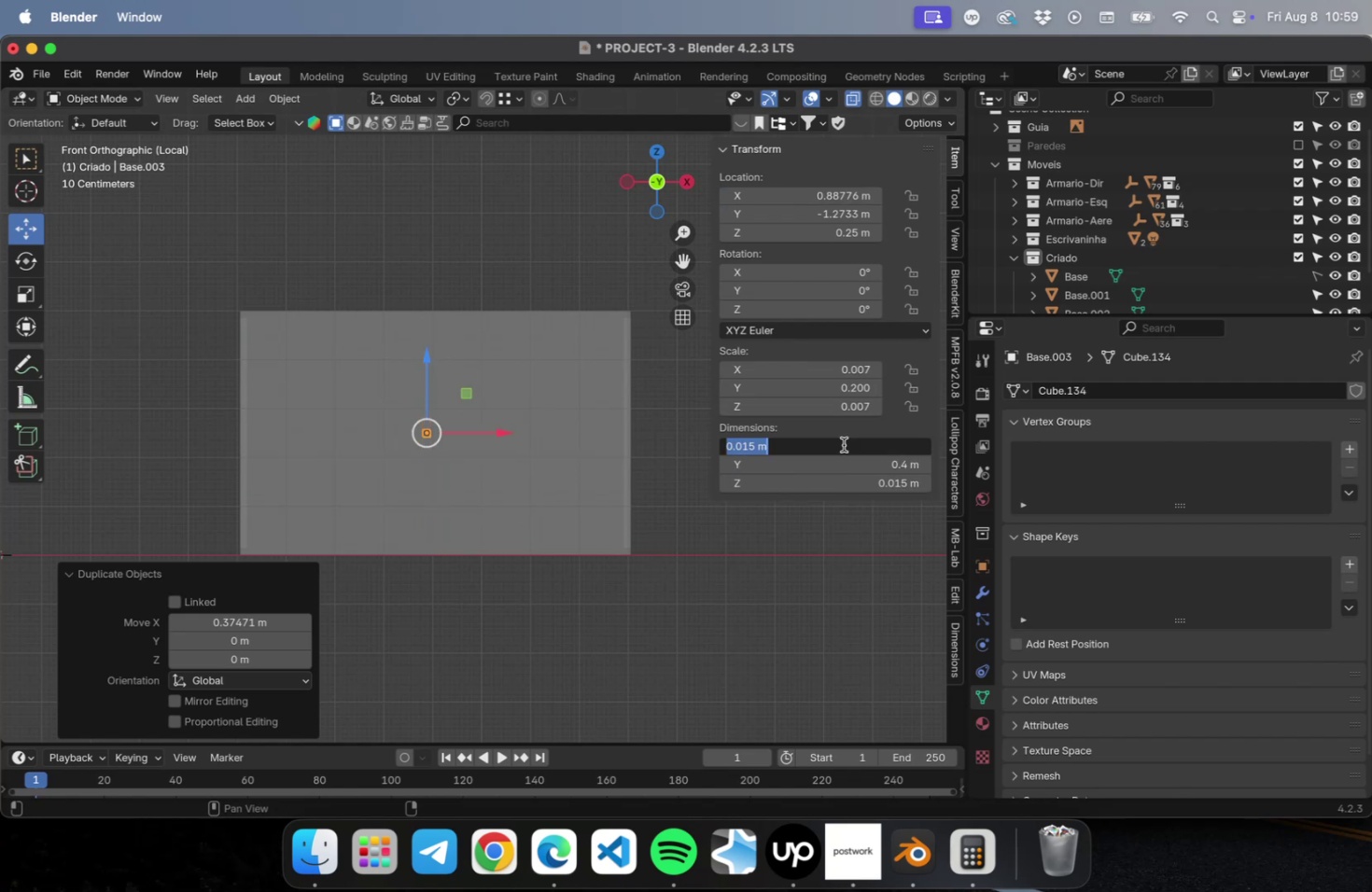 
key(Period)
 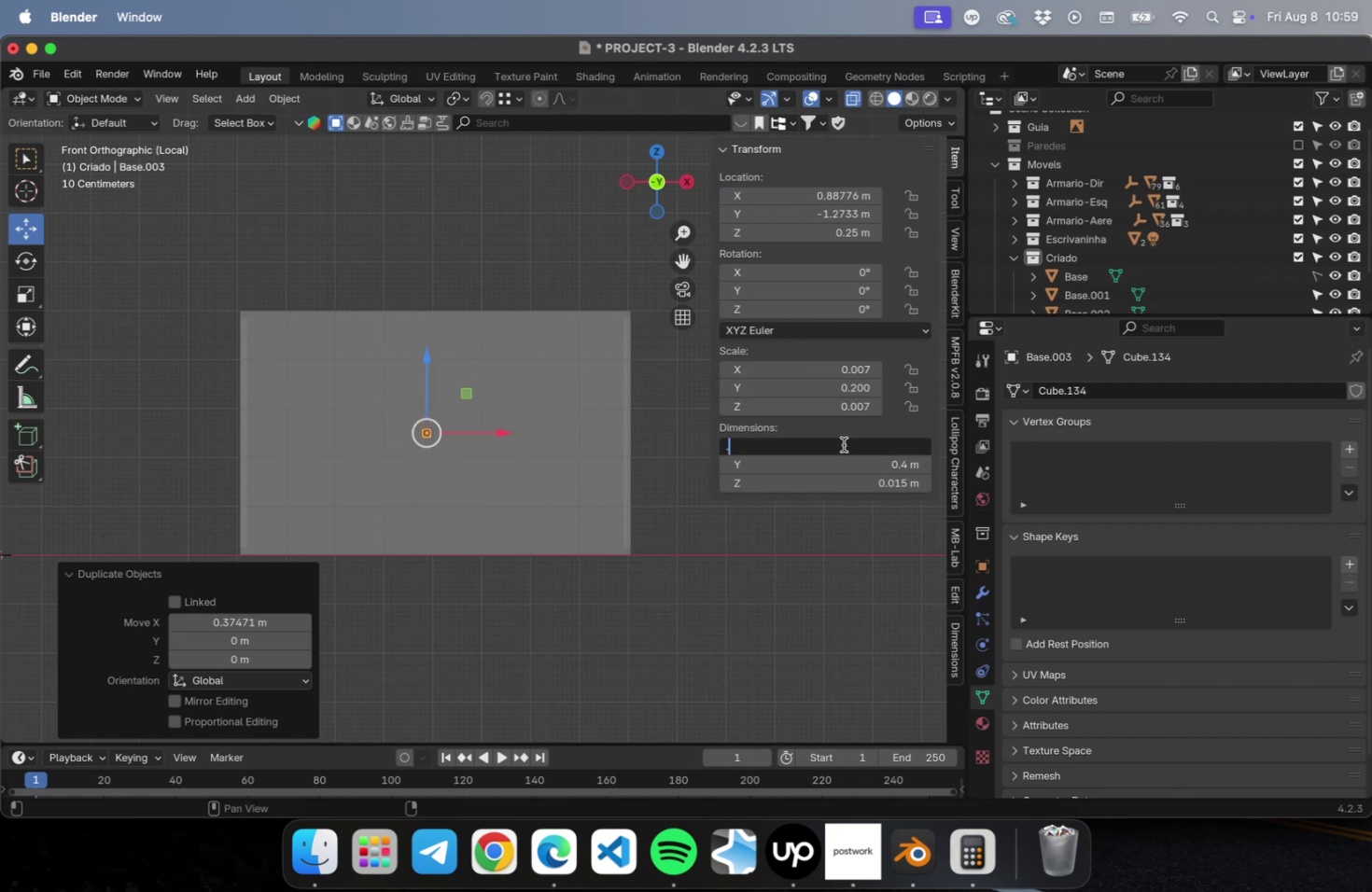 
key(7)
 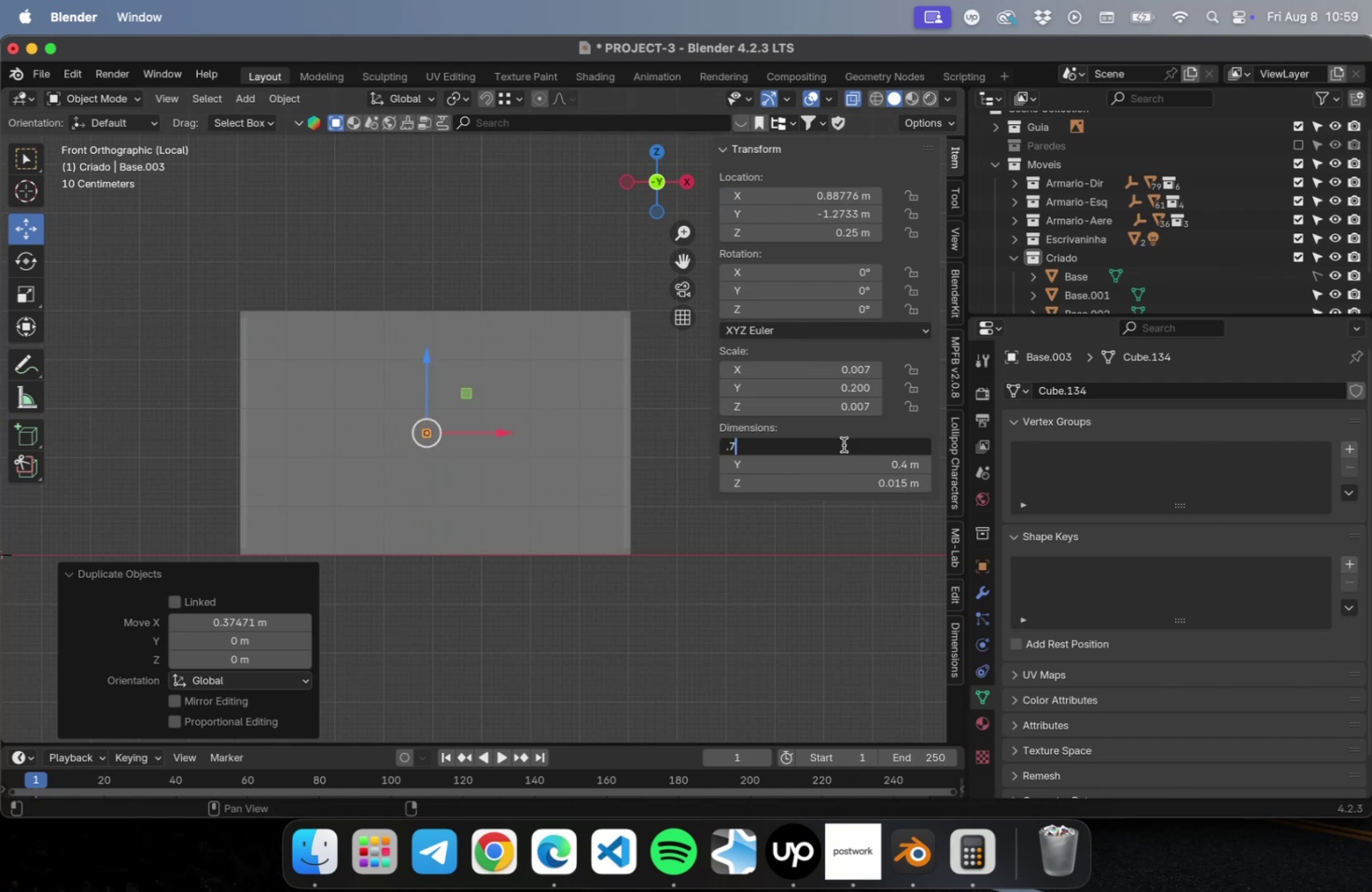 
key(Enter)
 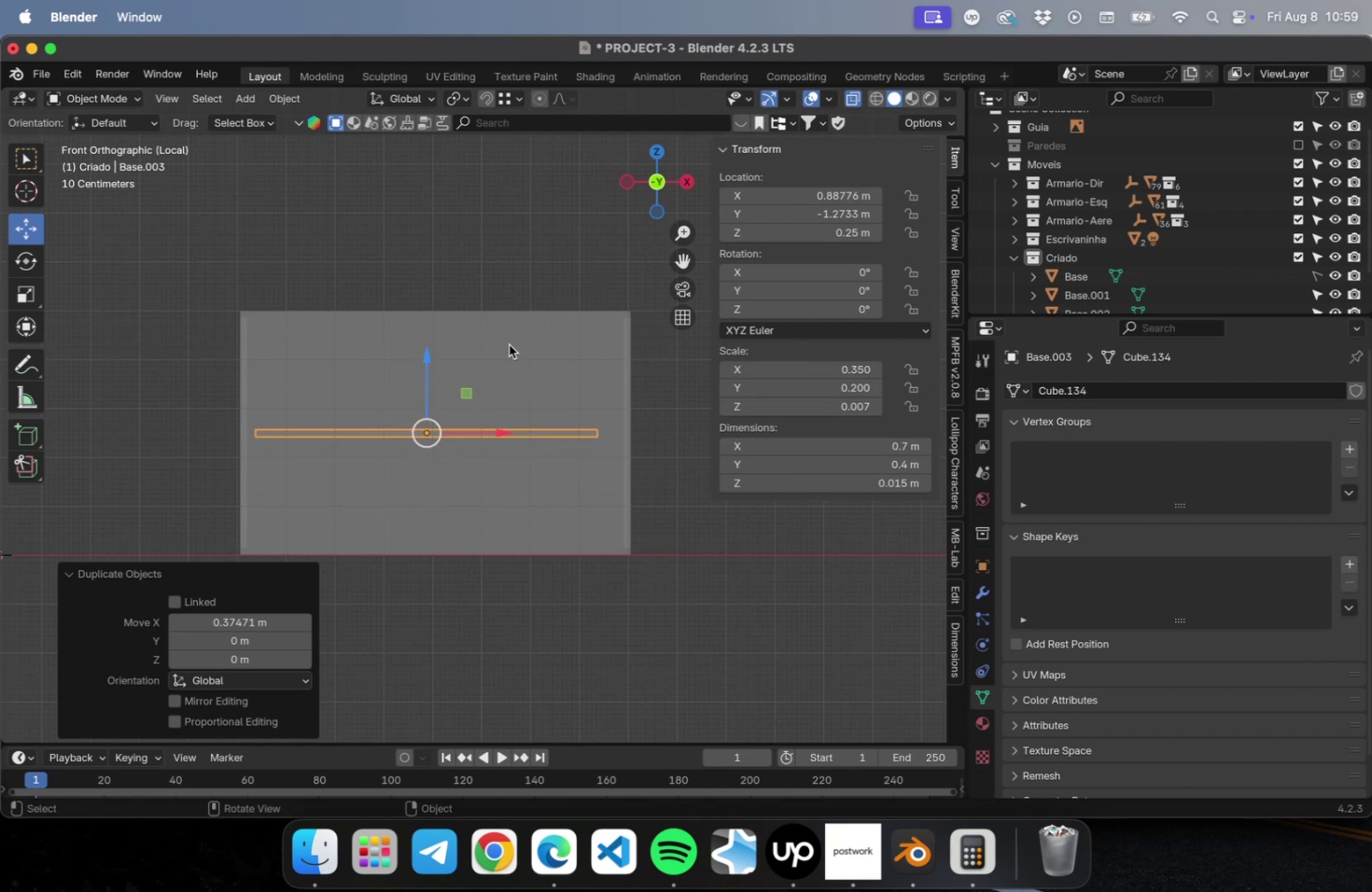 
left_click_drag(start_coordinate=[424, 356], to_coordinate=[438, 246])
 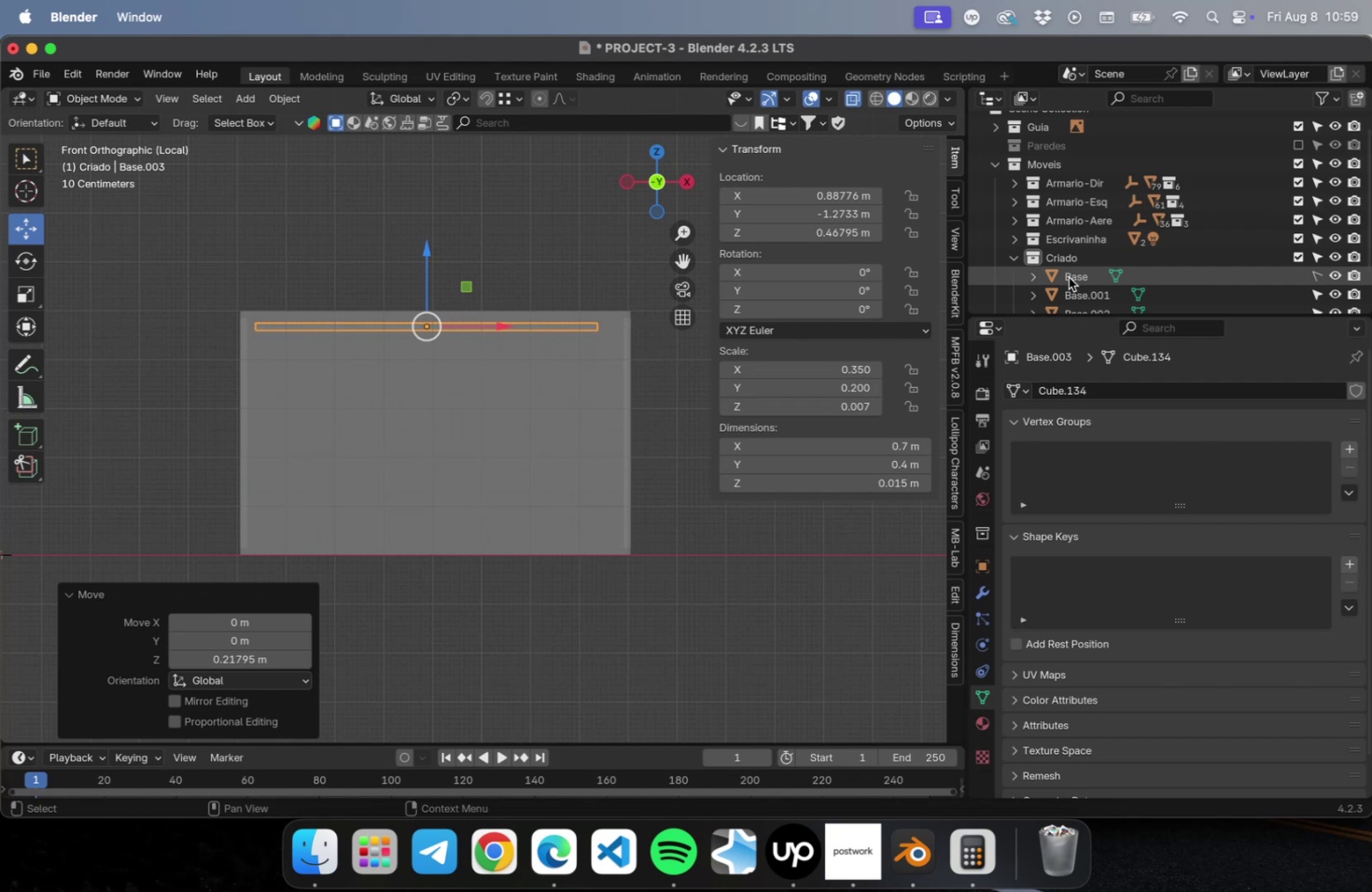 
left_click([1068, 276])
 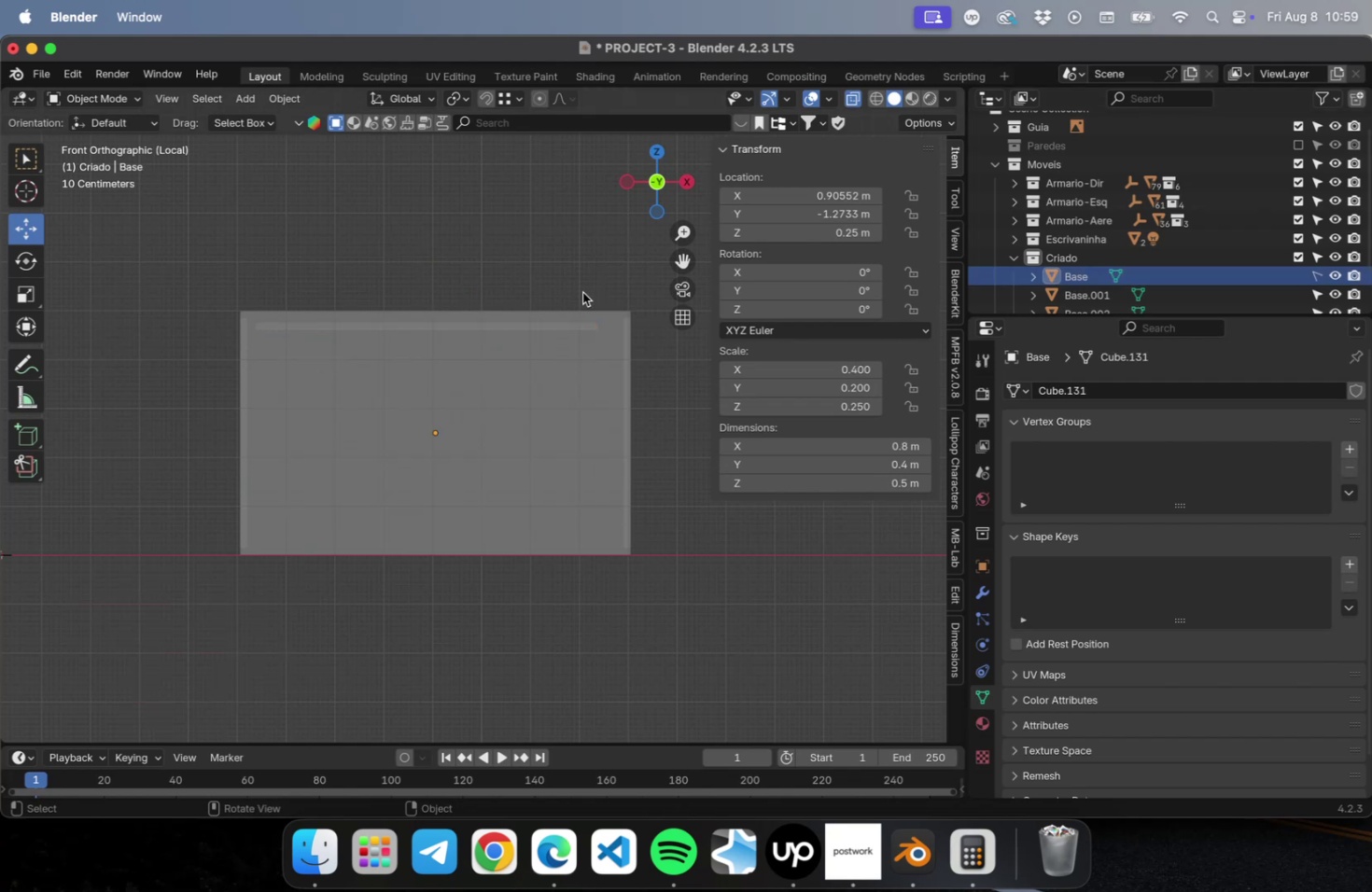 
left_click([531, 324])
 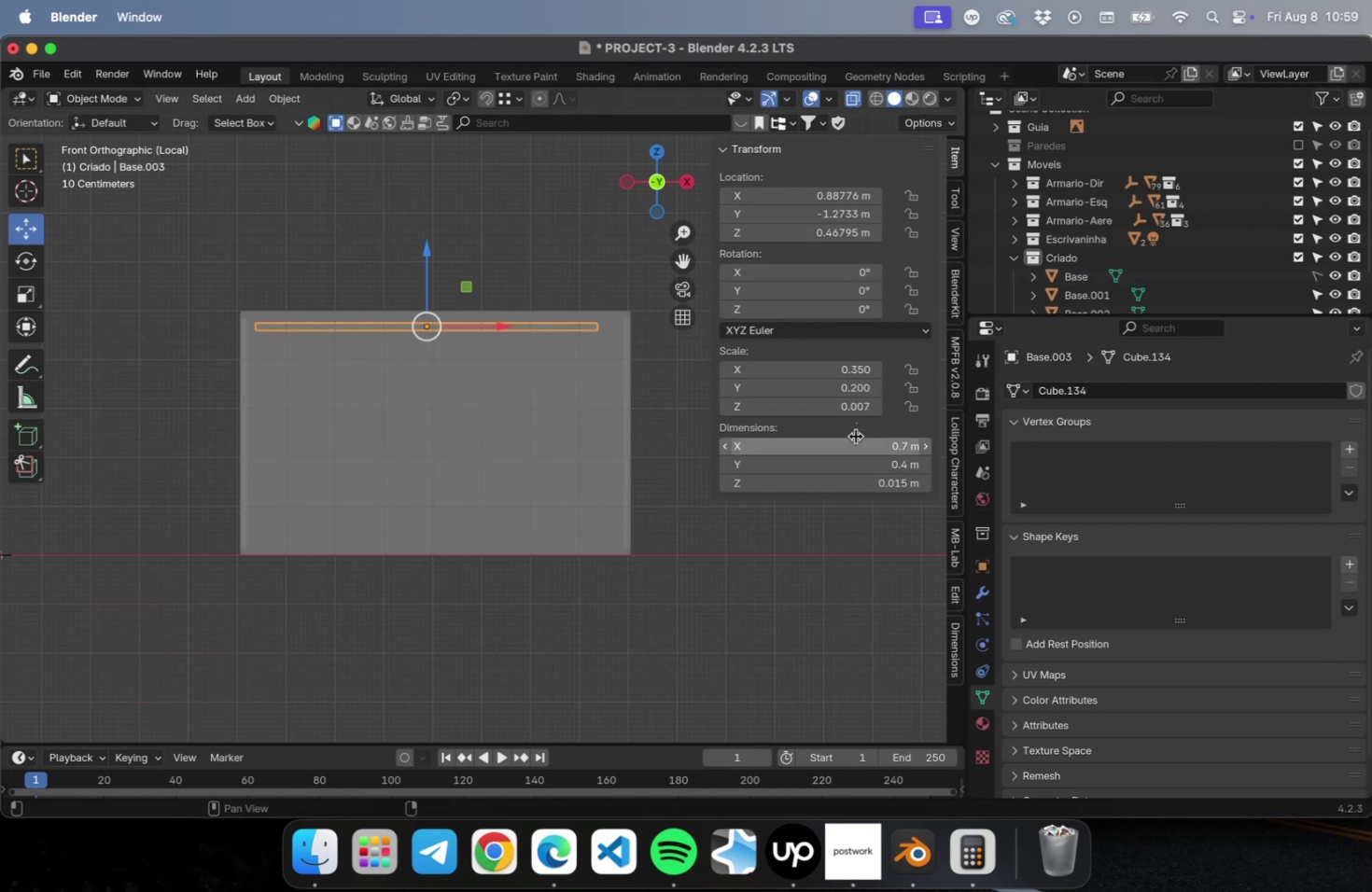 
left_click([855, 441])
 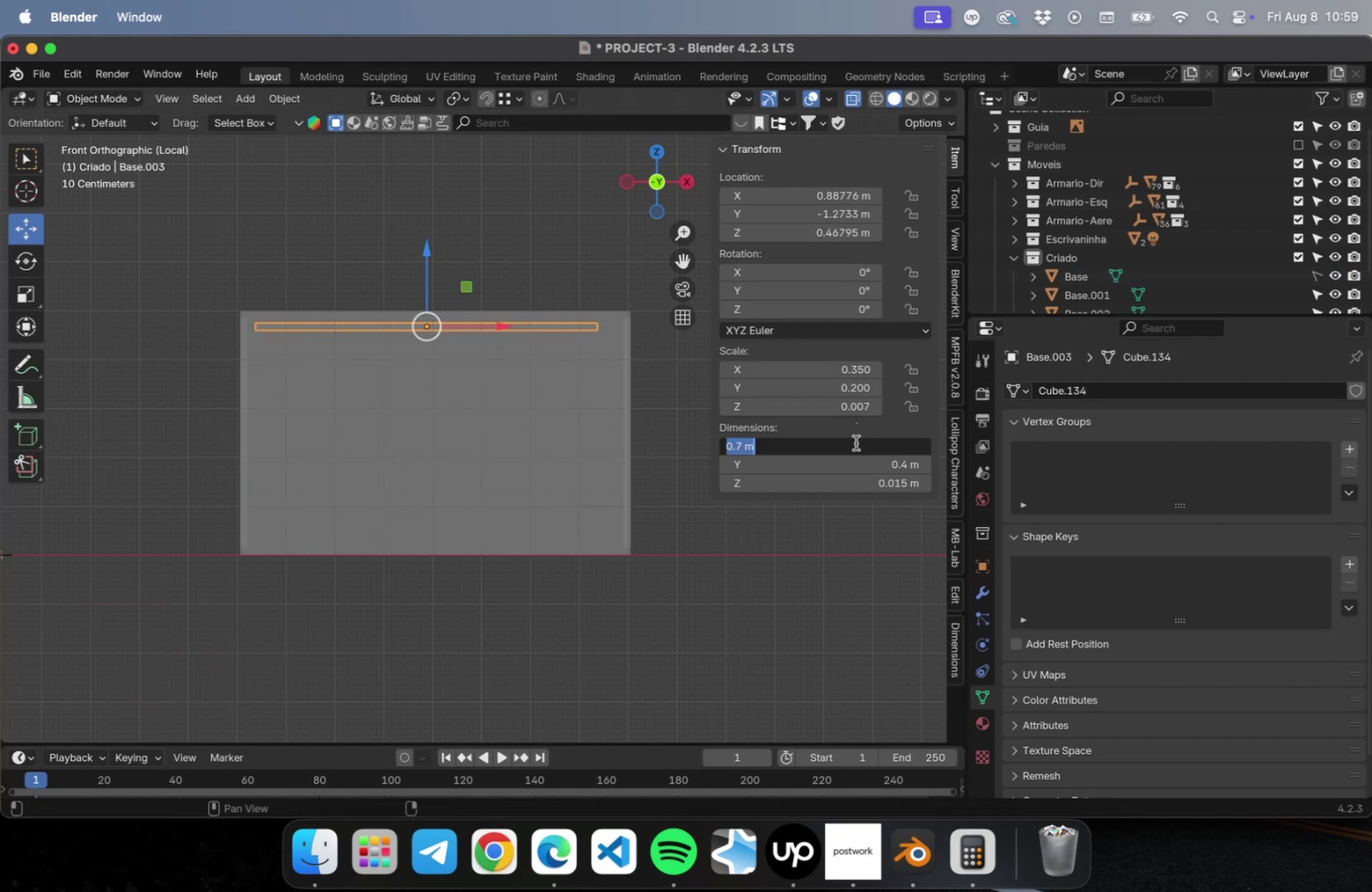 
key(Period)
 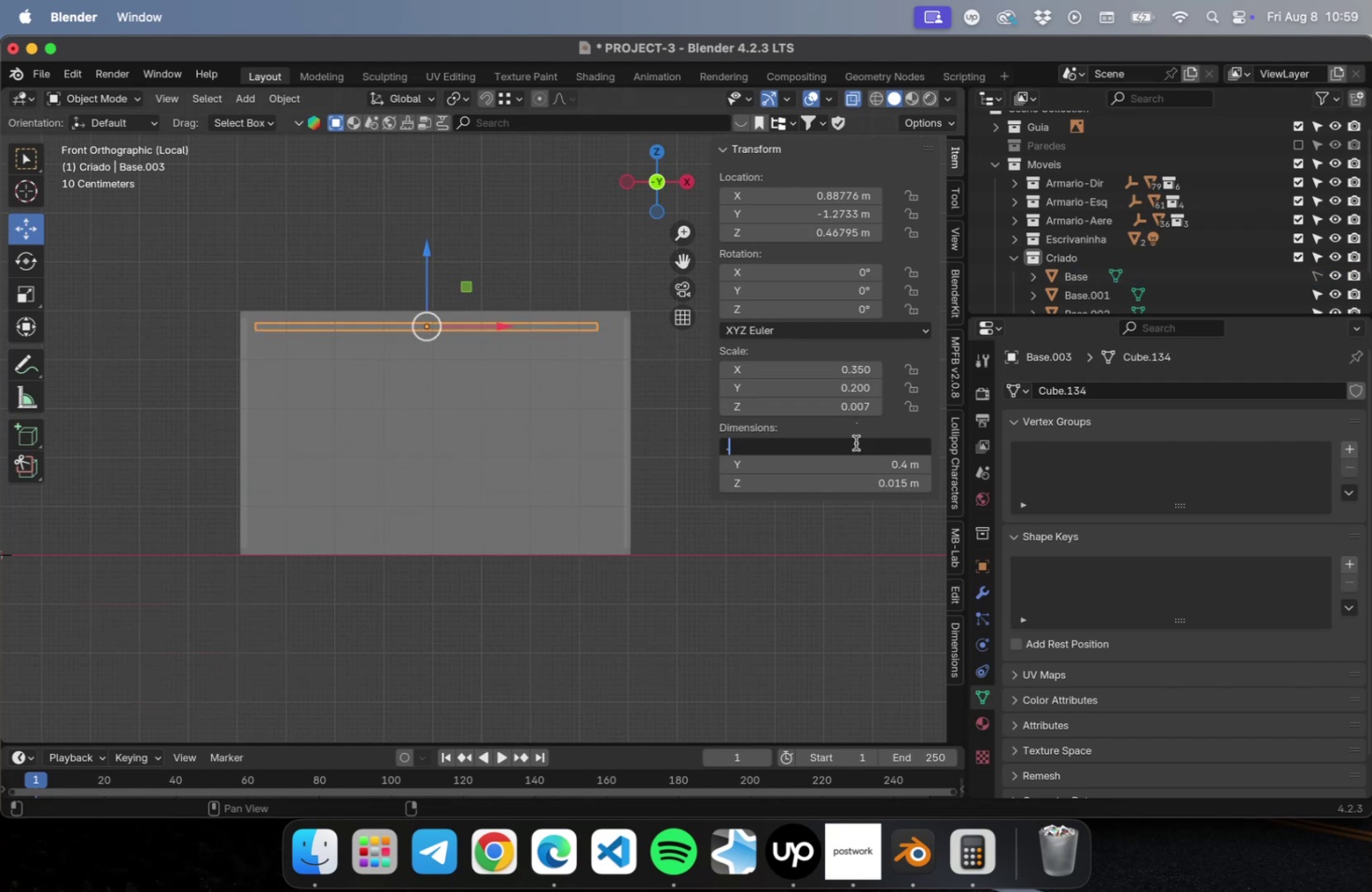 
key(8)
 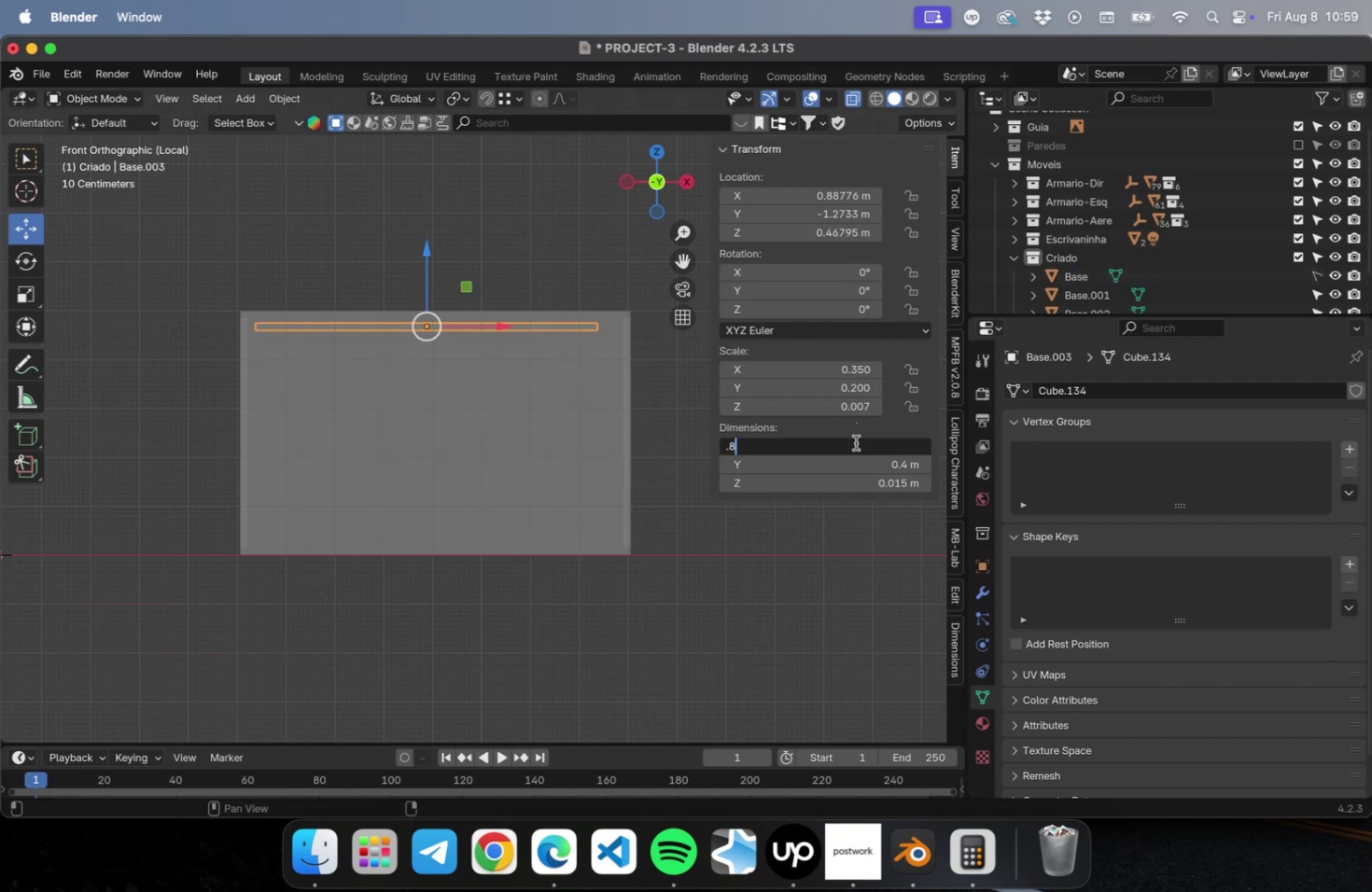 
key(Enter)
 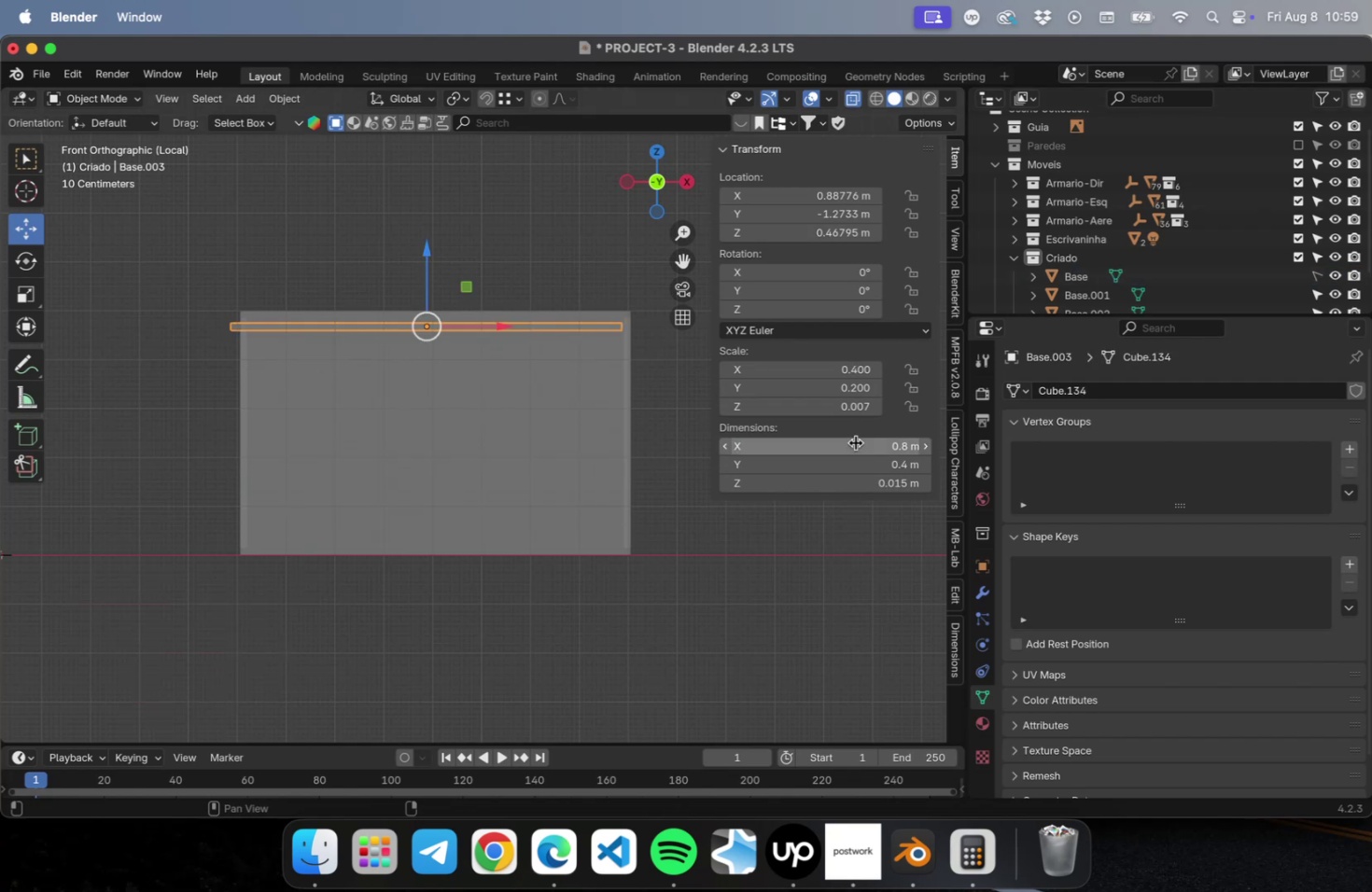 
key(Meta+CommandLeft)
 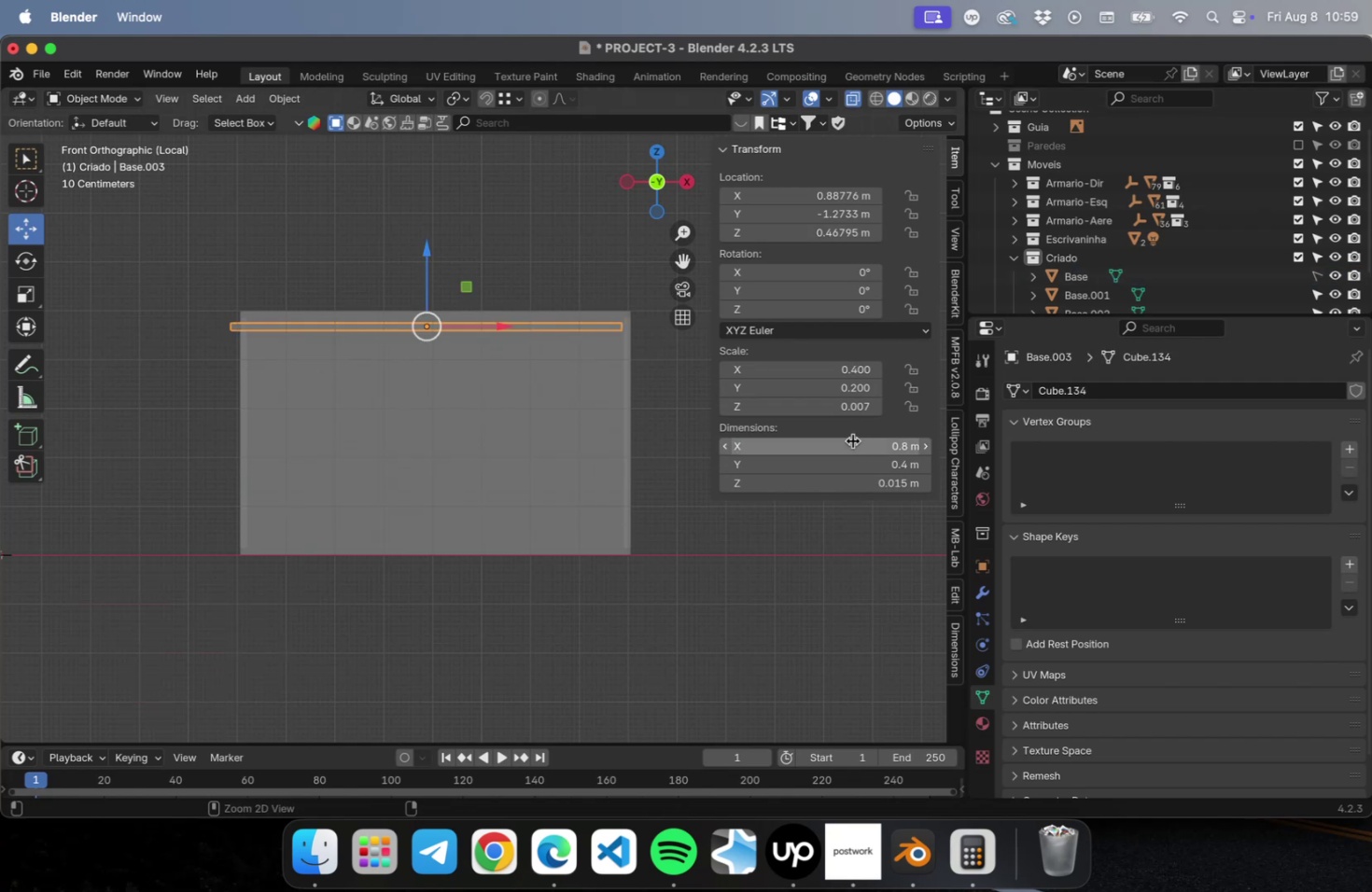 
key(Meta+S)
 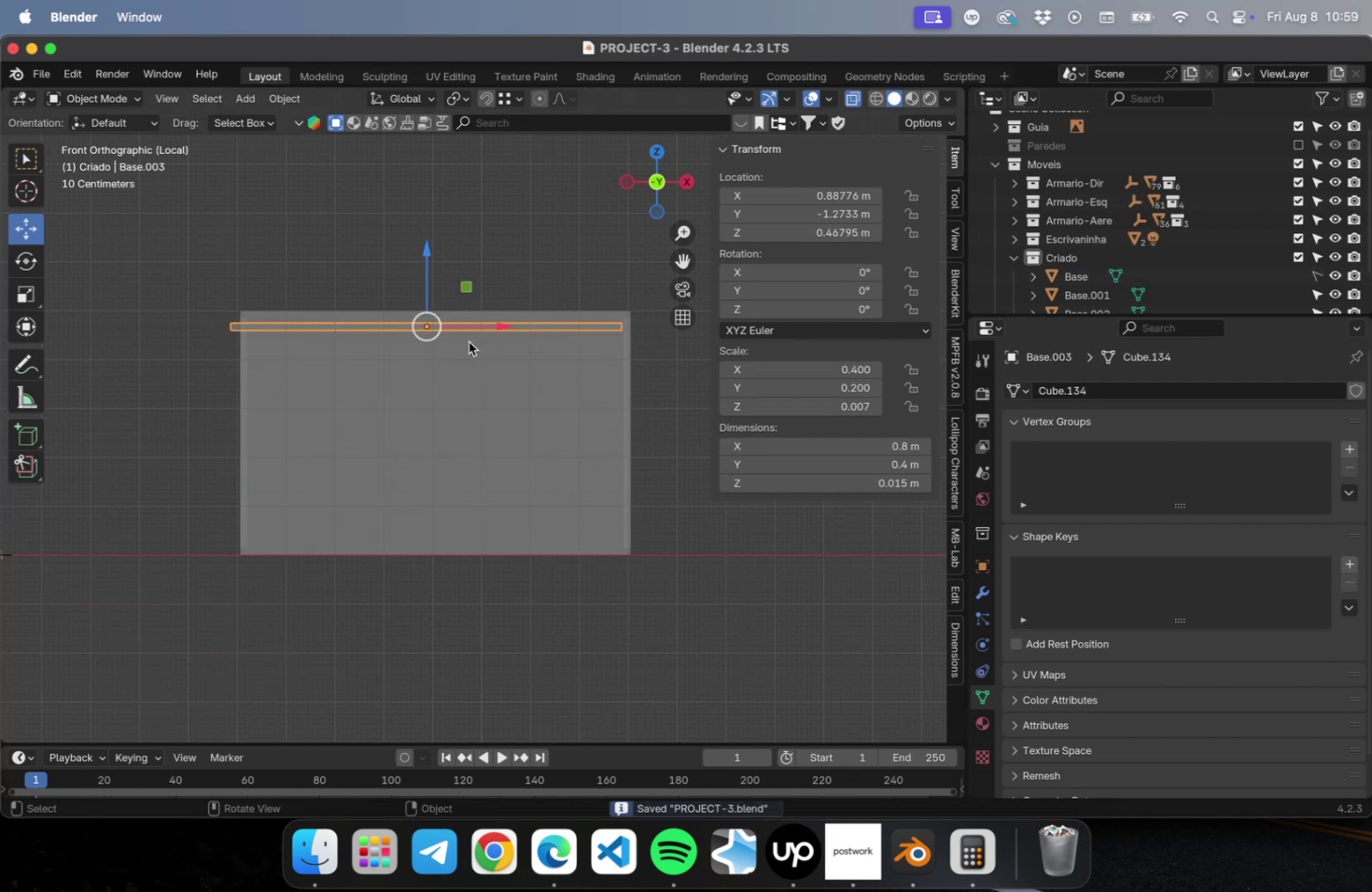 
scroll: coordinate [502, 294], scroll_direction: up, amount: 21.0
 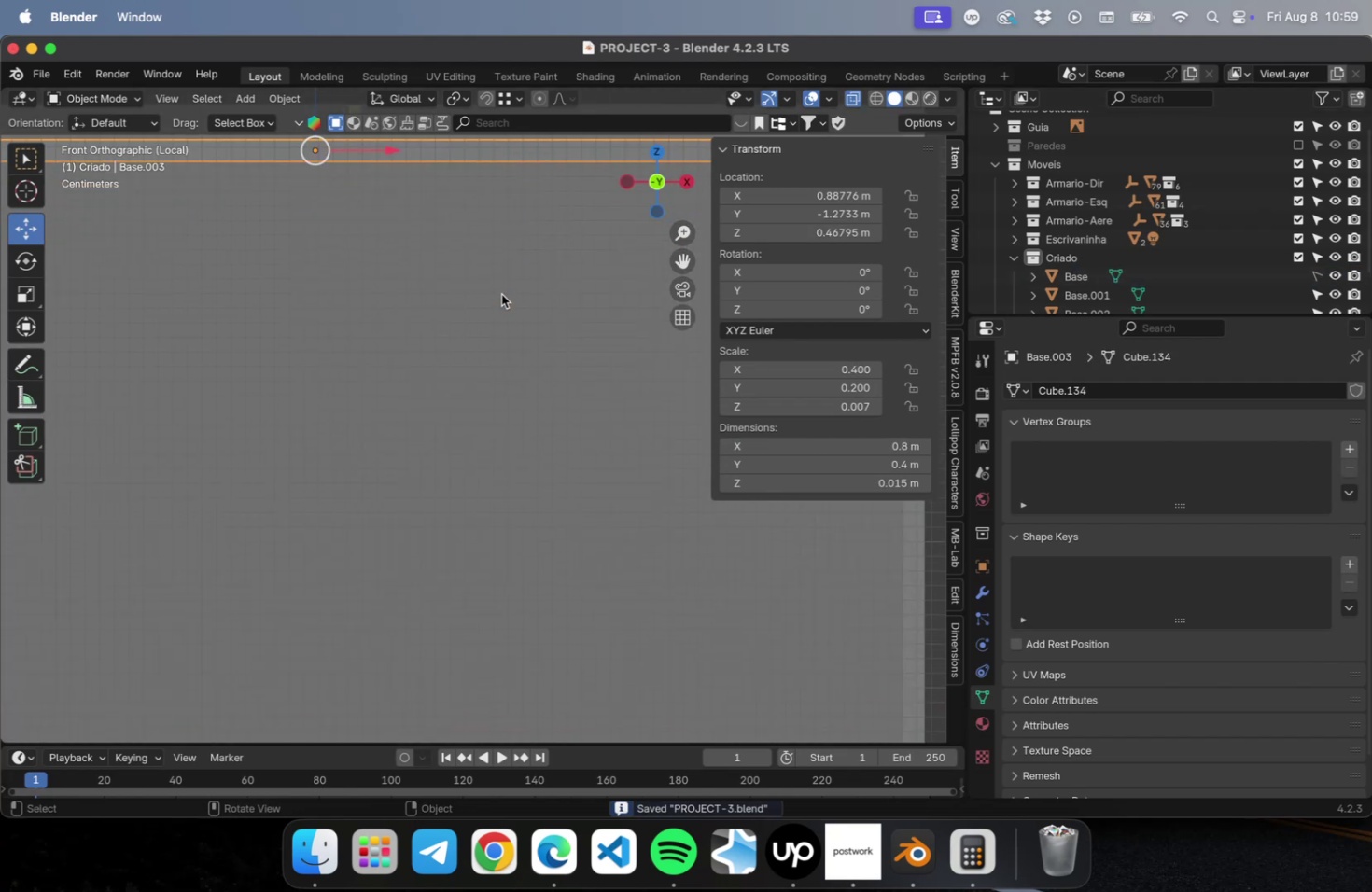 
hold_key(key=ShiftLeft, duration=0.49)
 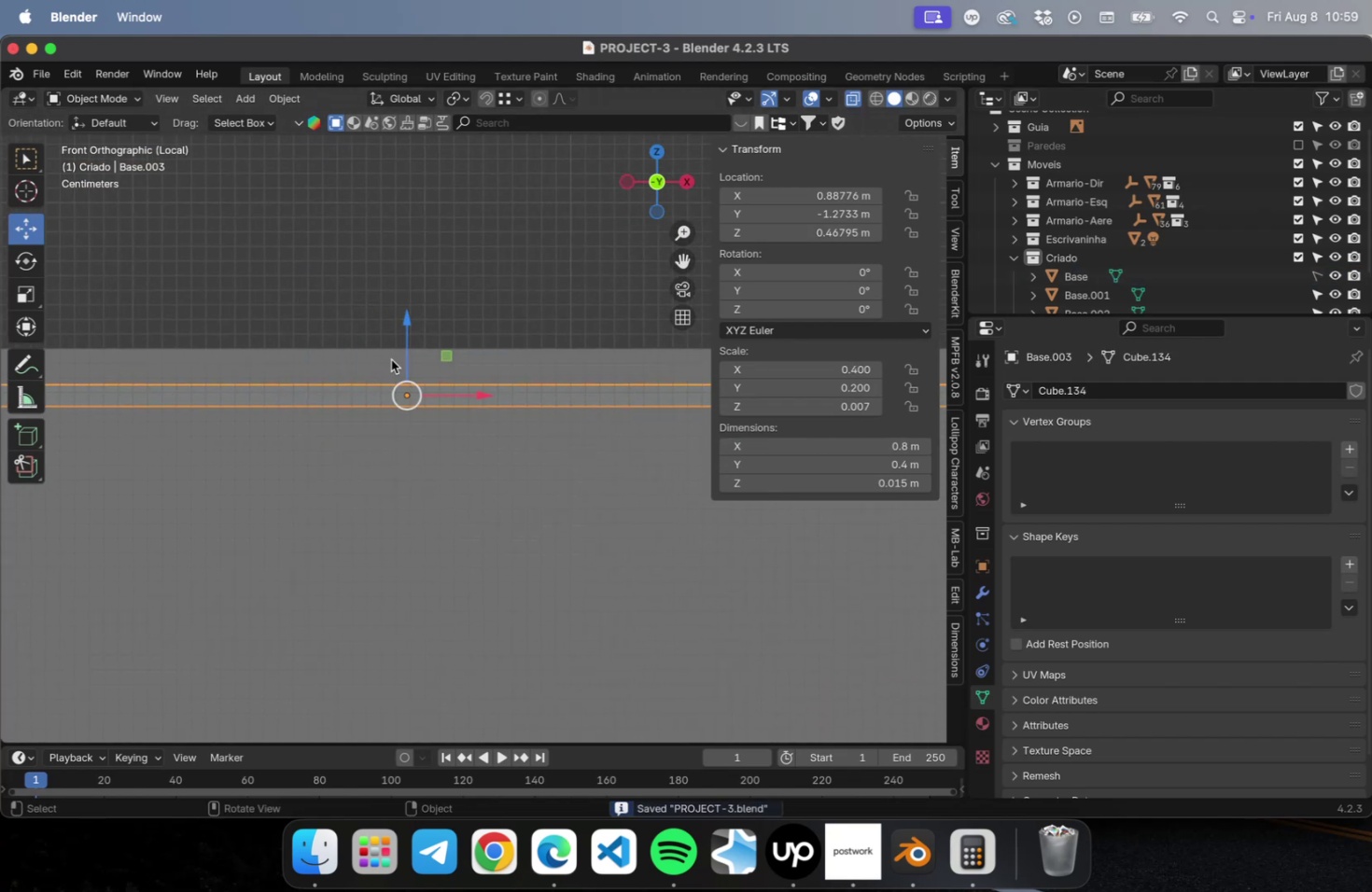 
scroll: coordinate [391, 356], scroll_direction: up, amount: 21.0
 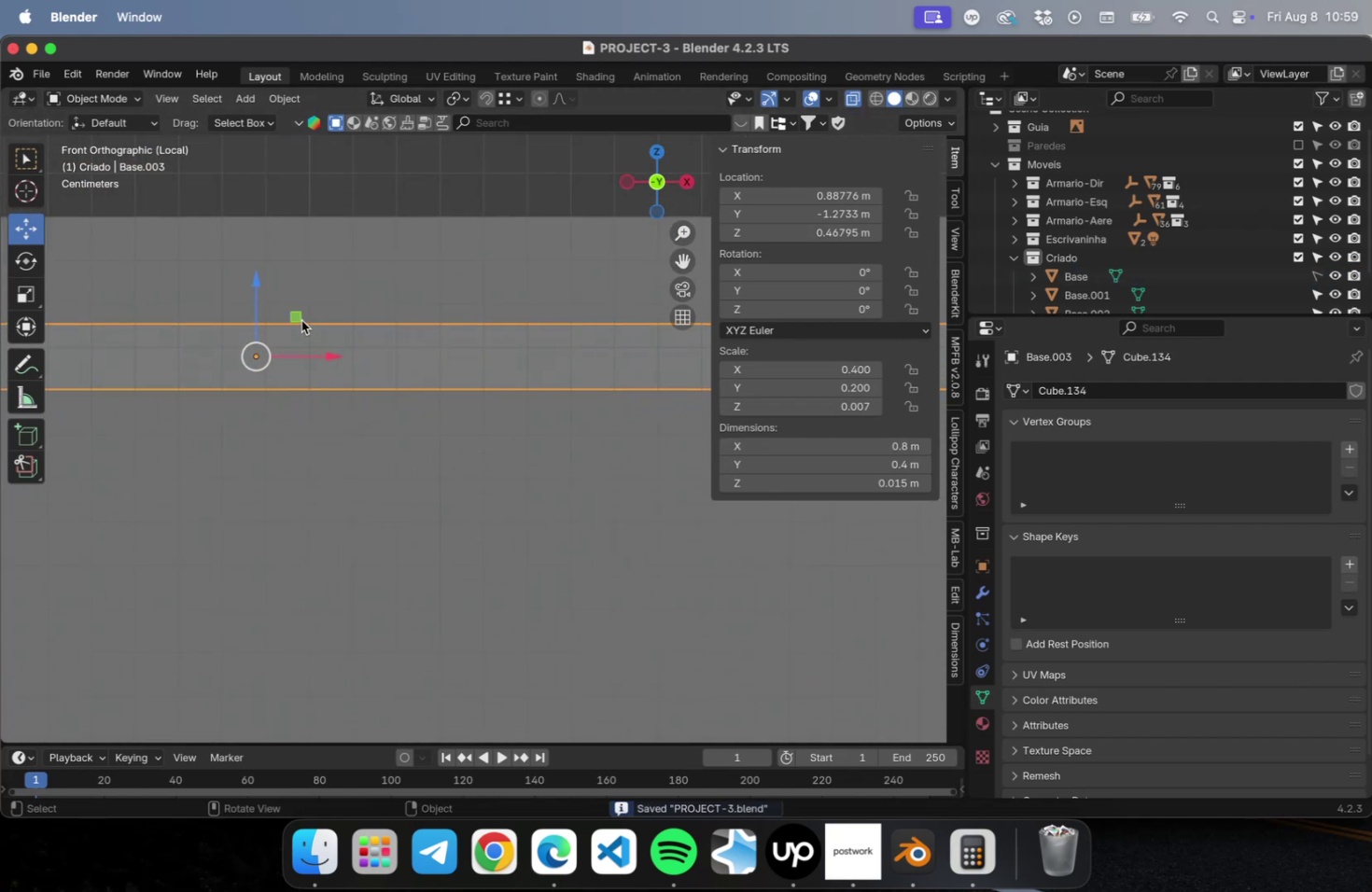 
left_click_drag(start_coordinate=[294, 318], to_coordinate=[387, 213])
 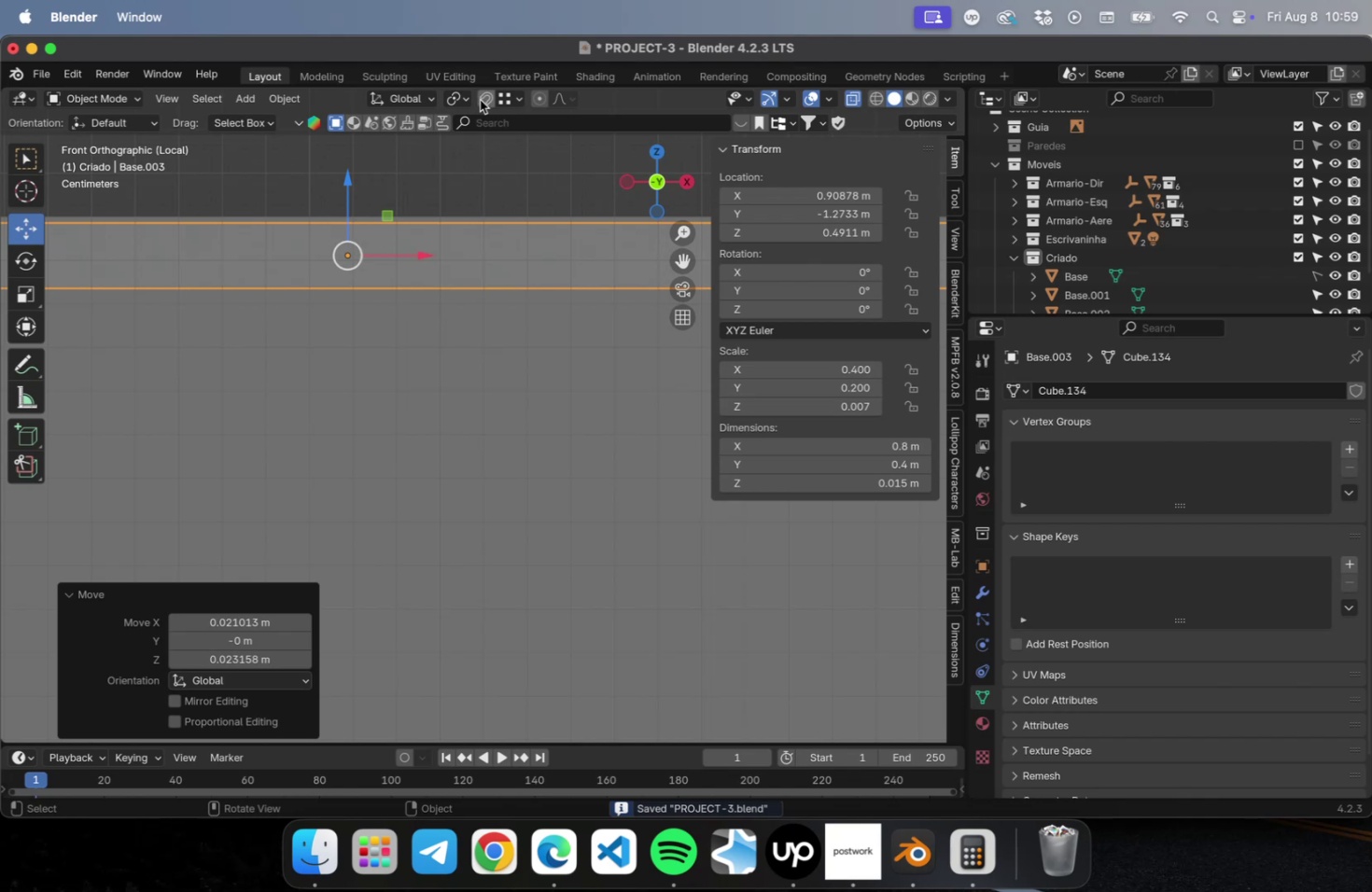 
scroll: coordinate [276, 393], scroll_direction: down, amount: 15.0
 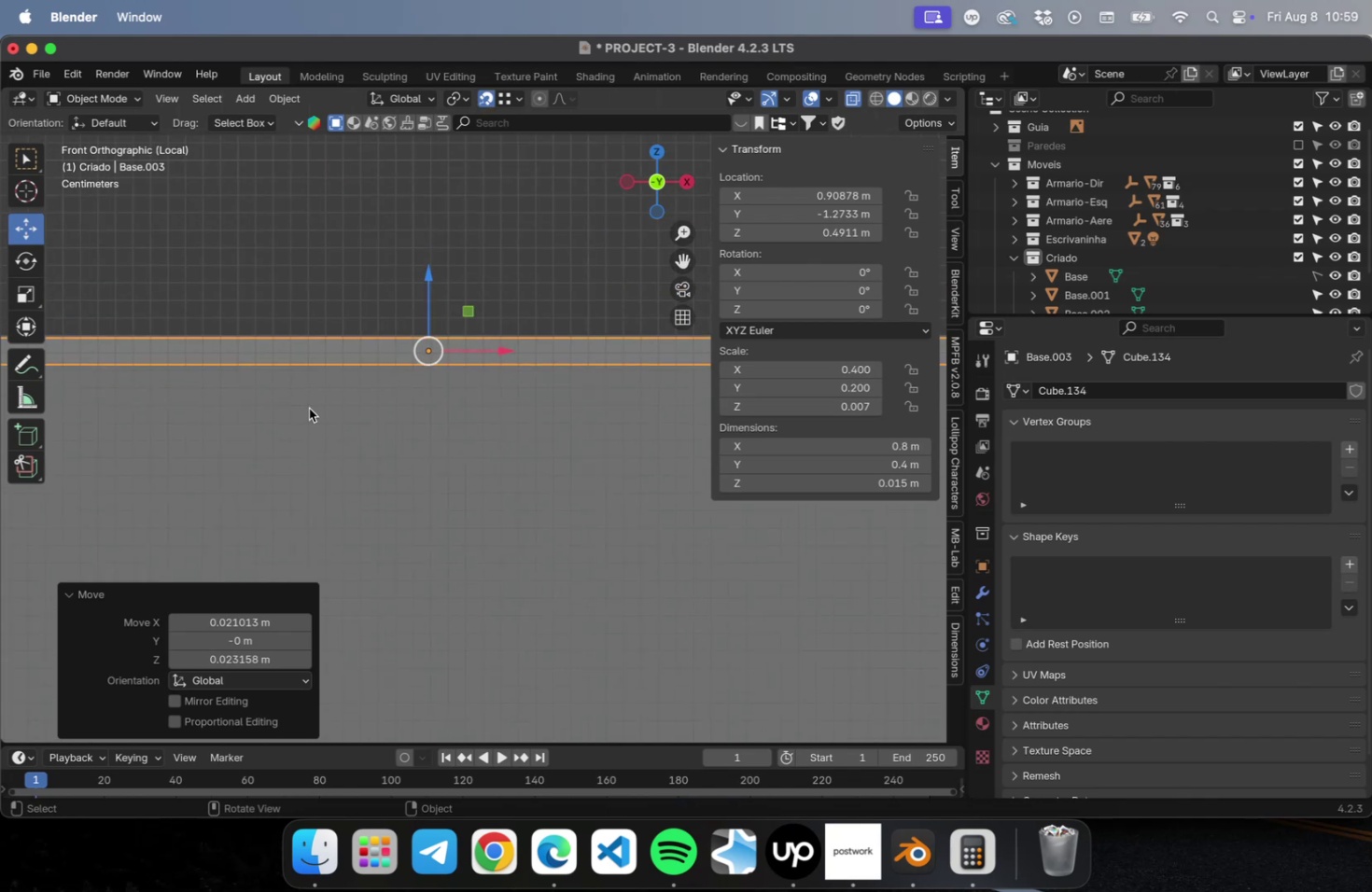 
hold_key(key=ShiftLeft, duration=0.49)
 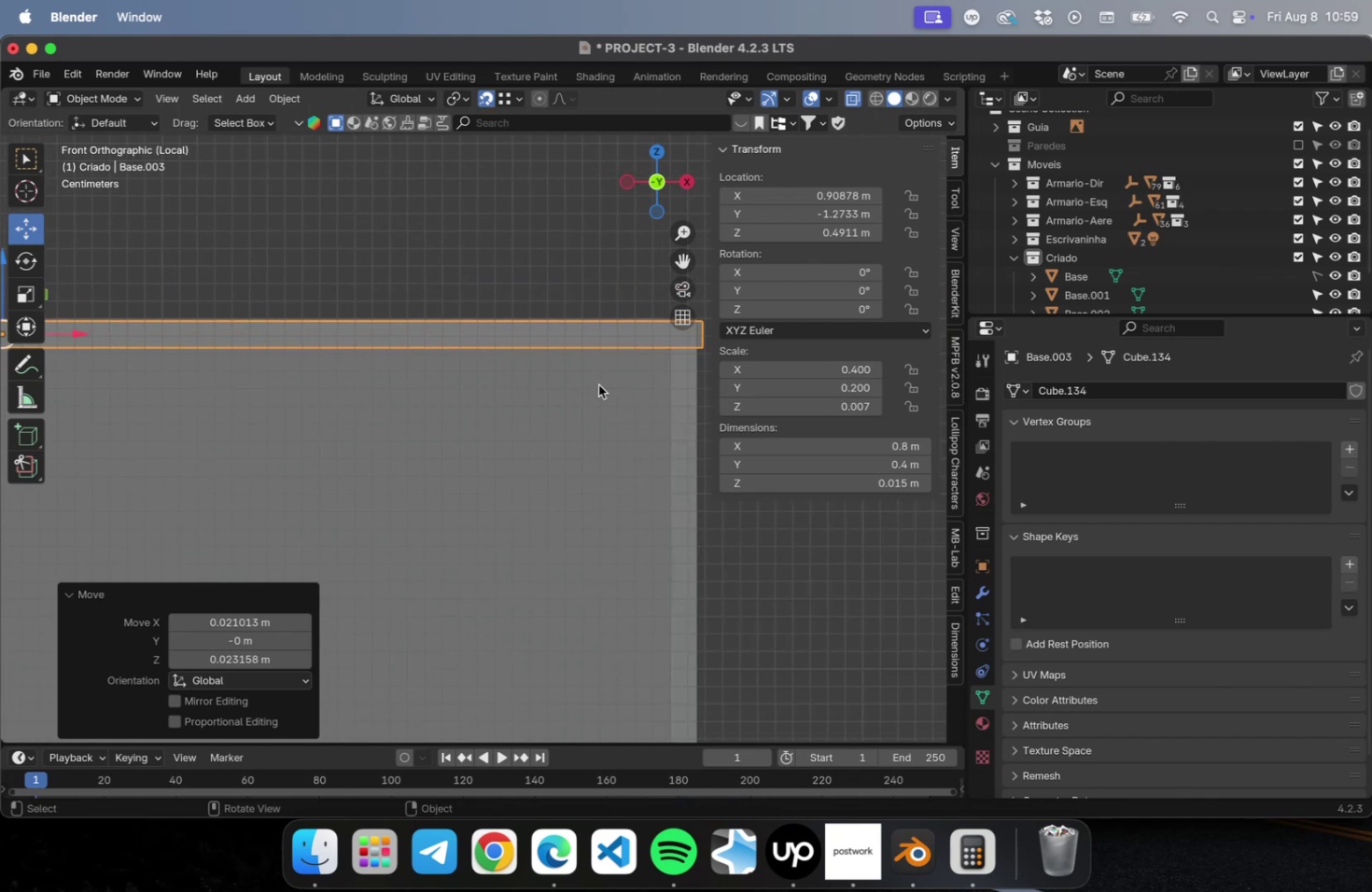 
hold_key(key=ShiftLeft, duration=0.42)
 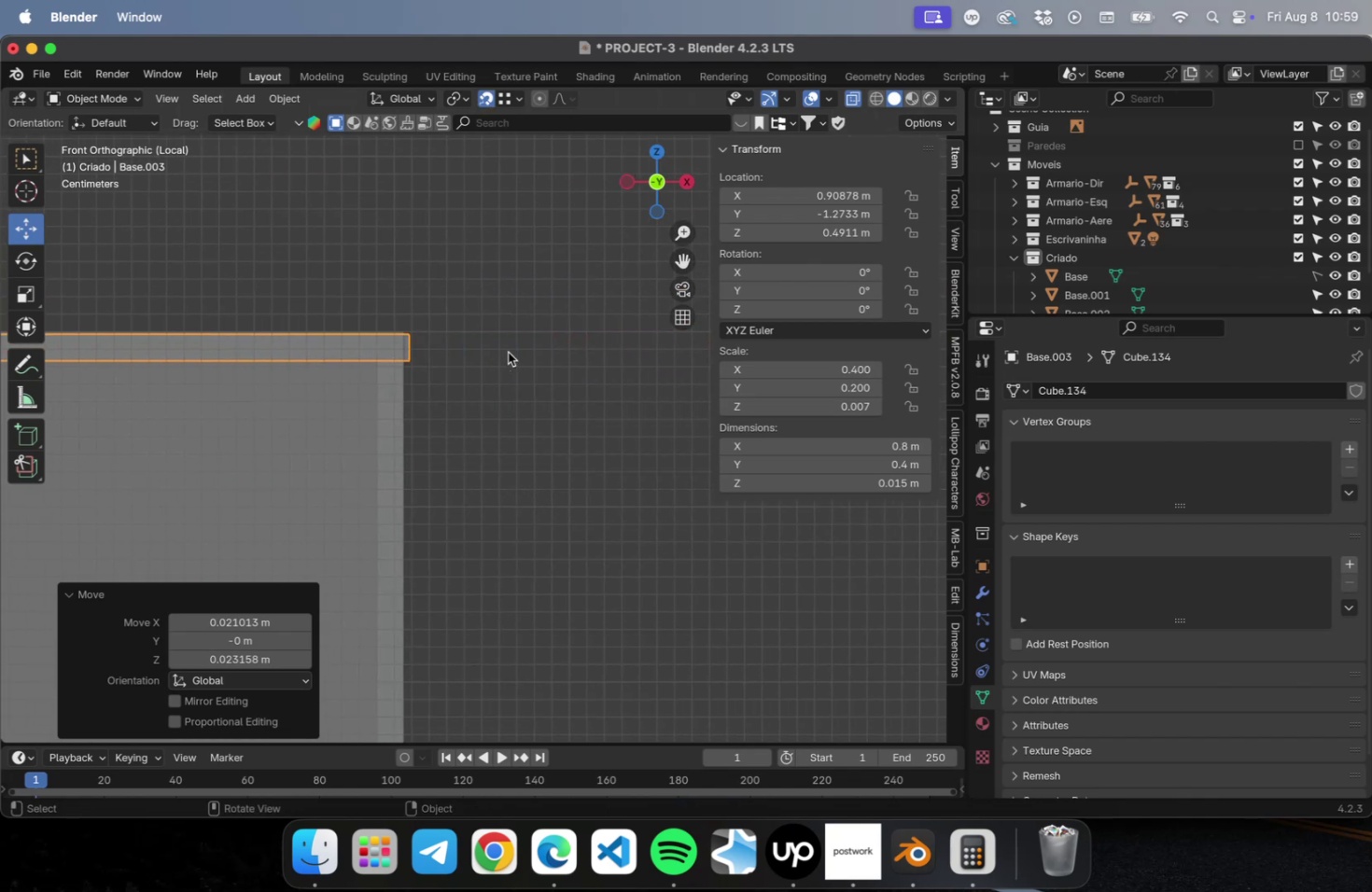 
scroll: coordinate [455, 345], scroll_direction: up, amount: 9.0
 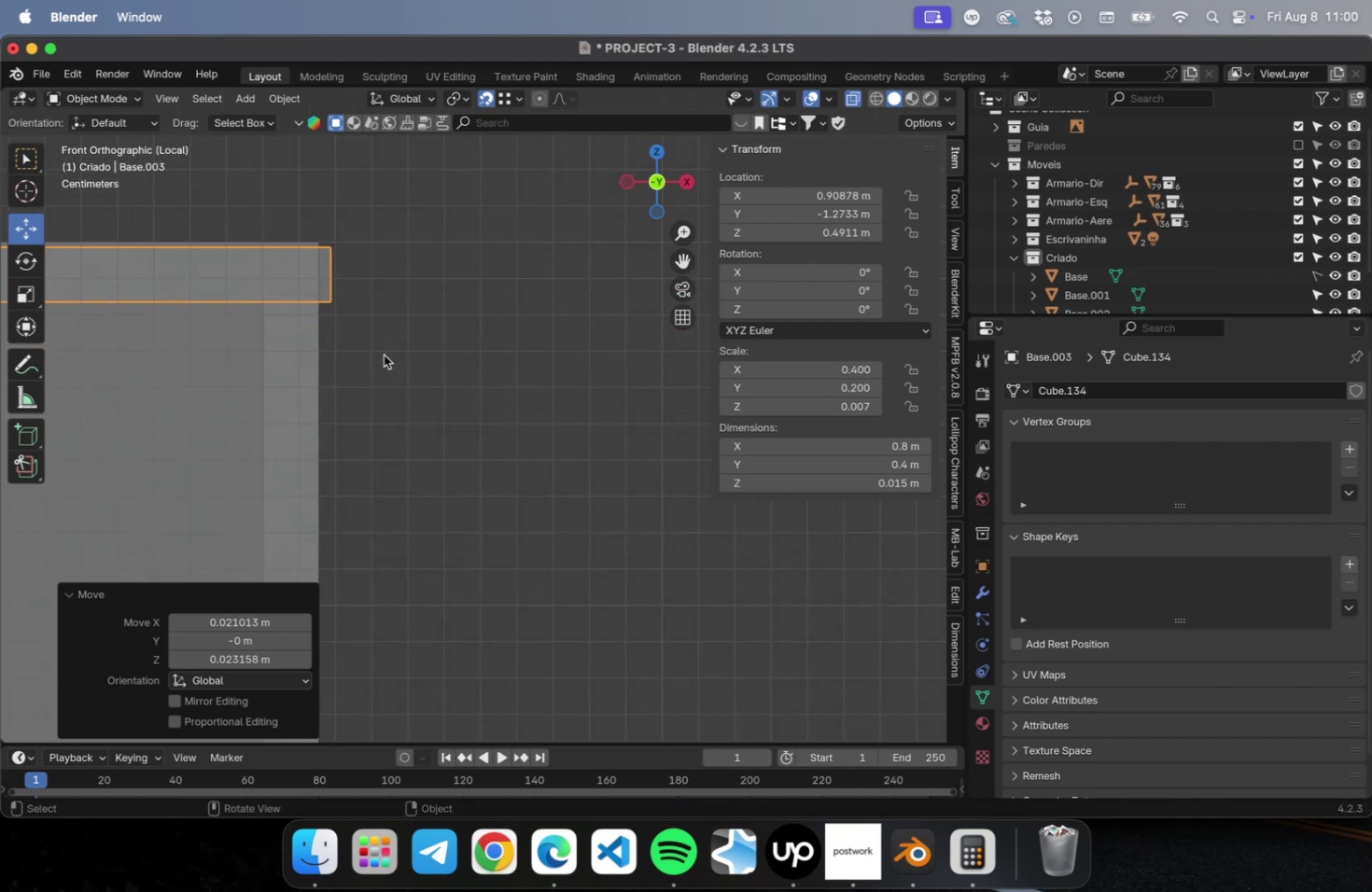 
hold_key(key=ShiftLeft, duration=0.52)
 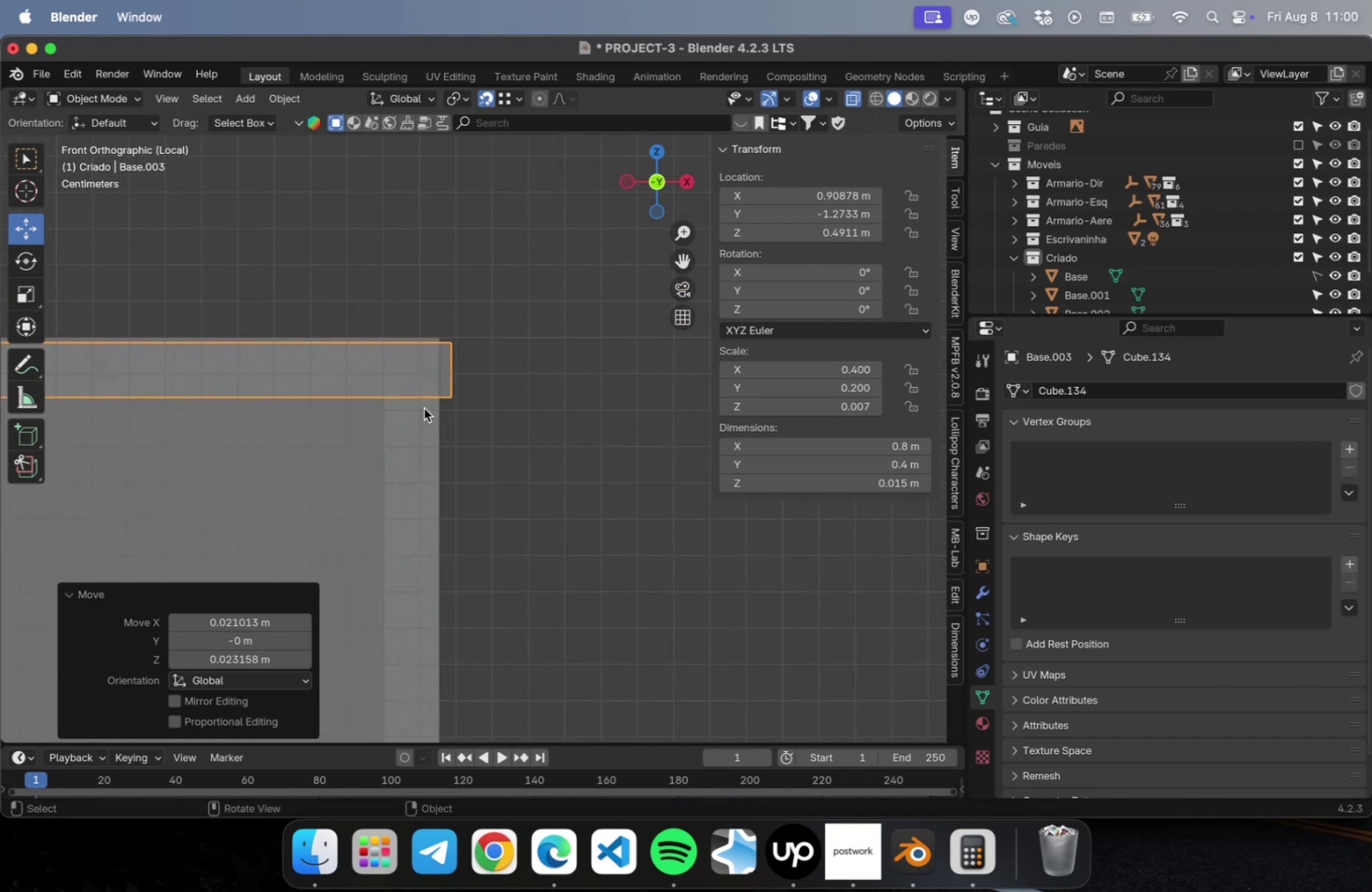 
scroll: coordinate [424, 405], scroll_direction: up, amount: 14.0
 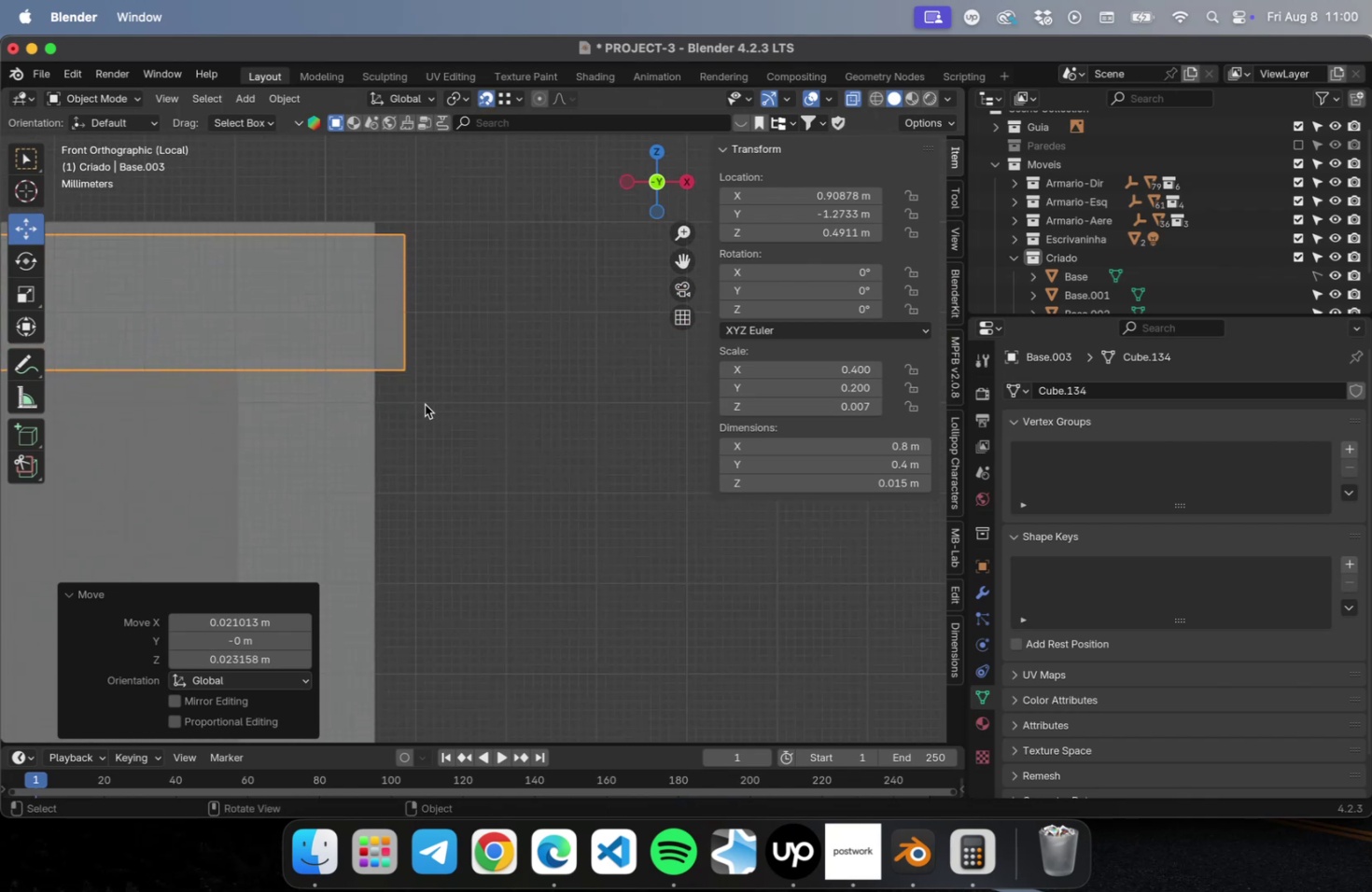 
hold_key(key=ShiftLeft, duration=0.48)
 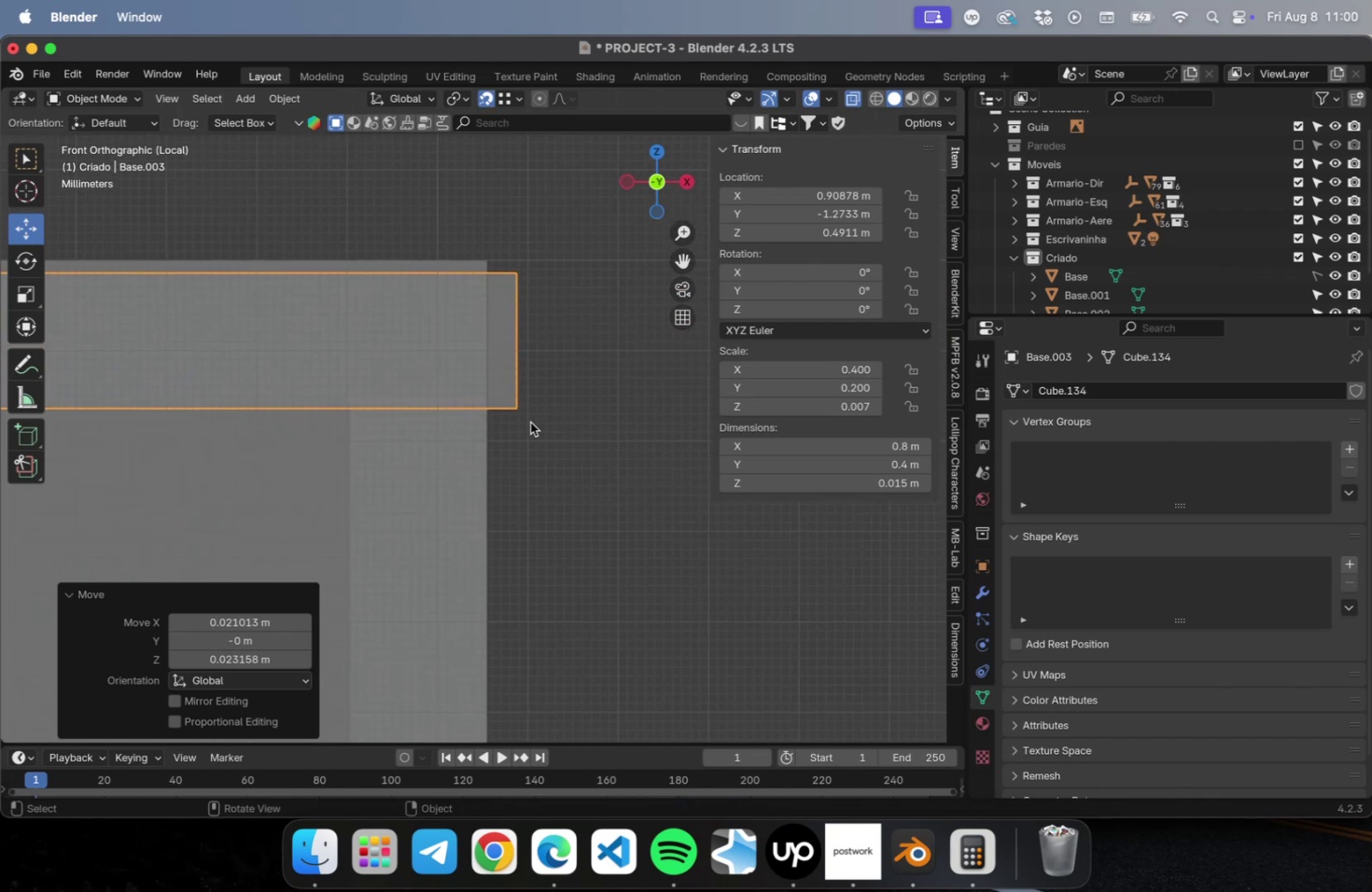 
key(G)
 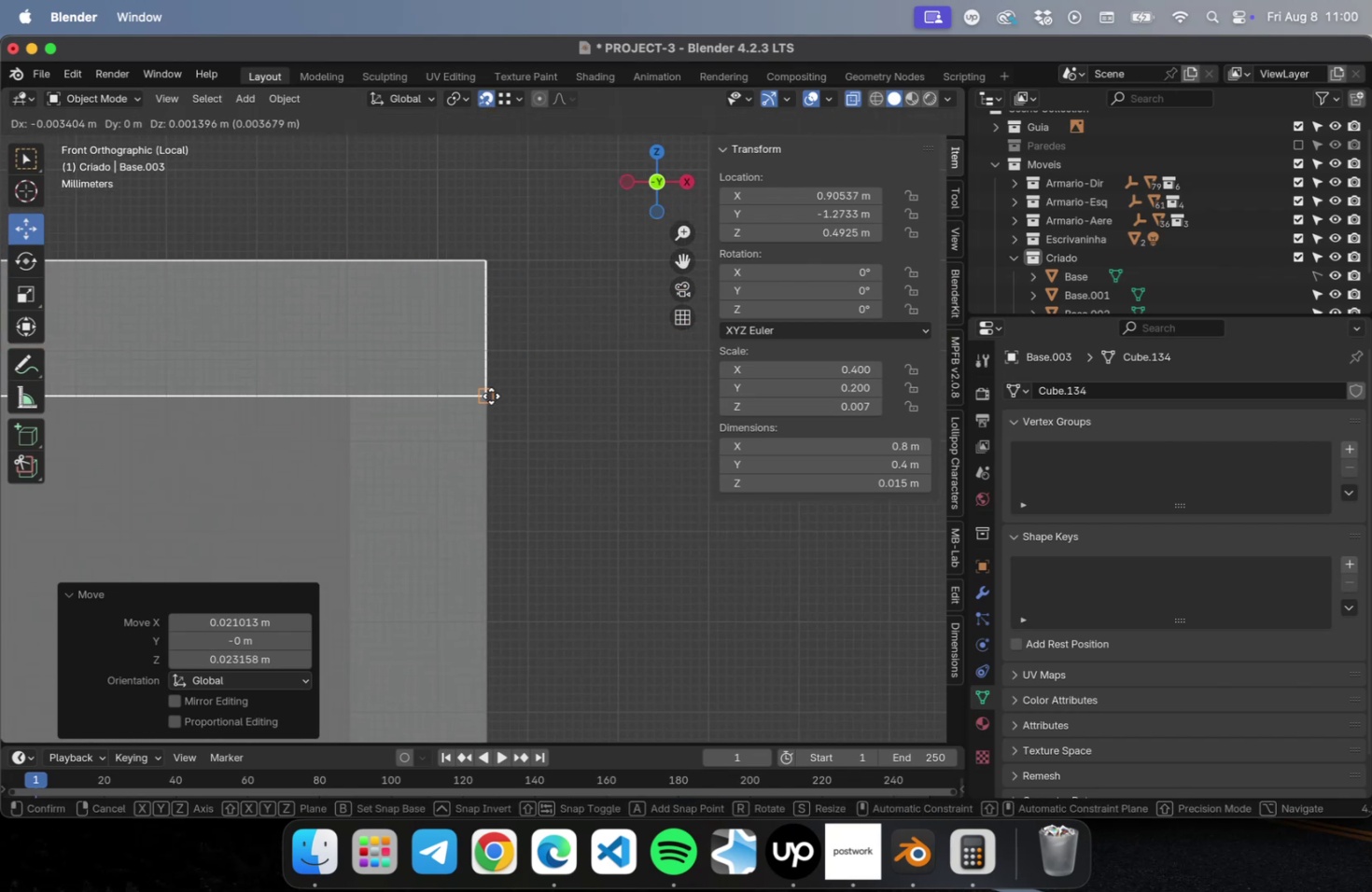 
left_click([491, 396])
 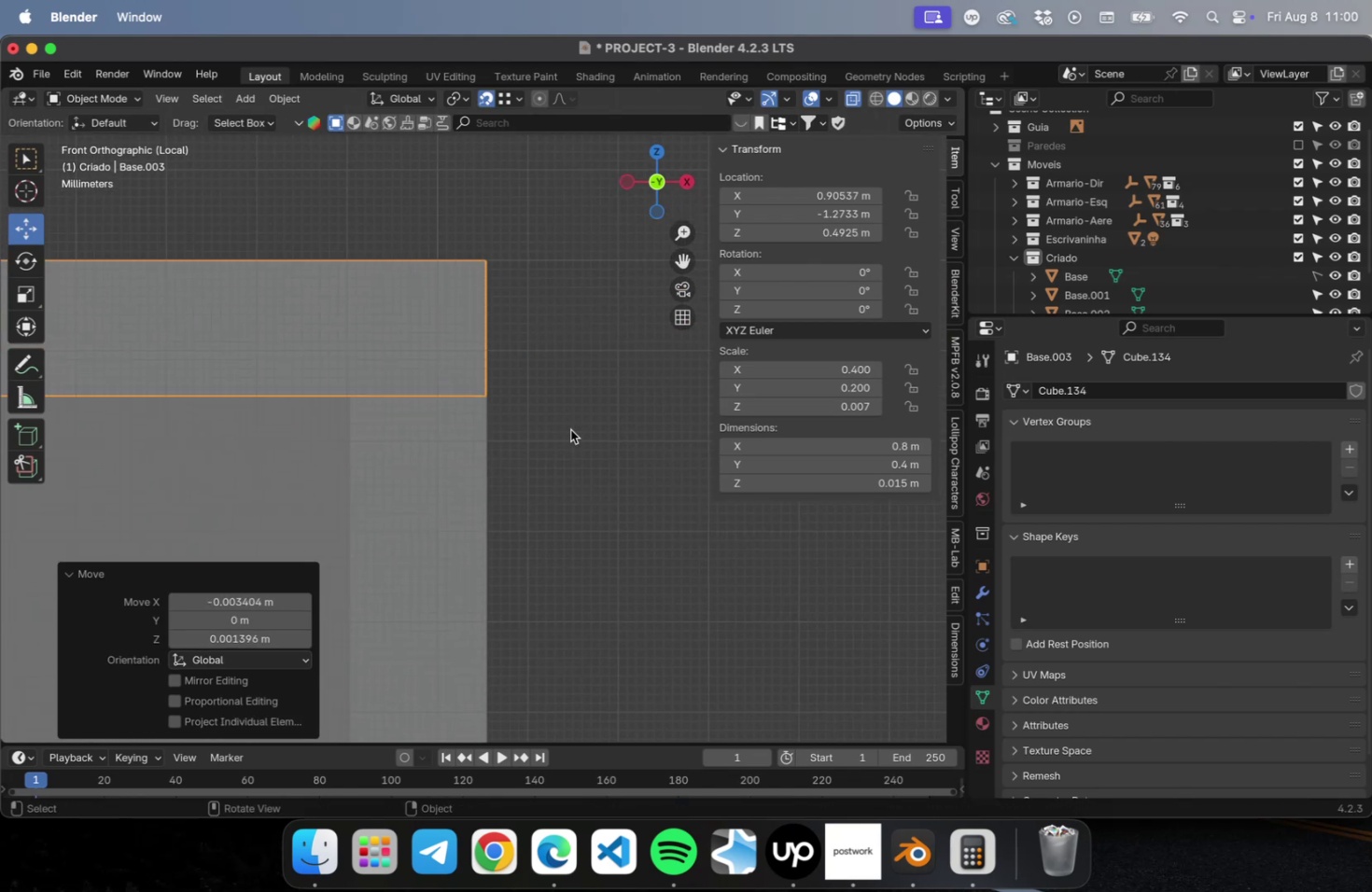 
scroll: coordinate [608, 508], scroll_direction: down, amount: 69.0
 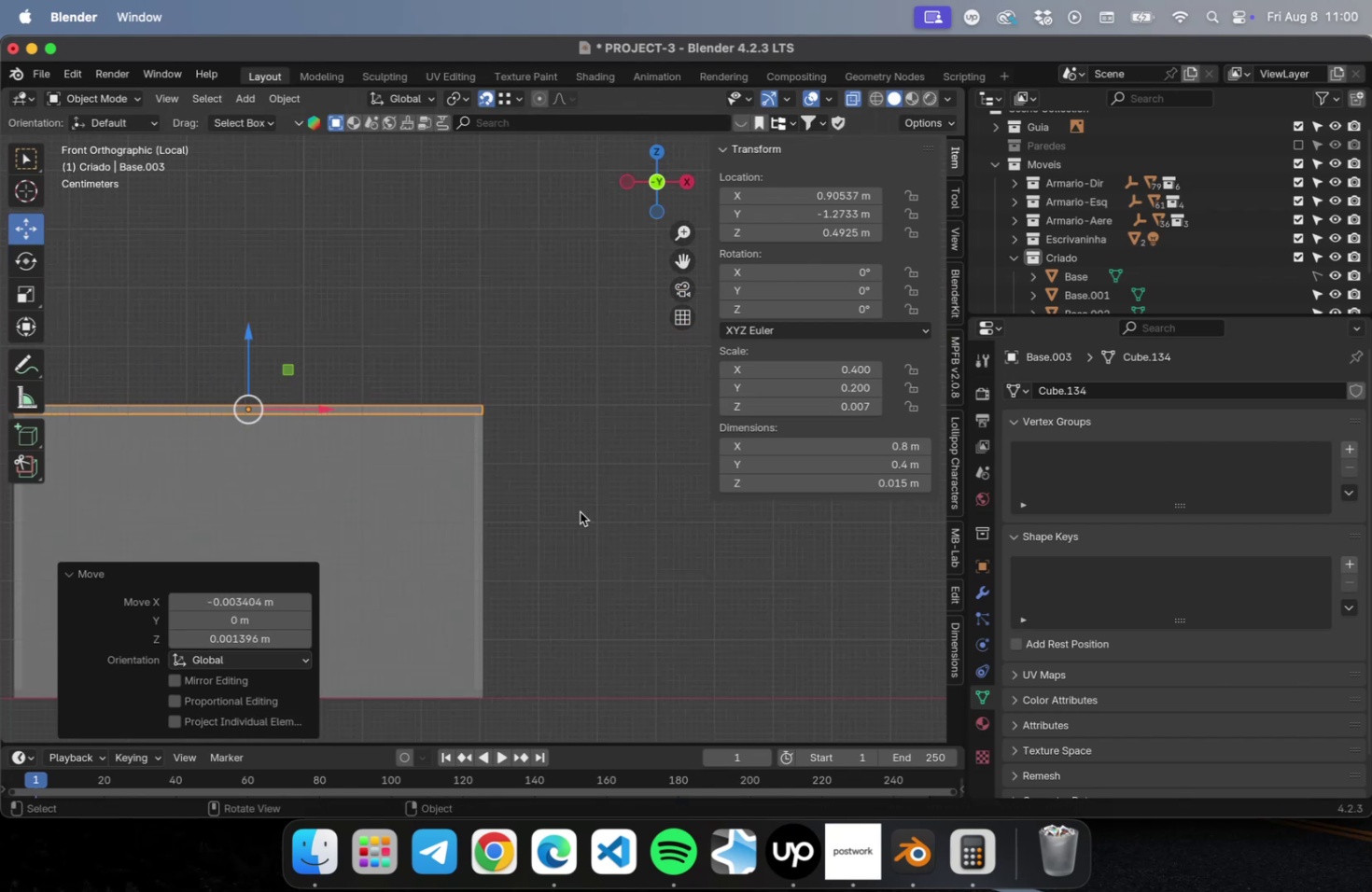 
hold_key(key=ShiftLeft, duration=0.43)
 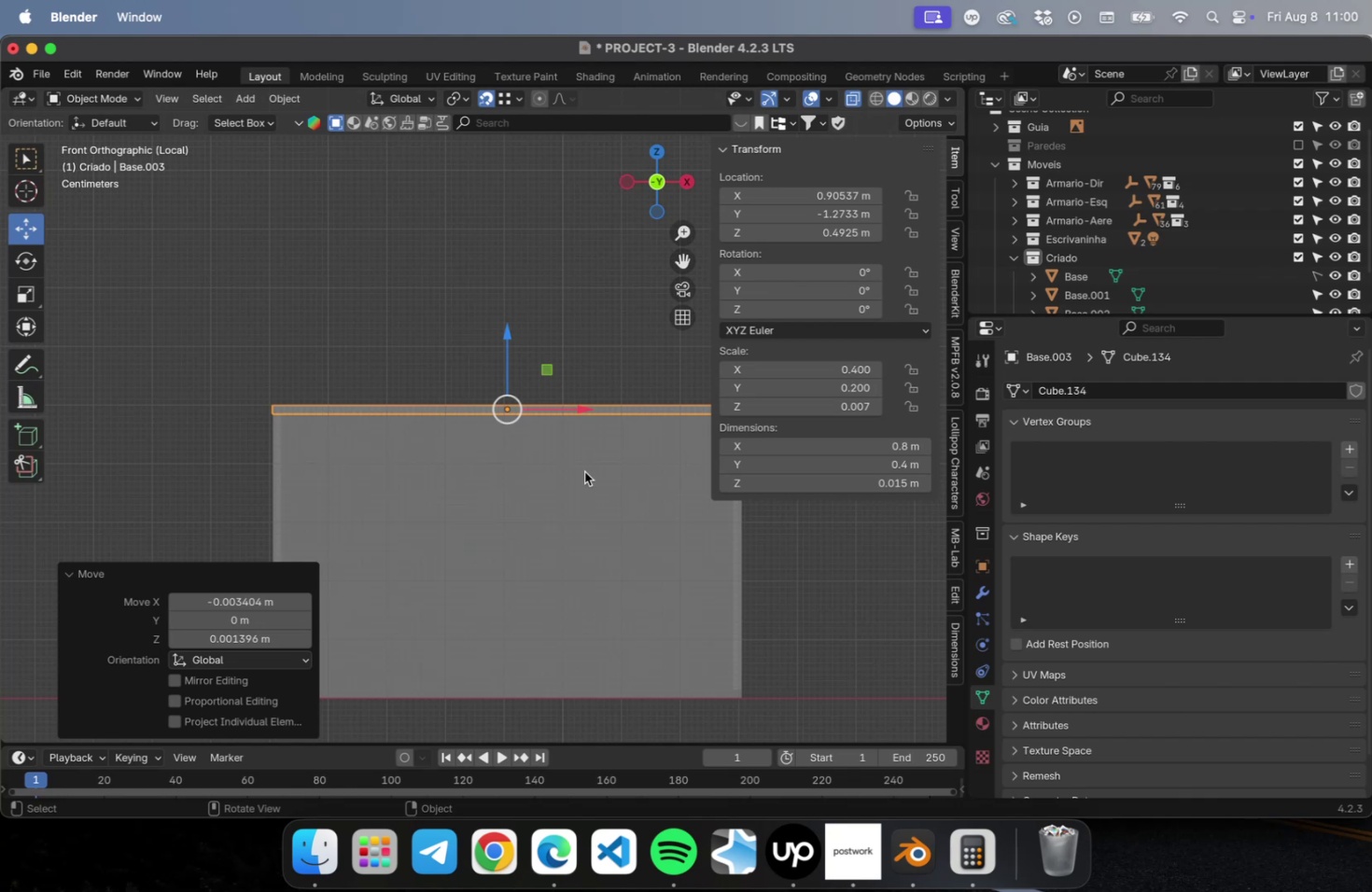 
scroll: coordinate [548, 481], scroll_direction: down, amount: 5.0
 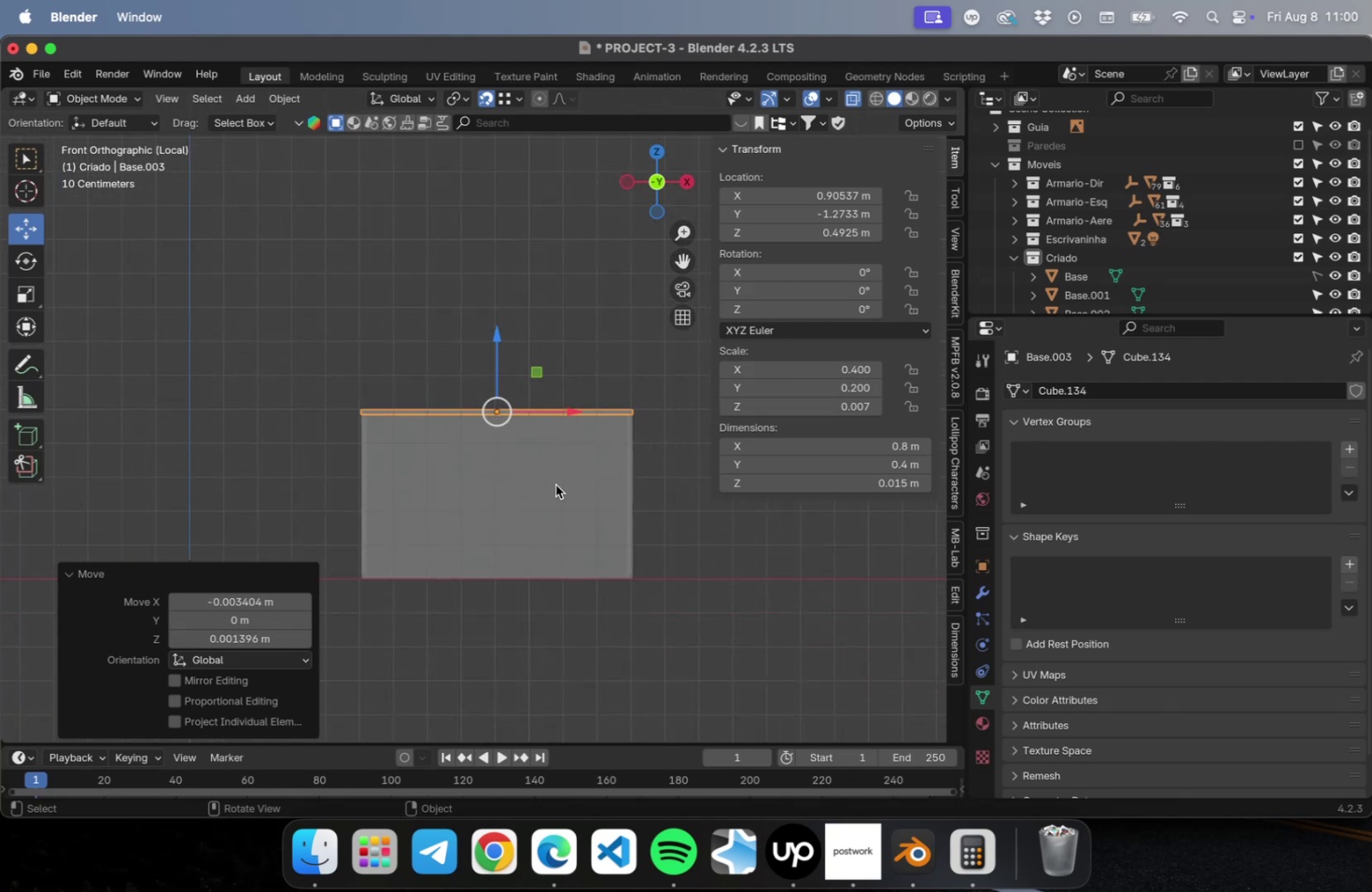 
hold_key(key=ShiftLeft, duration=0.39)
 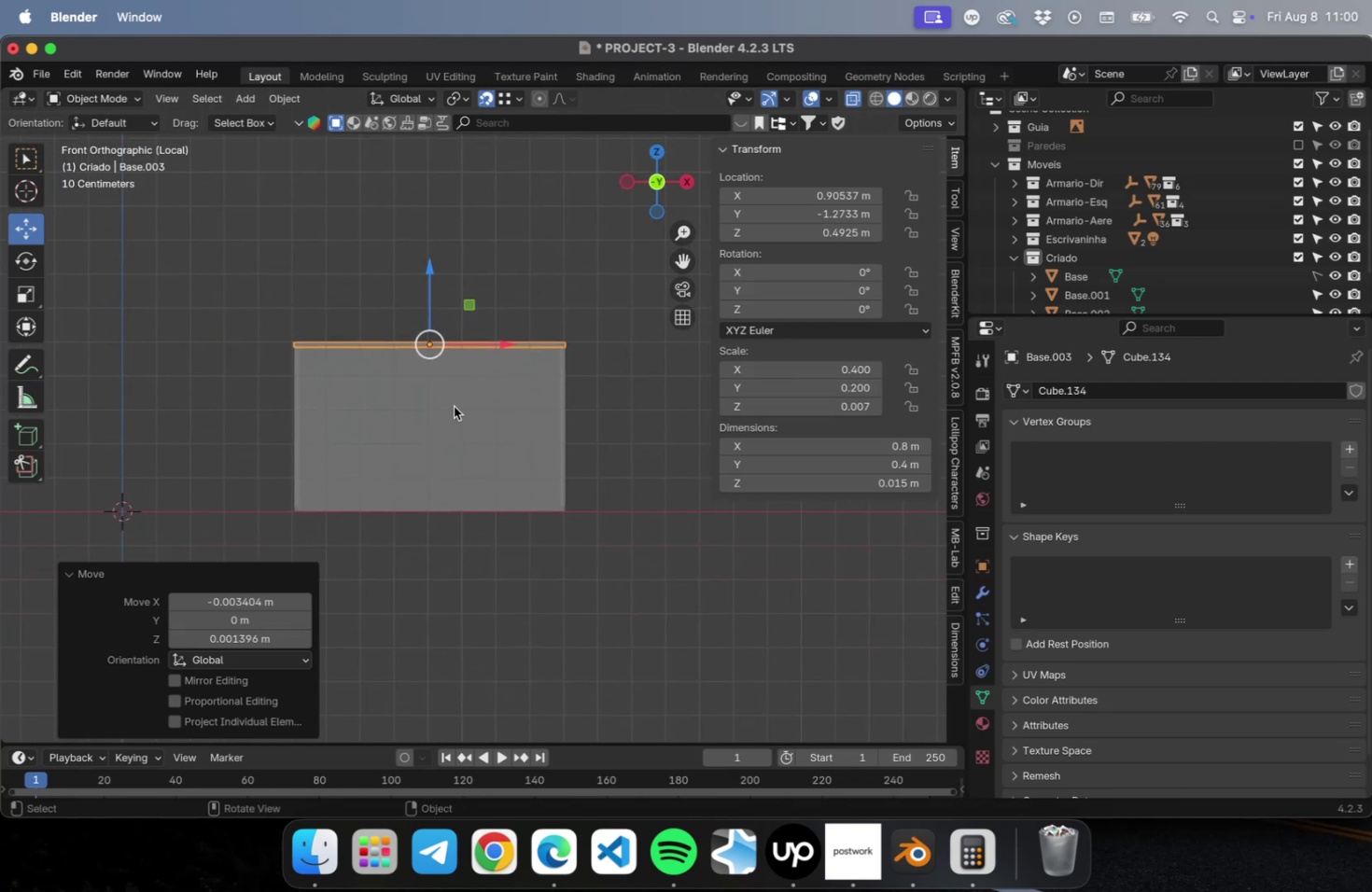 
type(Dz)
 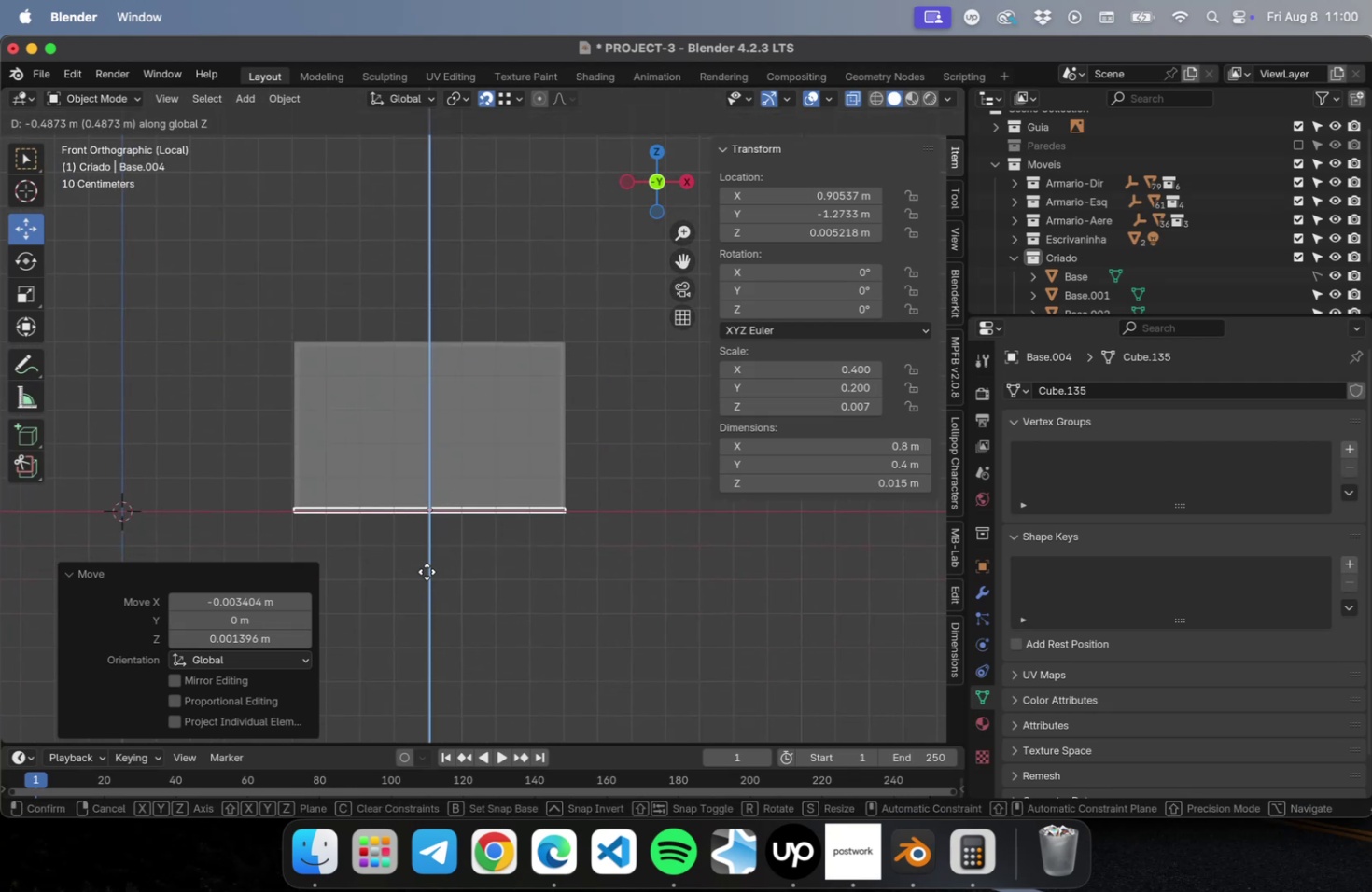 
left_click([427, 575])
 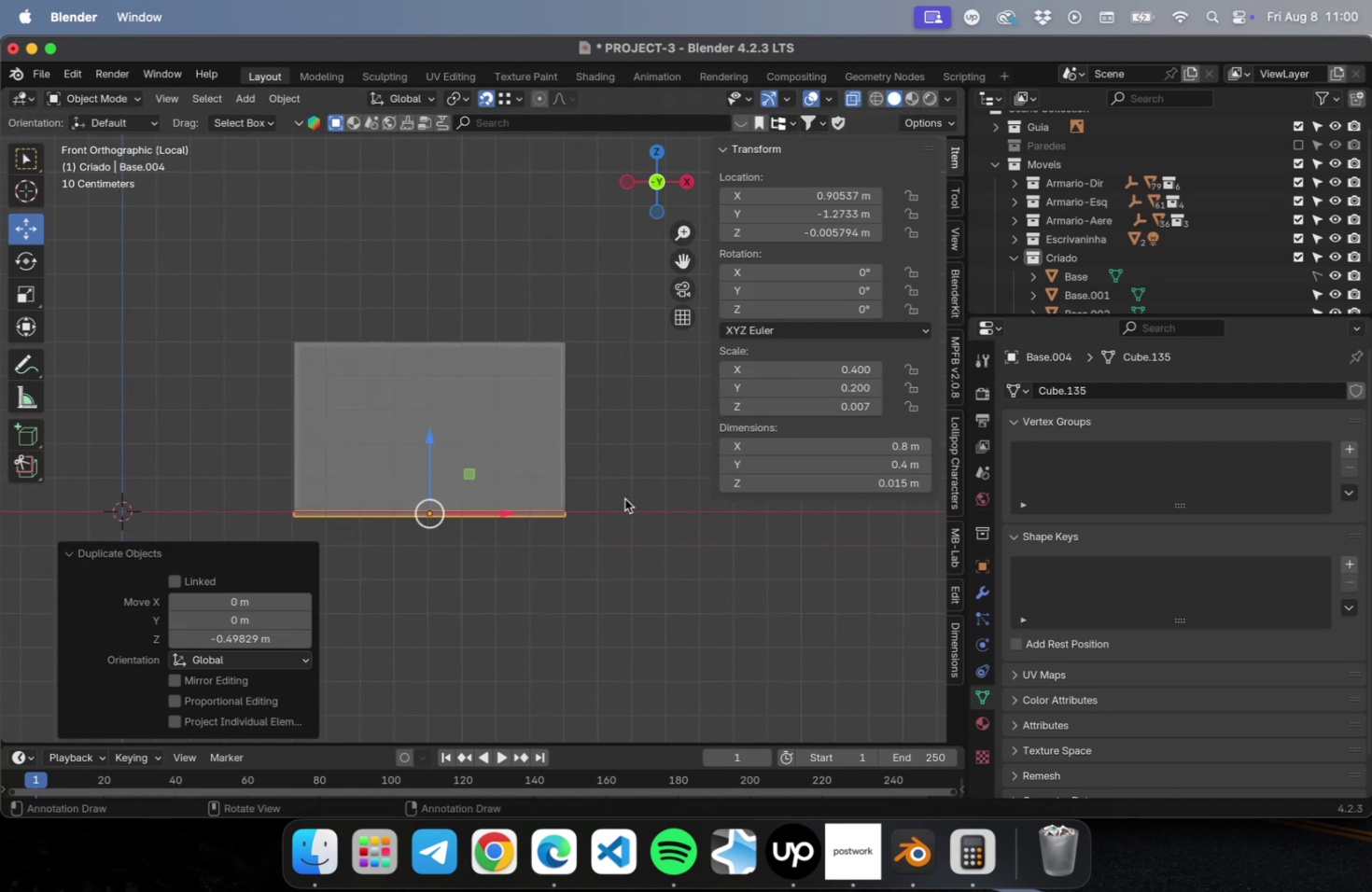 
scroll: coordinate [553, 517], scroll_direction: up, amount: 21.0
 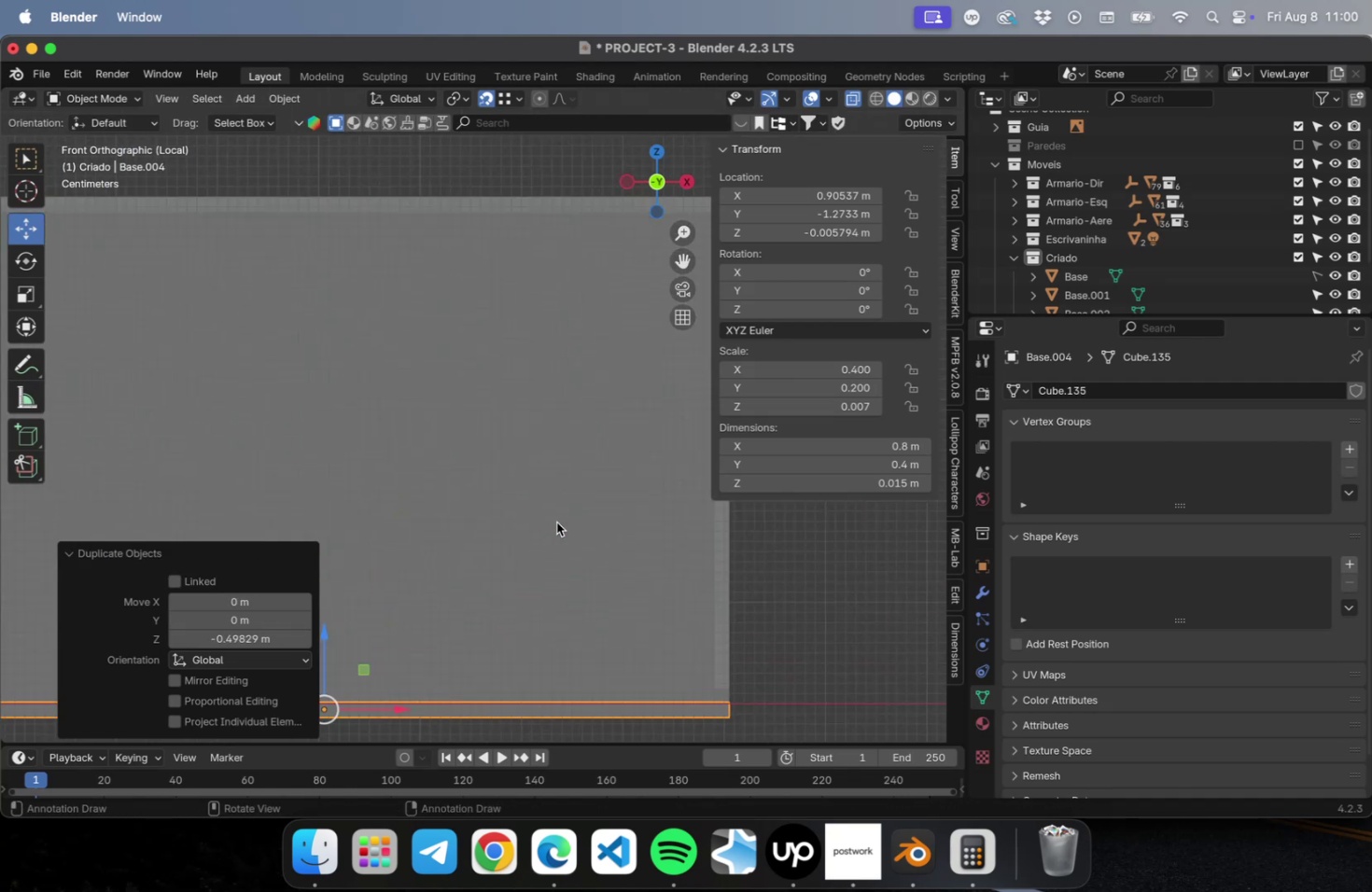 
hold_key(key=ShiftLeft, duration=0.47)
 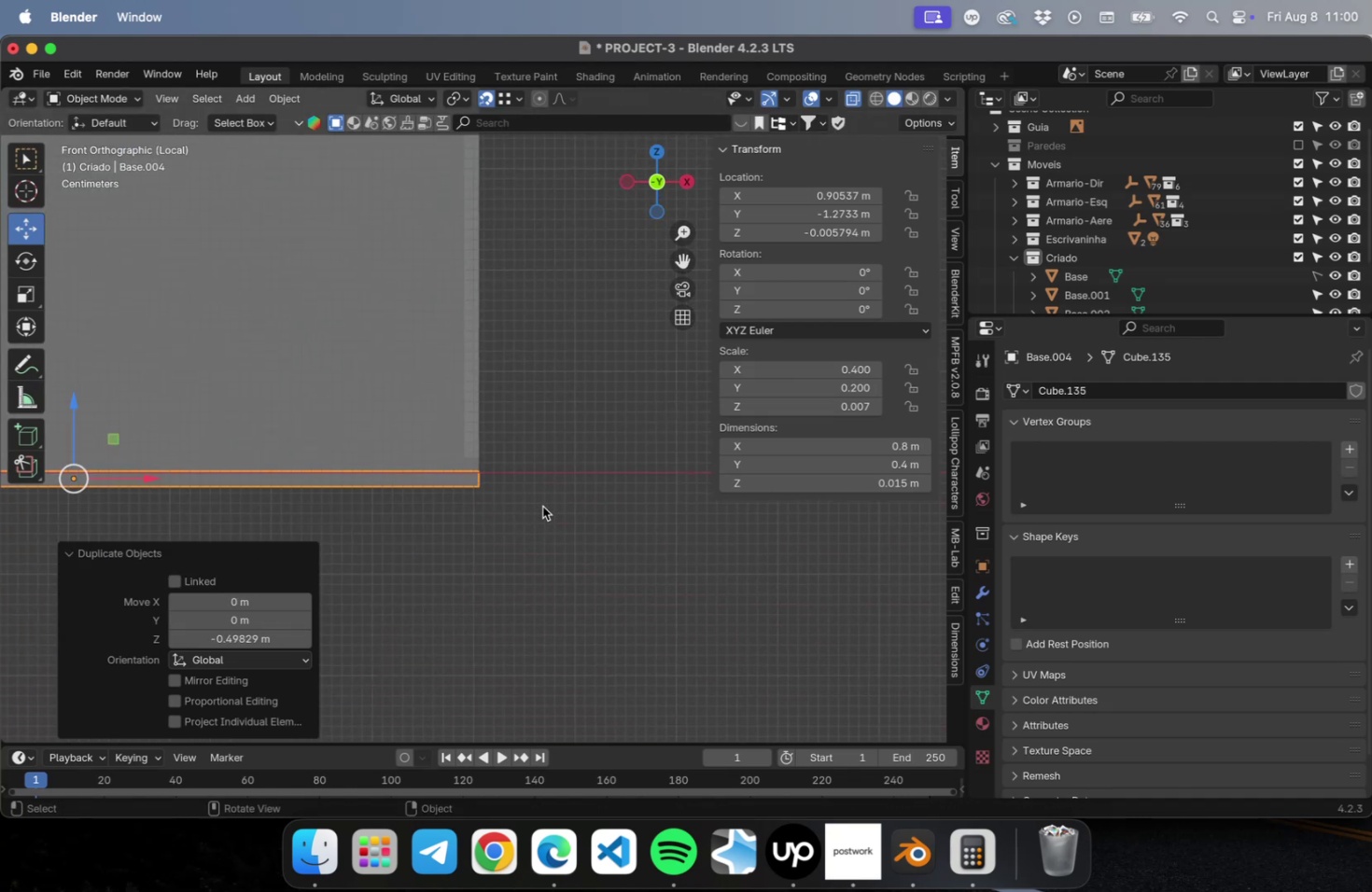 
scroll: coordinate [534, 495], scroll_direction: up, amount: 23.0
 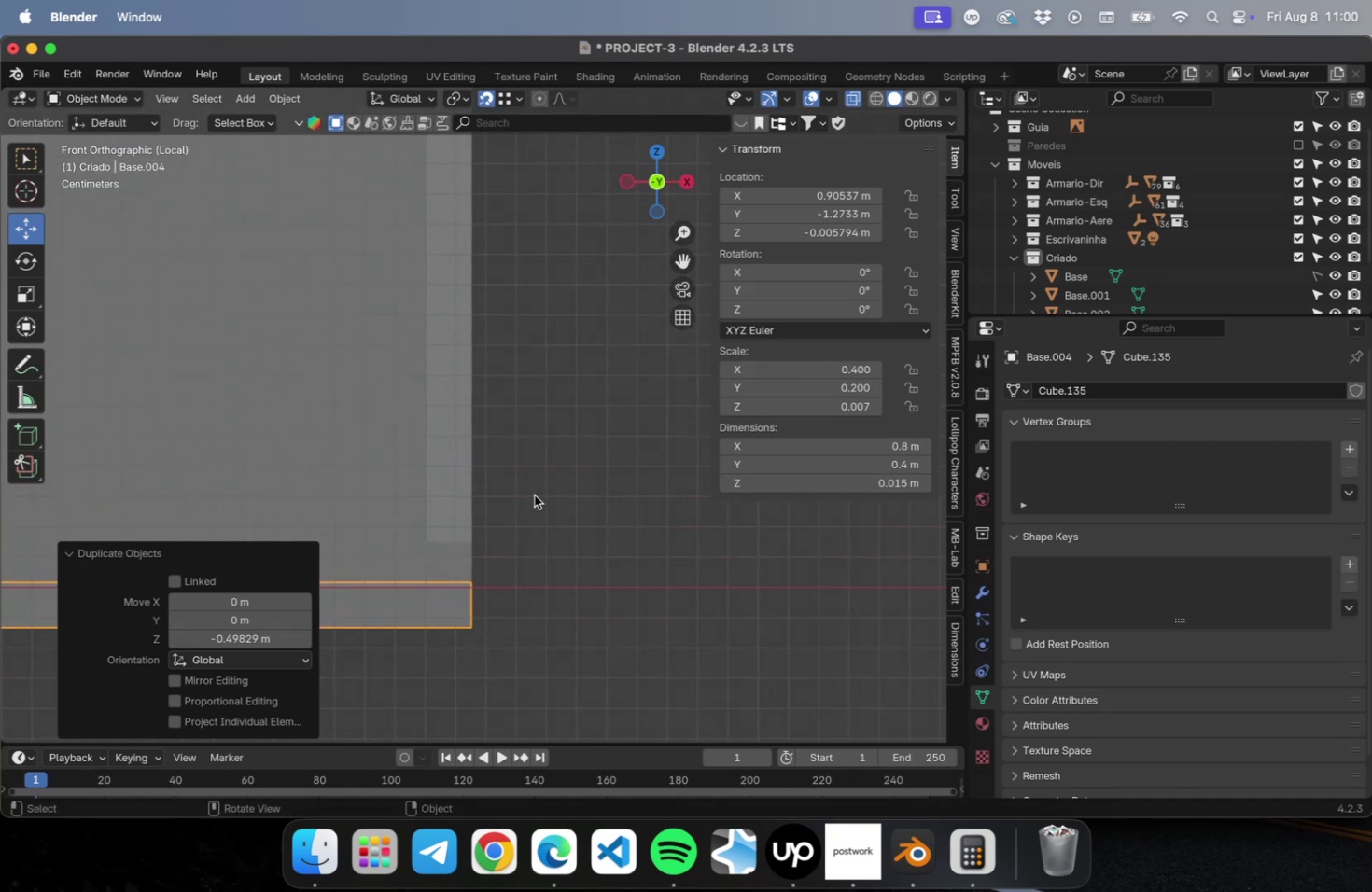 
hold_key(key=ShiftLeft, duration=0.45)
 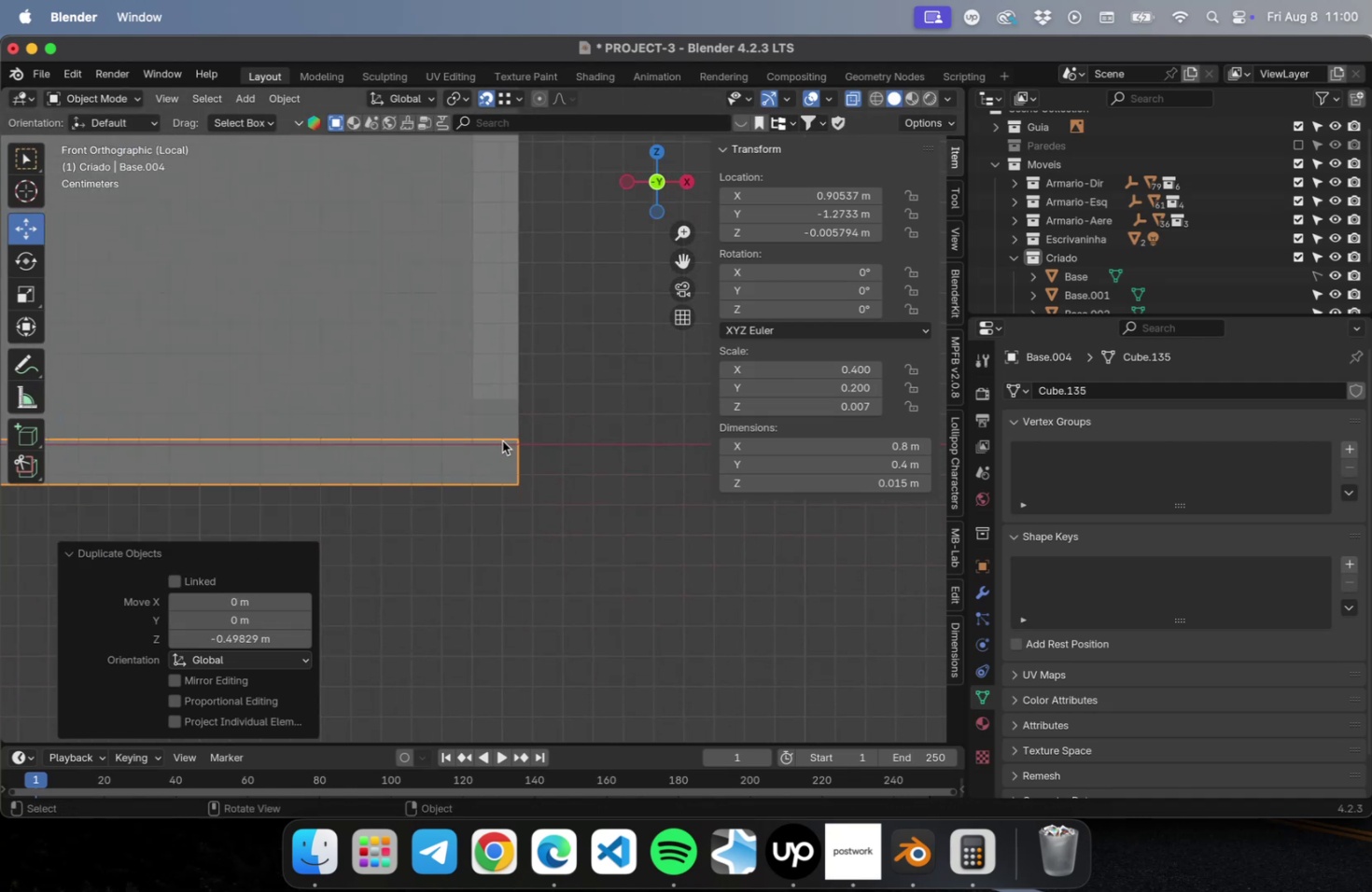 
scroll: coordinate [500, 436], scroll_direction: up, amount: 22.0
 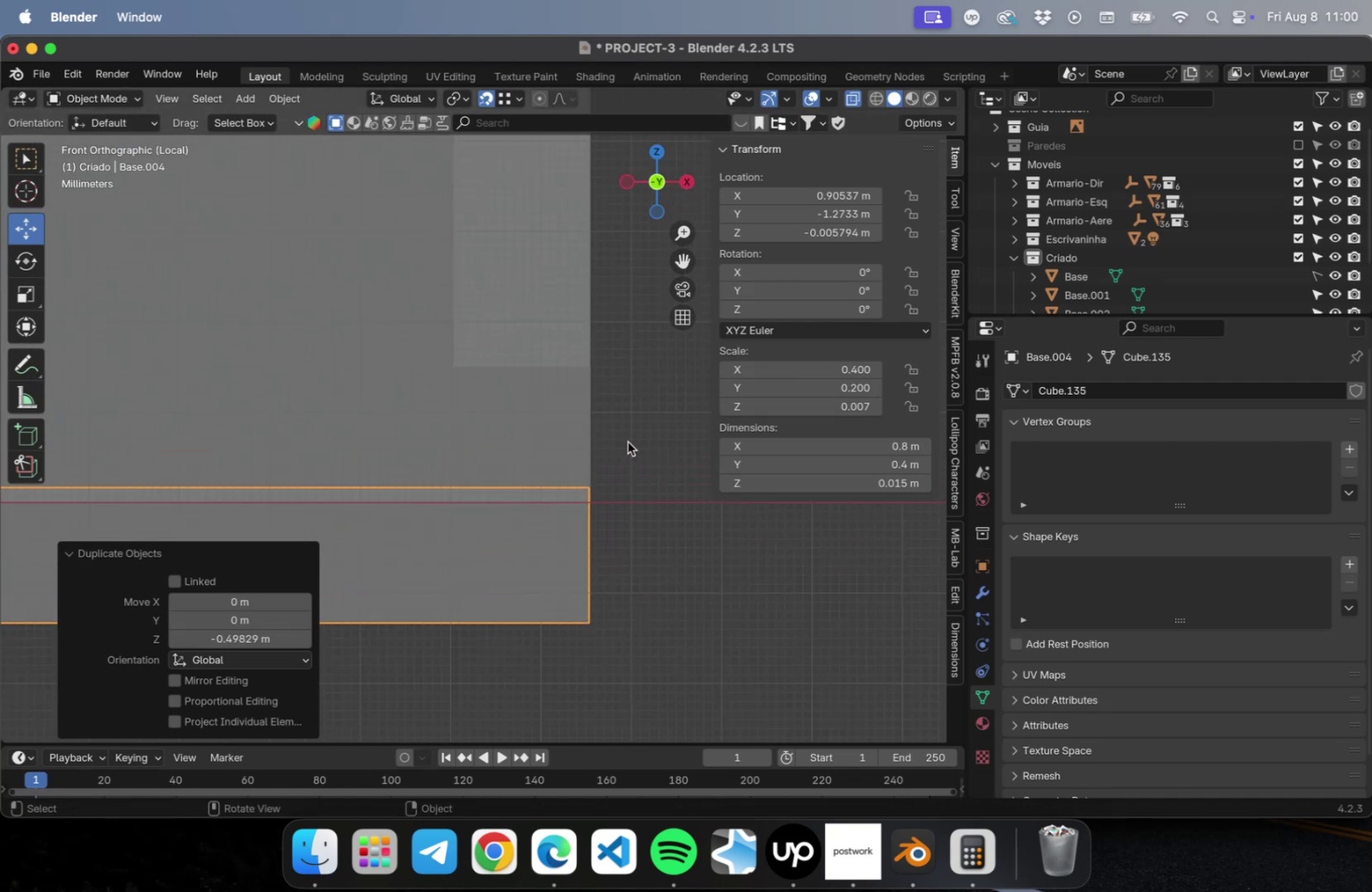 
key(G)
 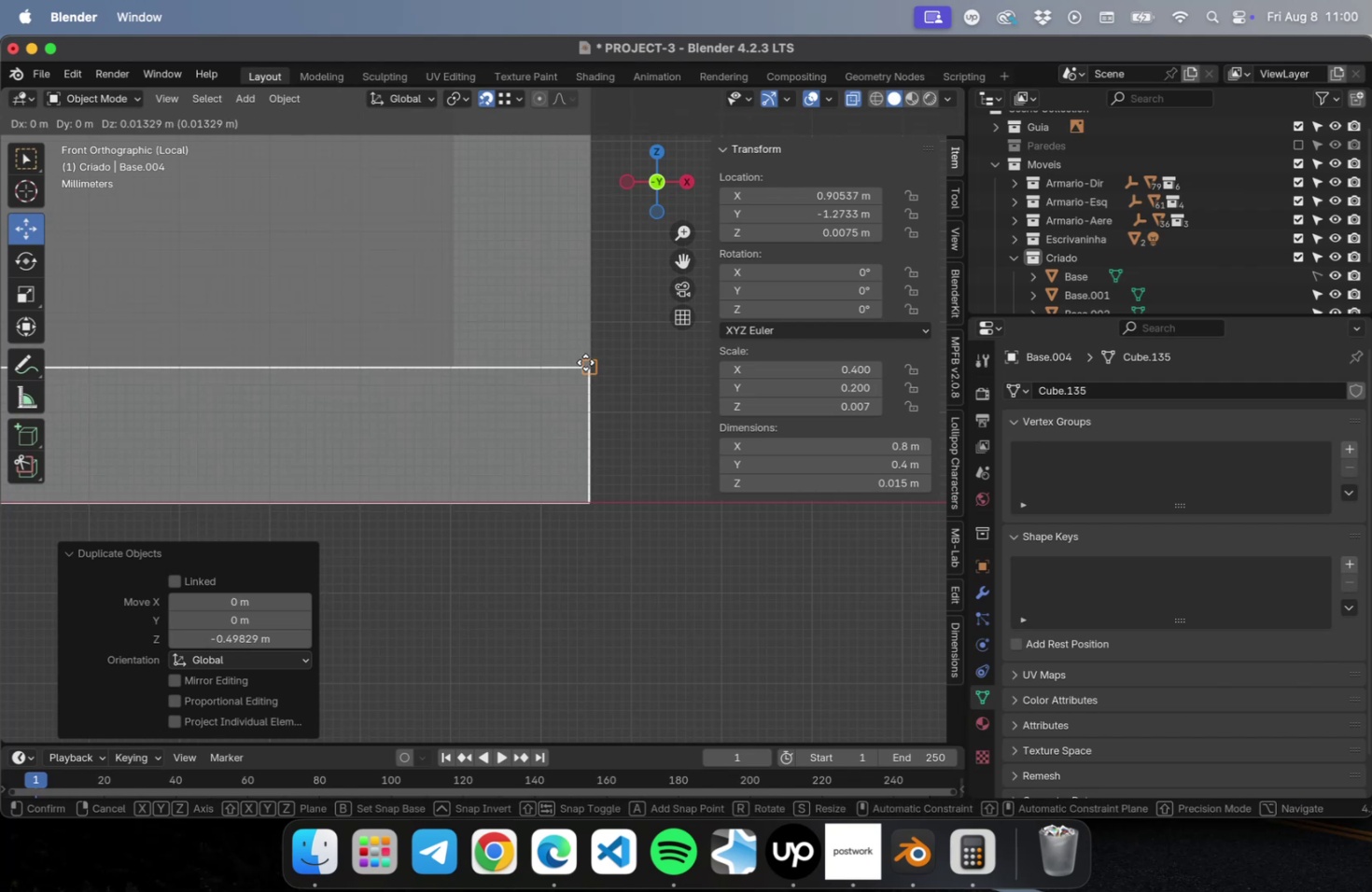 
left_click([586, 363])
 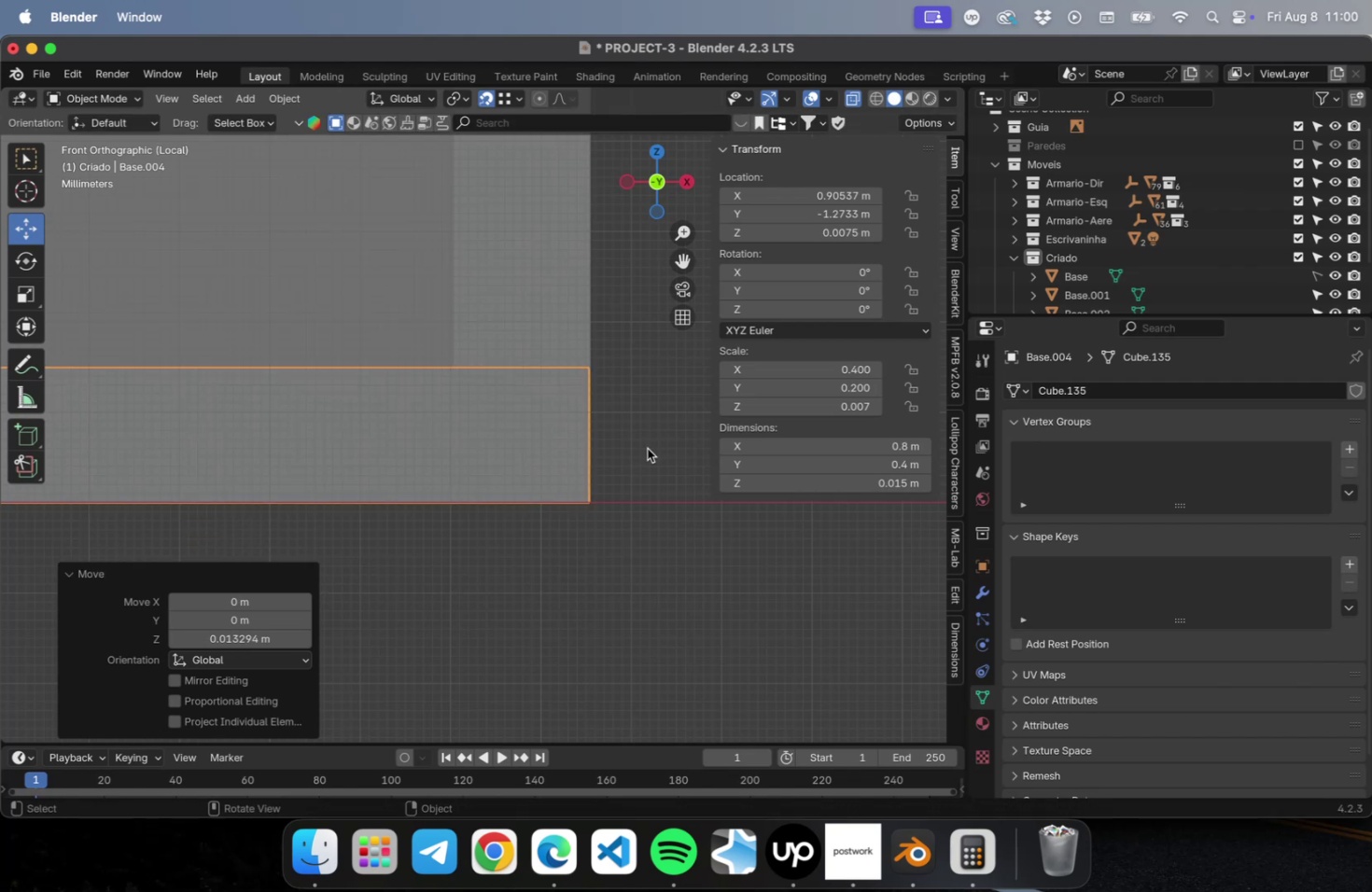 
left_click([647, 447])
 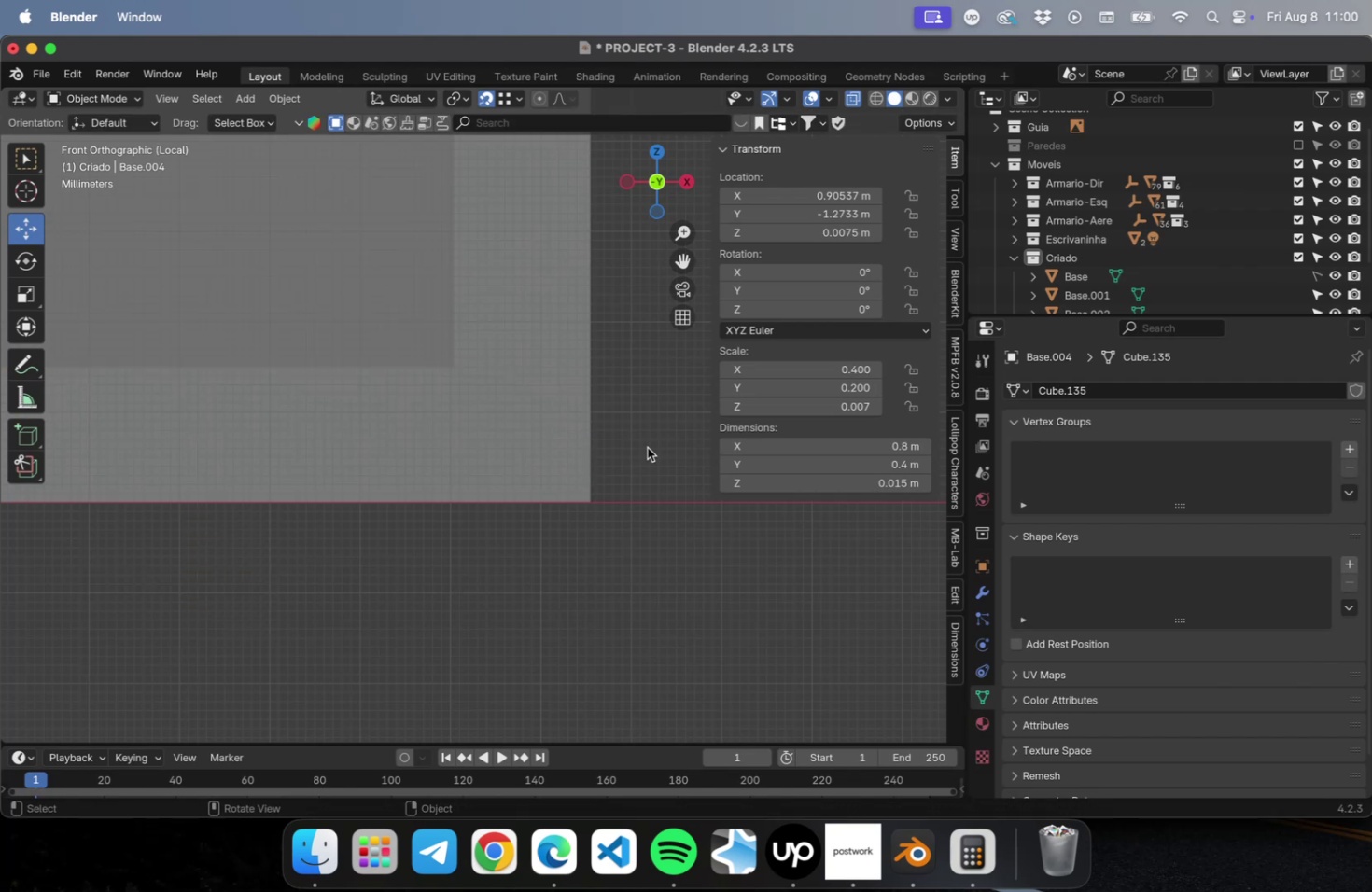 
scroll: coordinate [646, 450], scroll_direction: down, amount: 51.0
 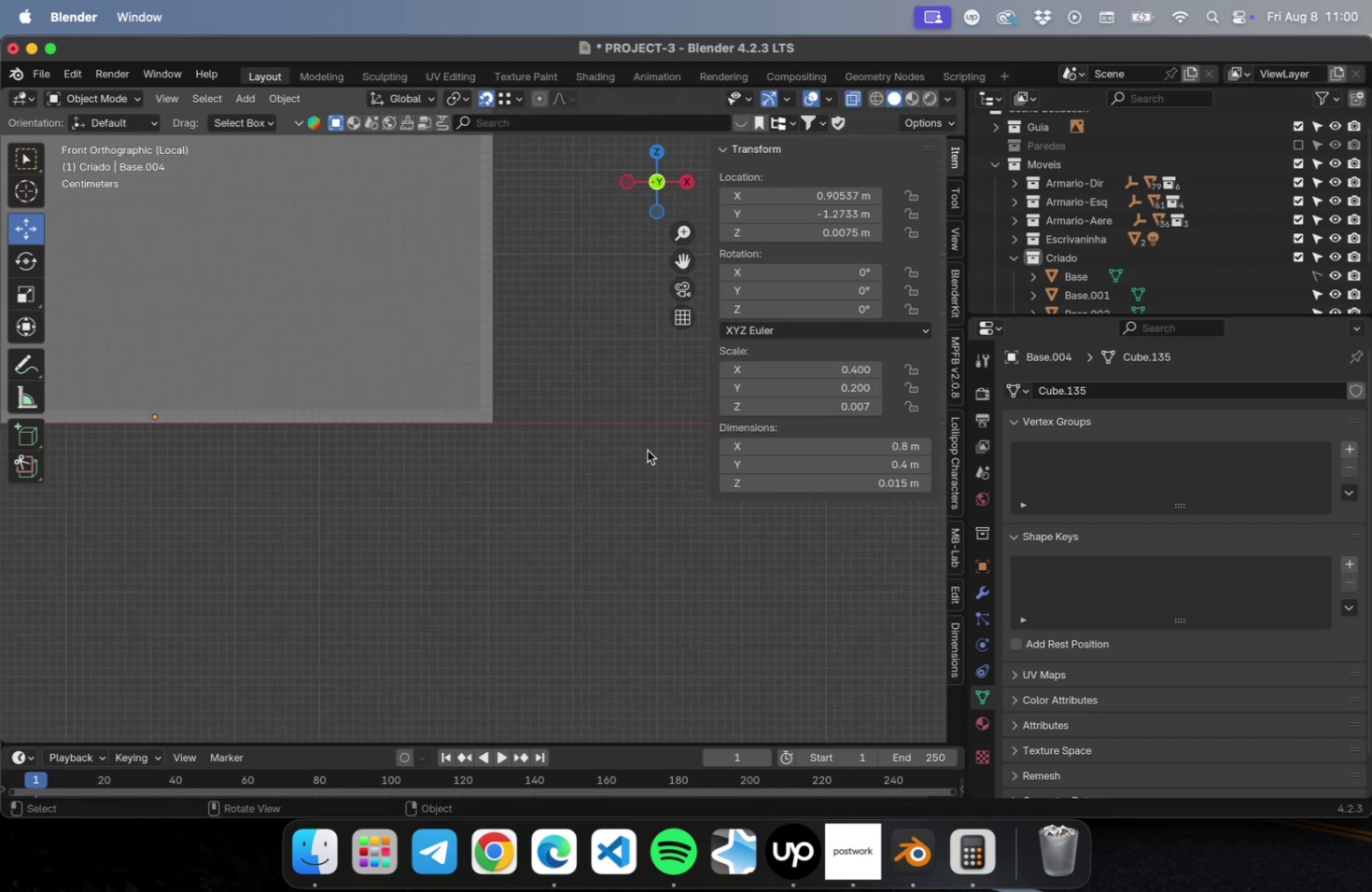 
wait(5.25)
 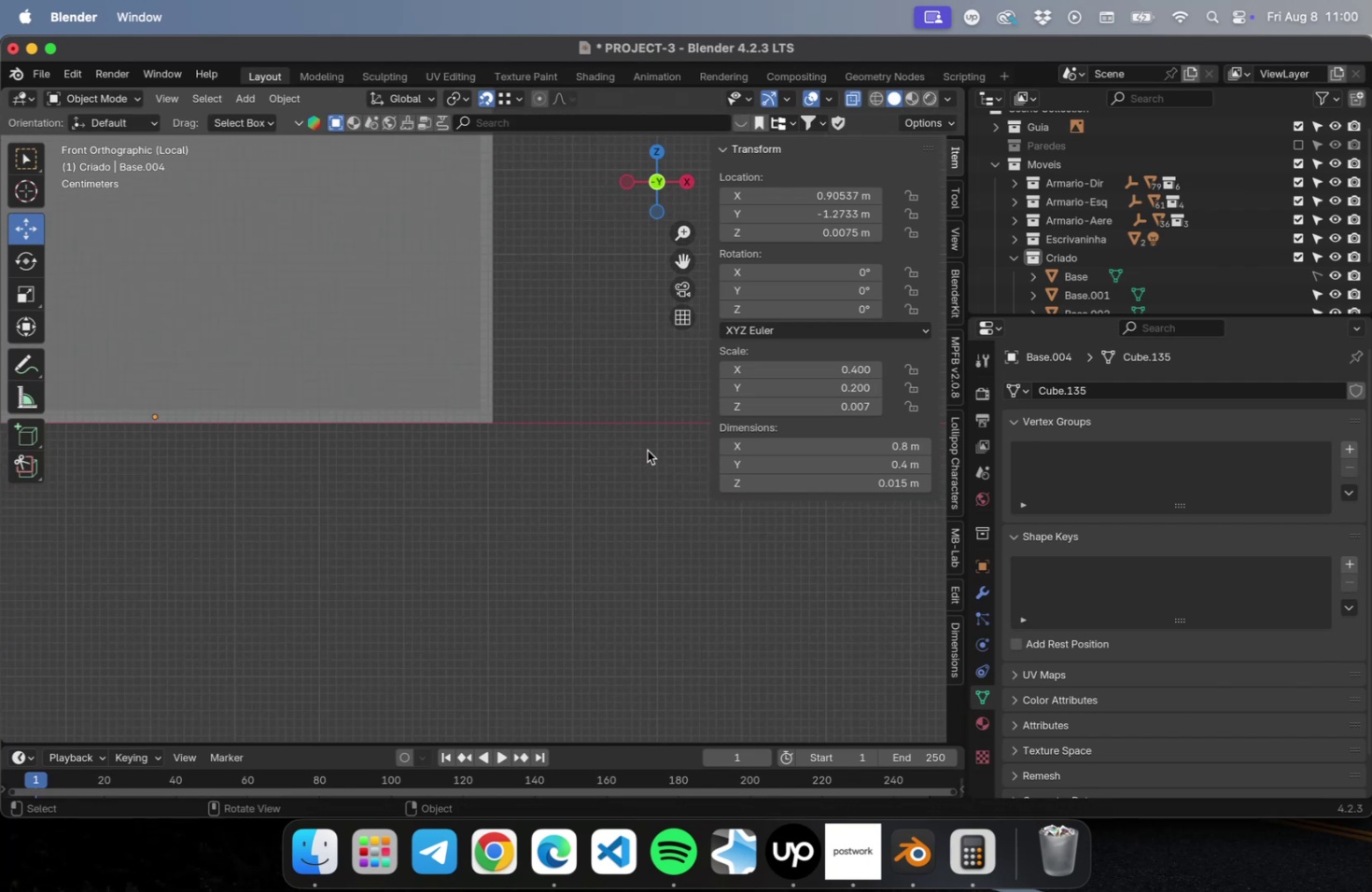 
key(Meta+S)
 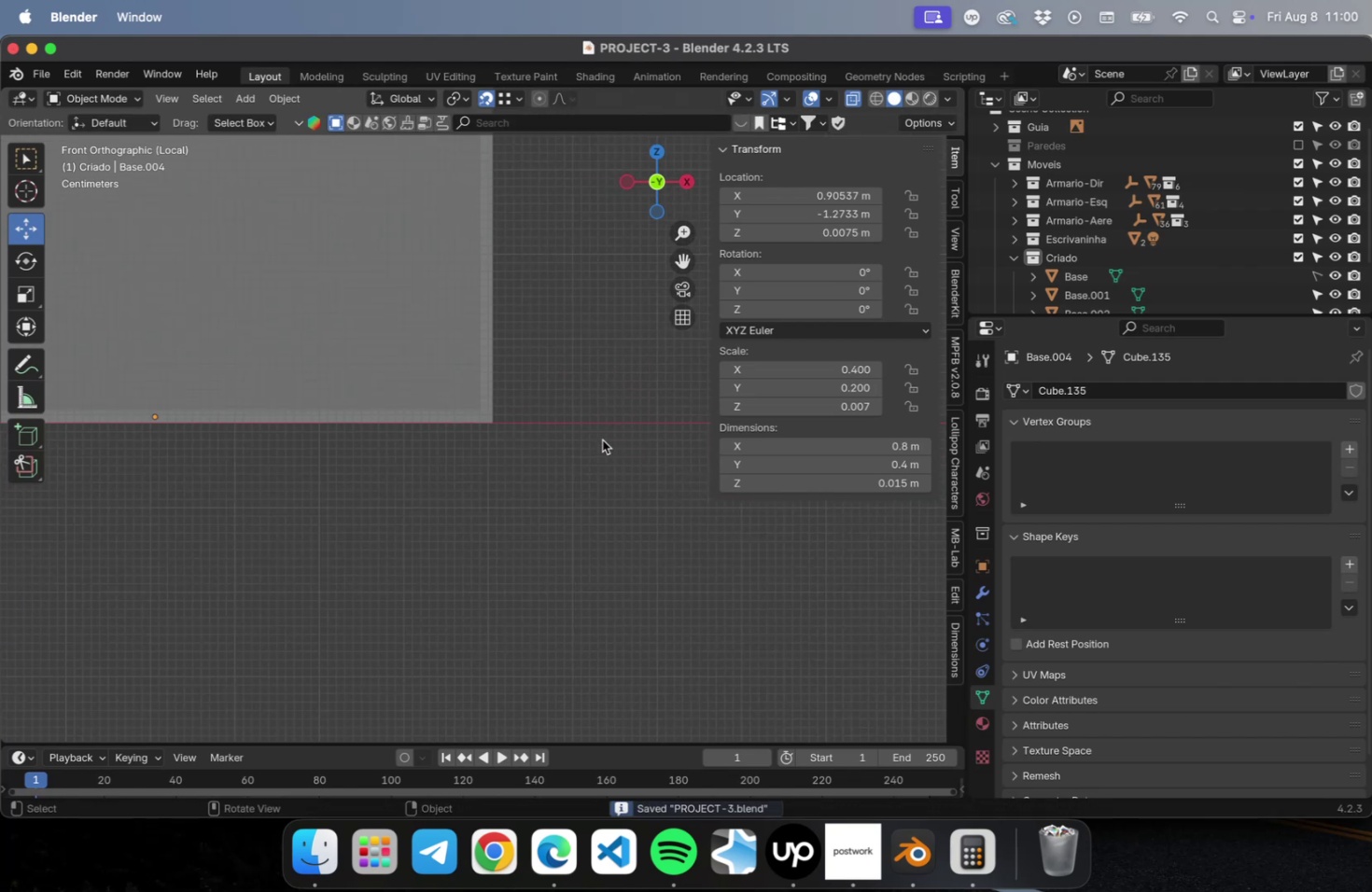 
left_click([602, 439])
 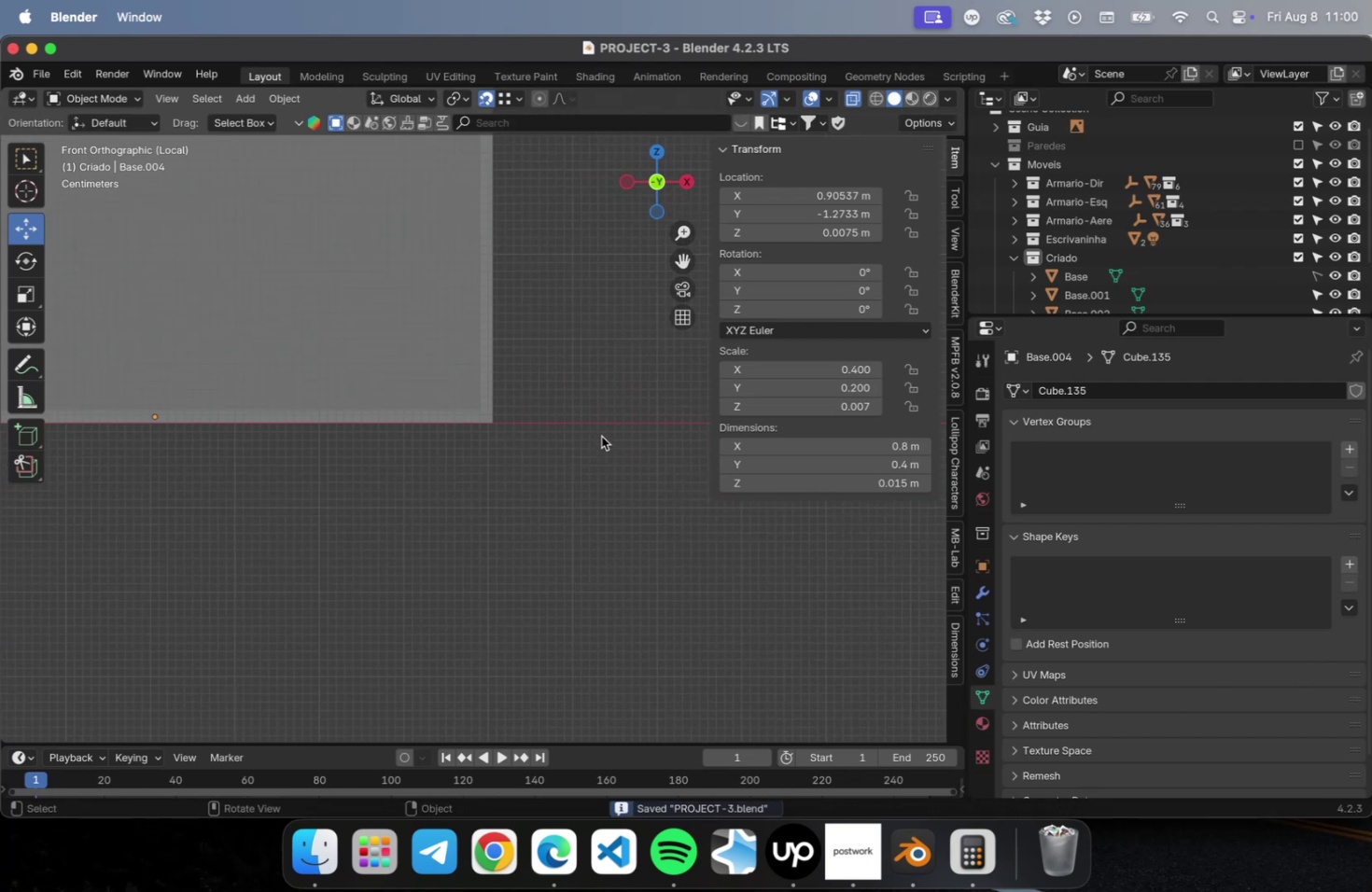 
scroll: coordinate [601, 435], scroll_direction: down, amount: 4.0
 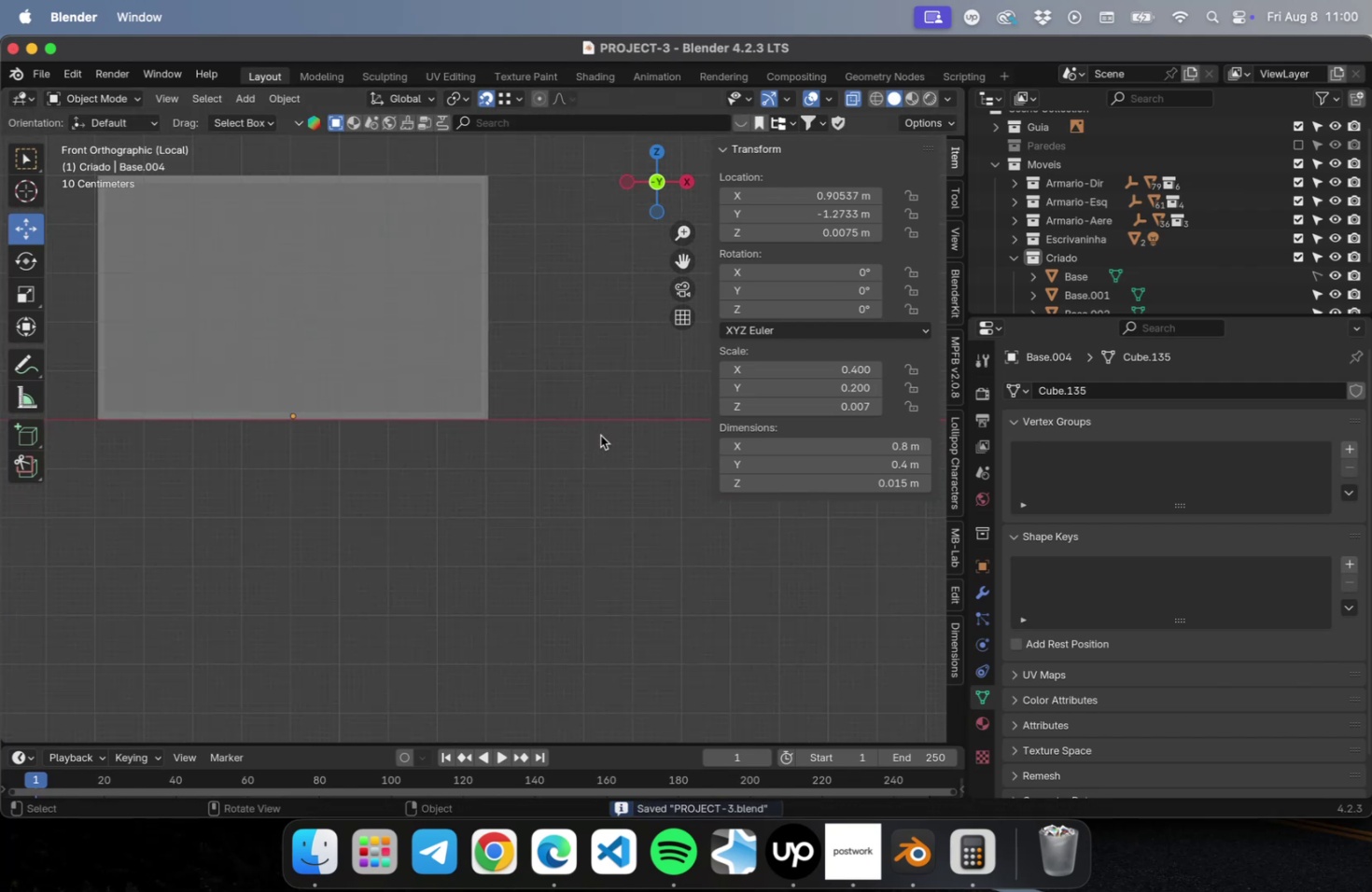 
hold_key(key=ShiftLeft, duration=0.46)
 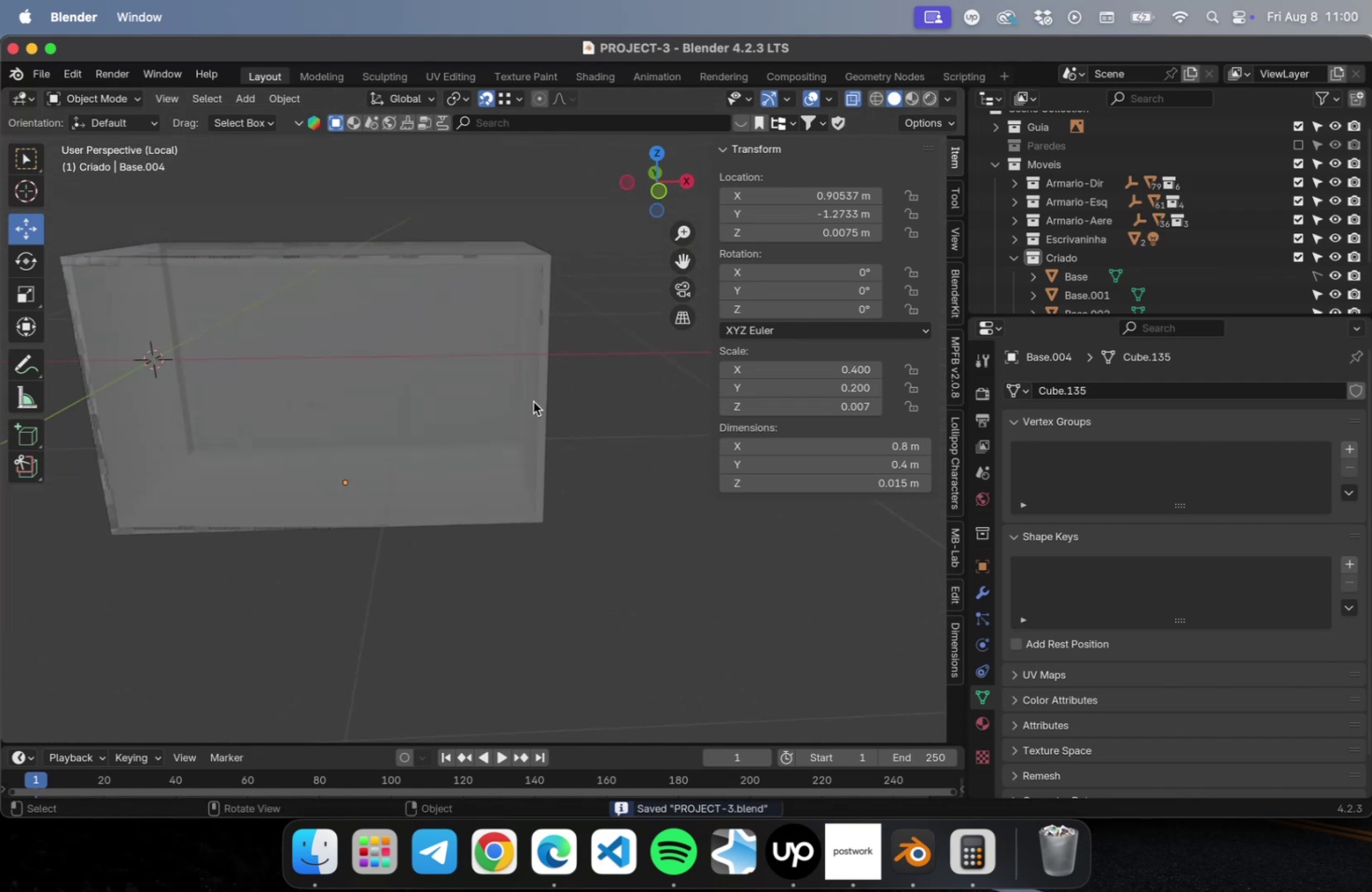 
left_click([449, 402])
 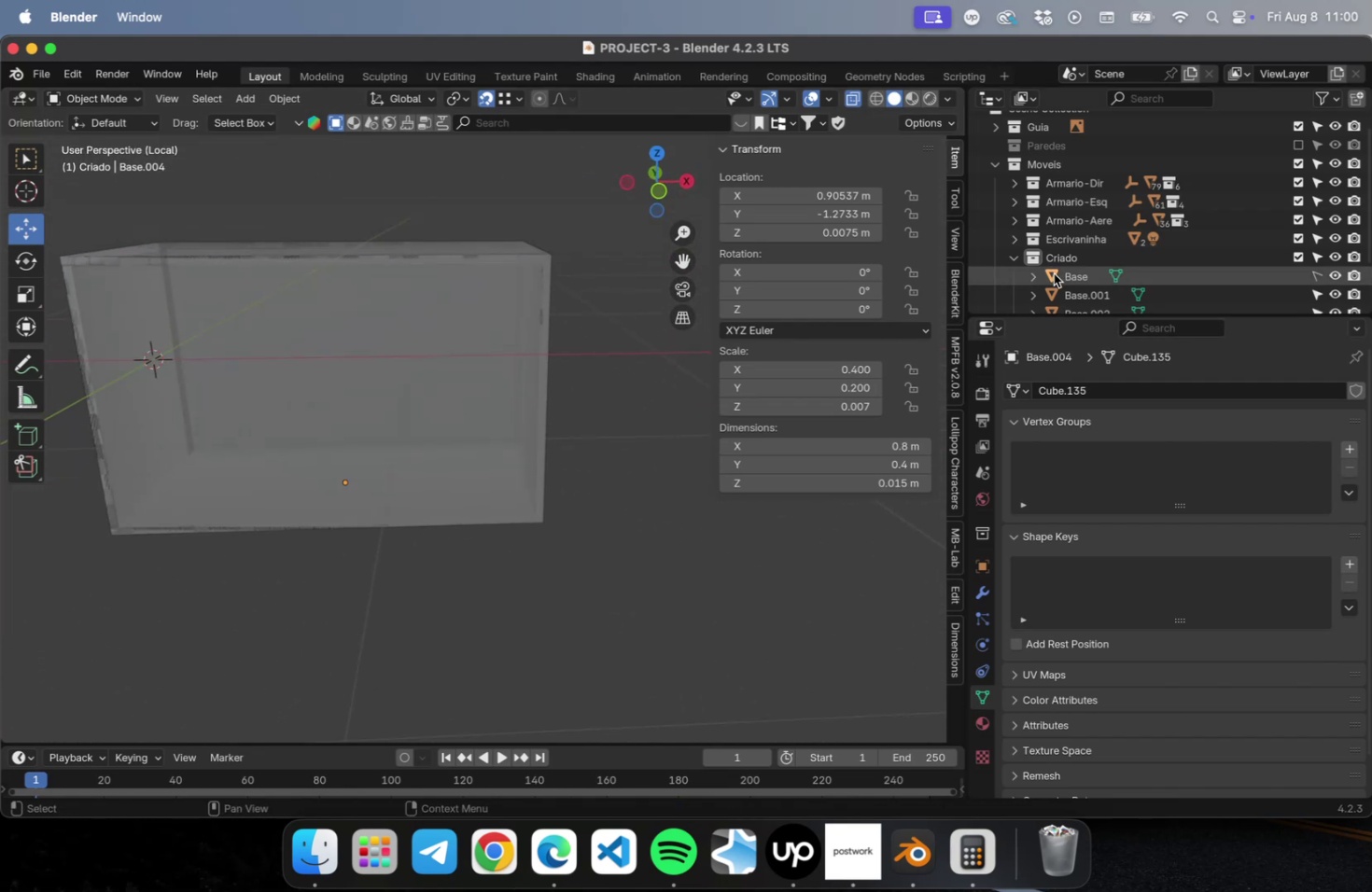 
left_click([1062, 273])
 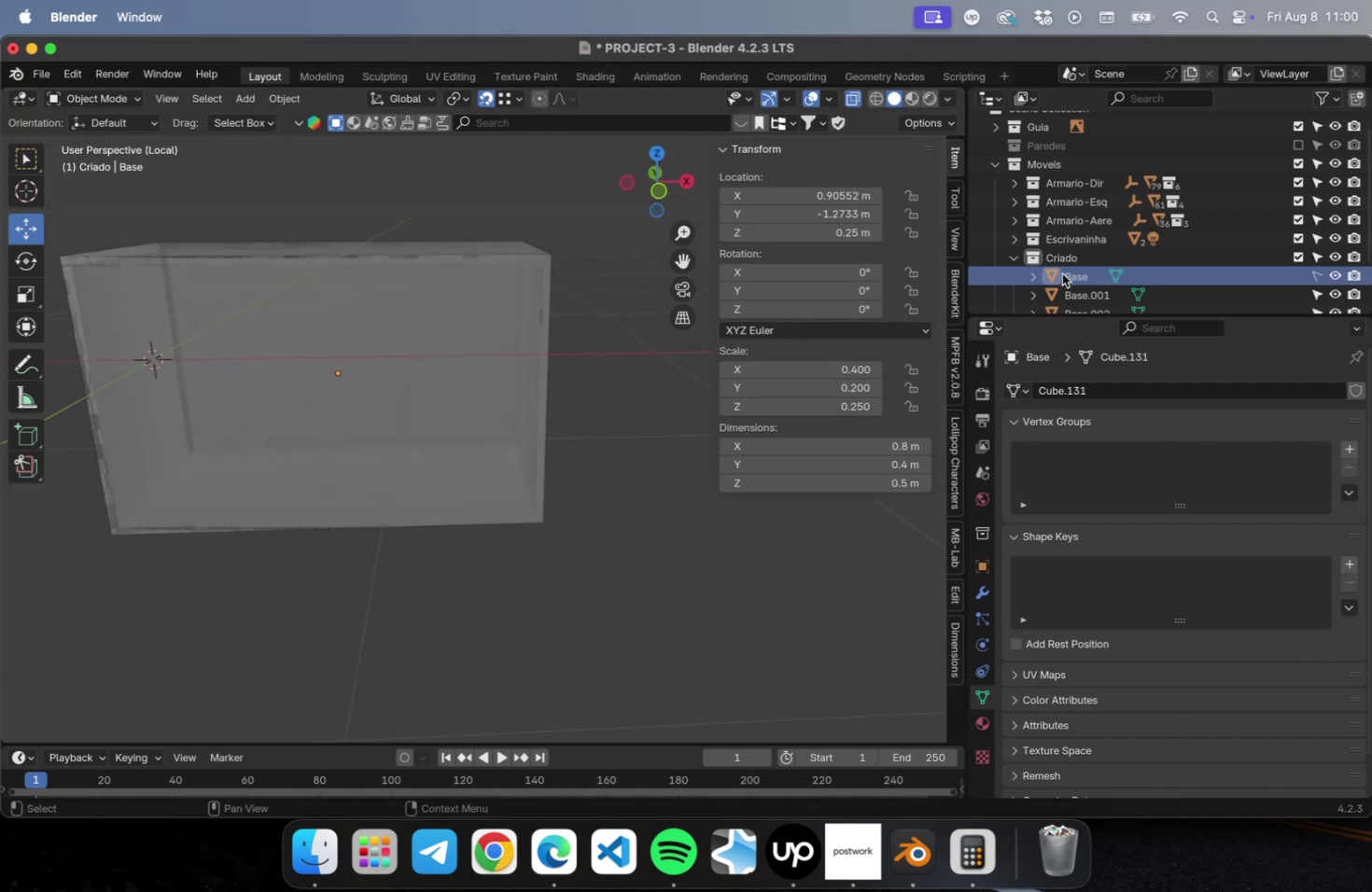 
key(Delete)
 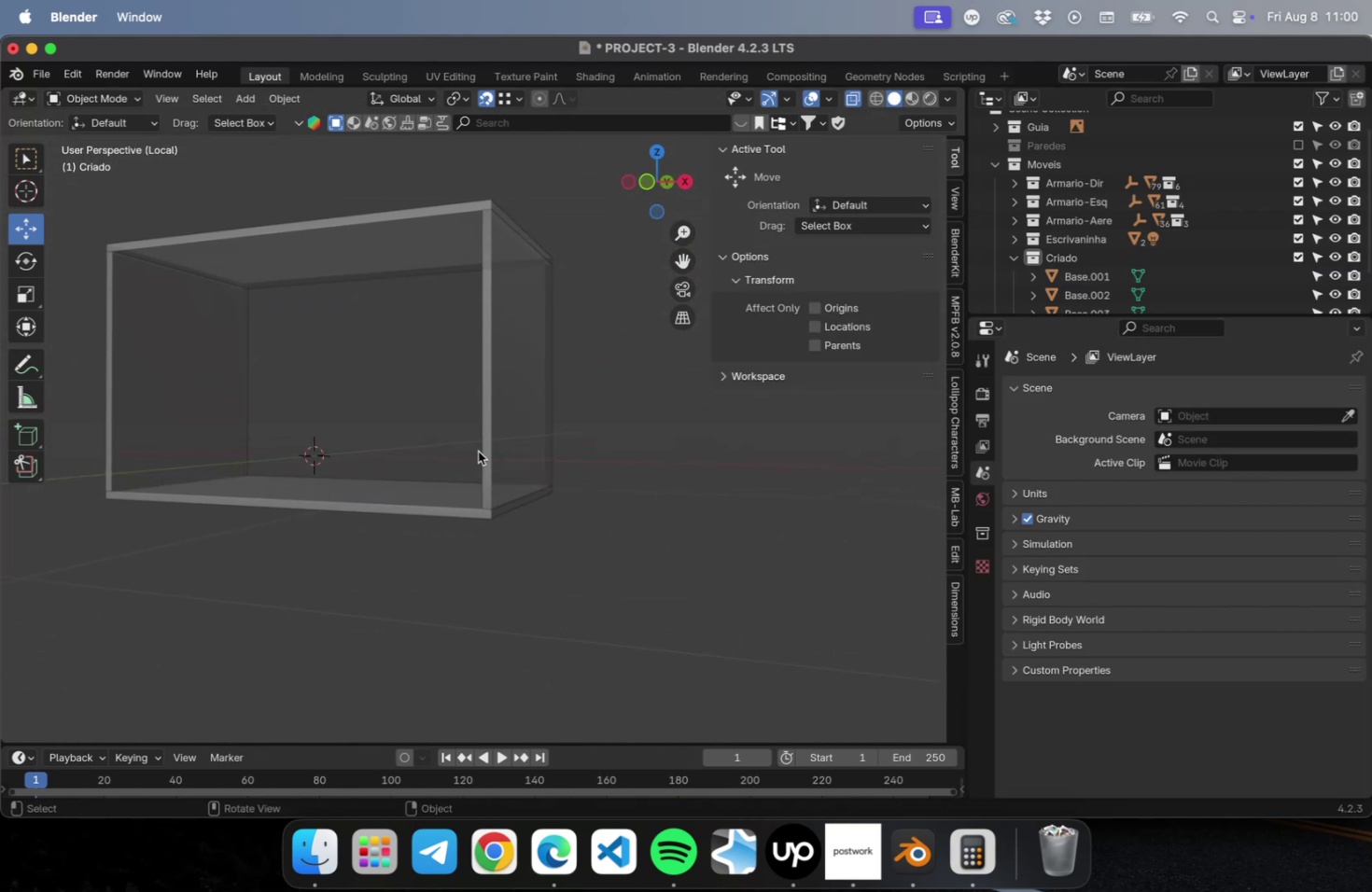 
key(Meta+CommandLeft)
 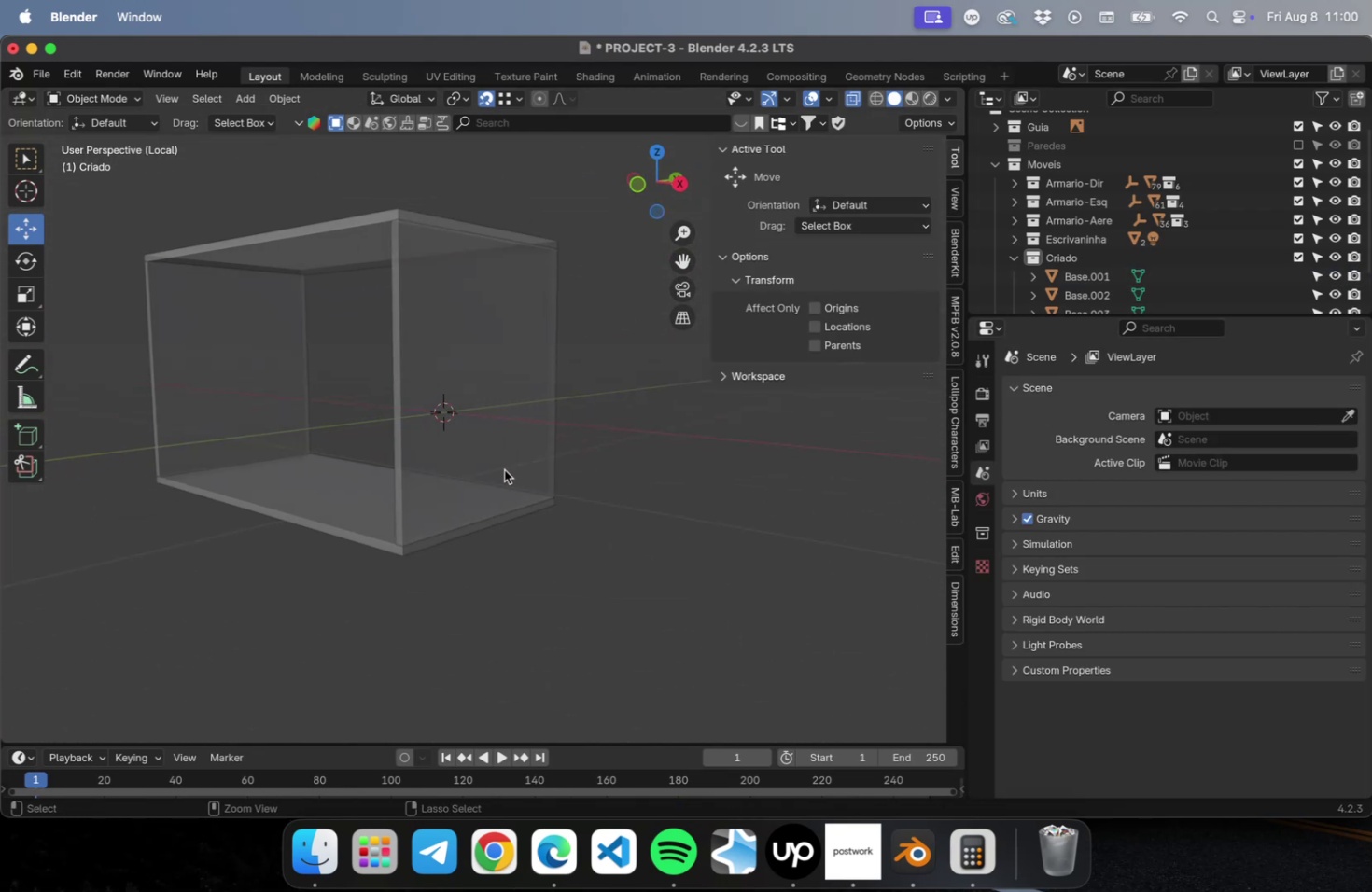 
key(Meta+S)
 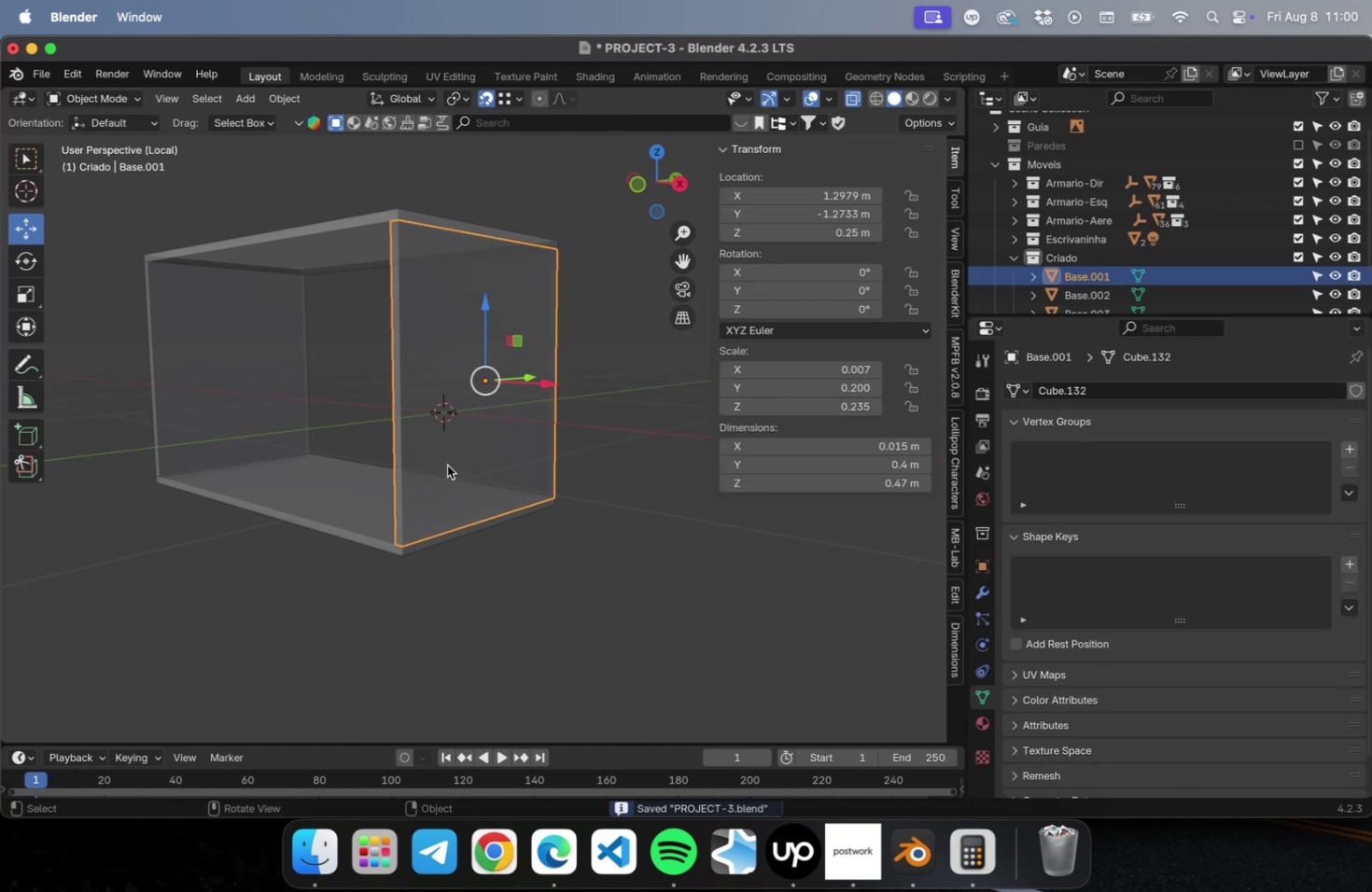 
key(NumLock)
 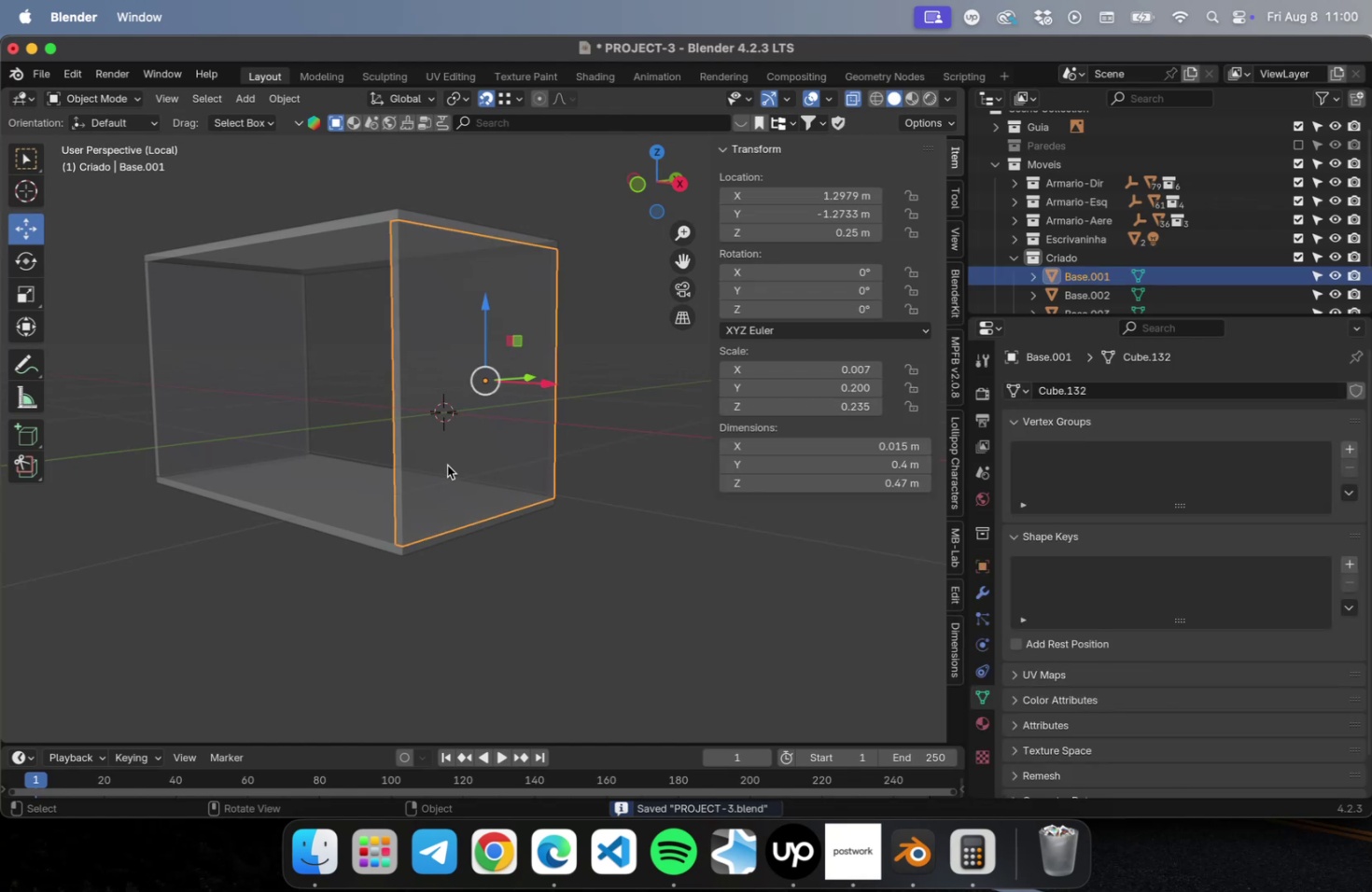 
key(Numpad7)
 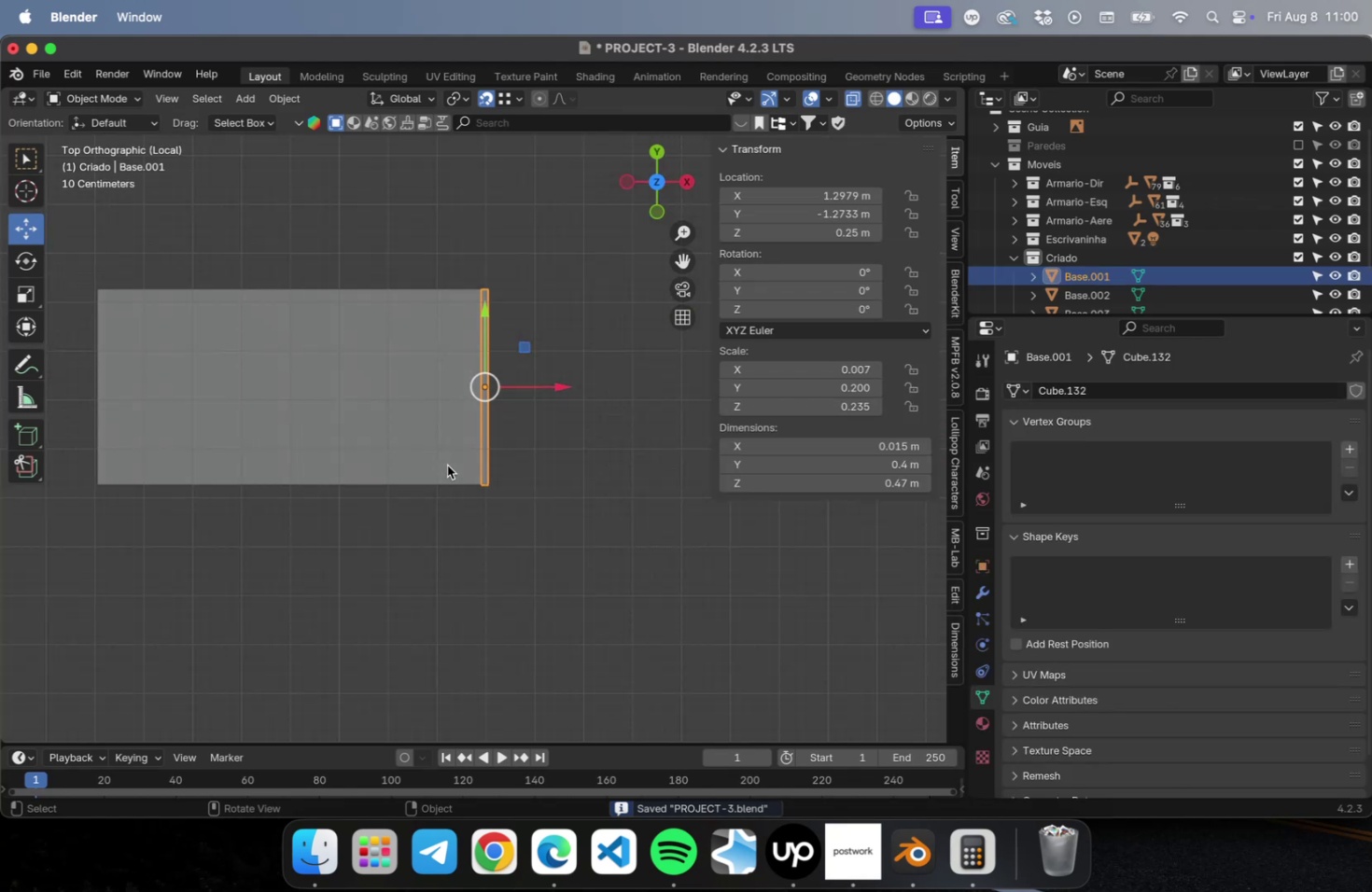 
key(NumLock)
 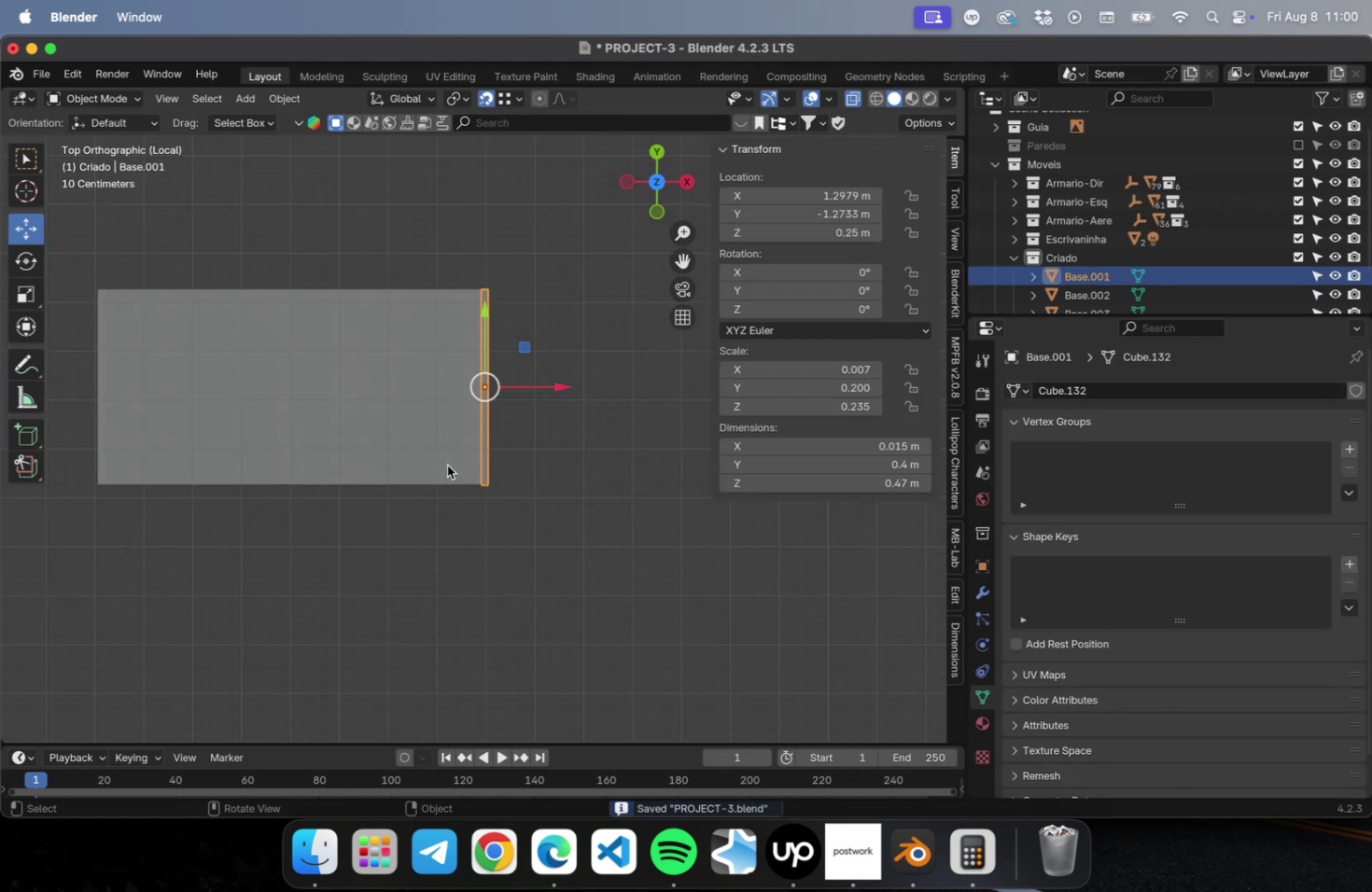 
key(Numpad1)
 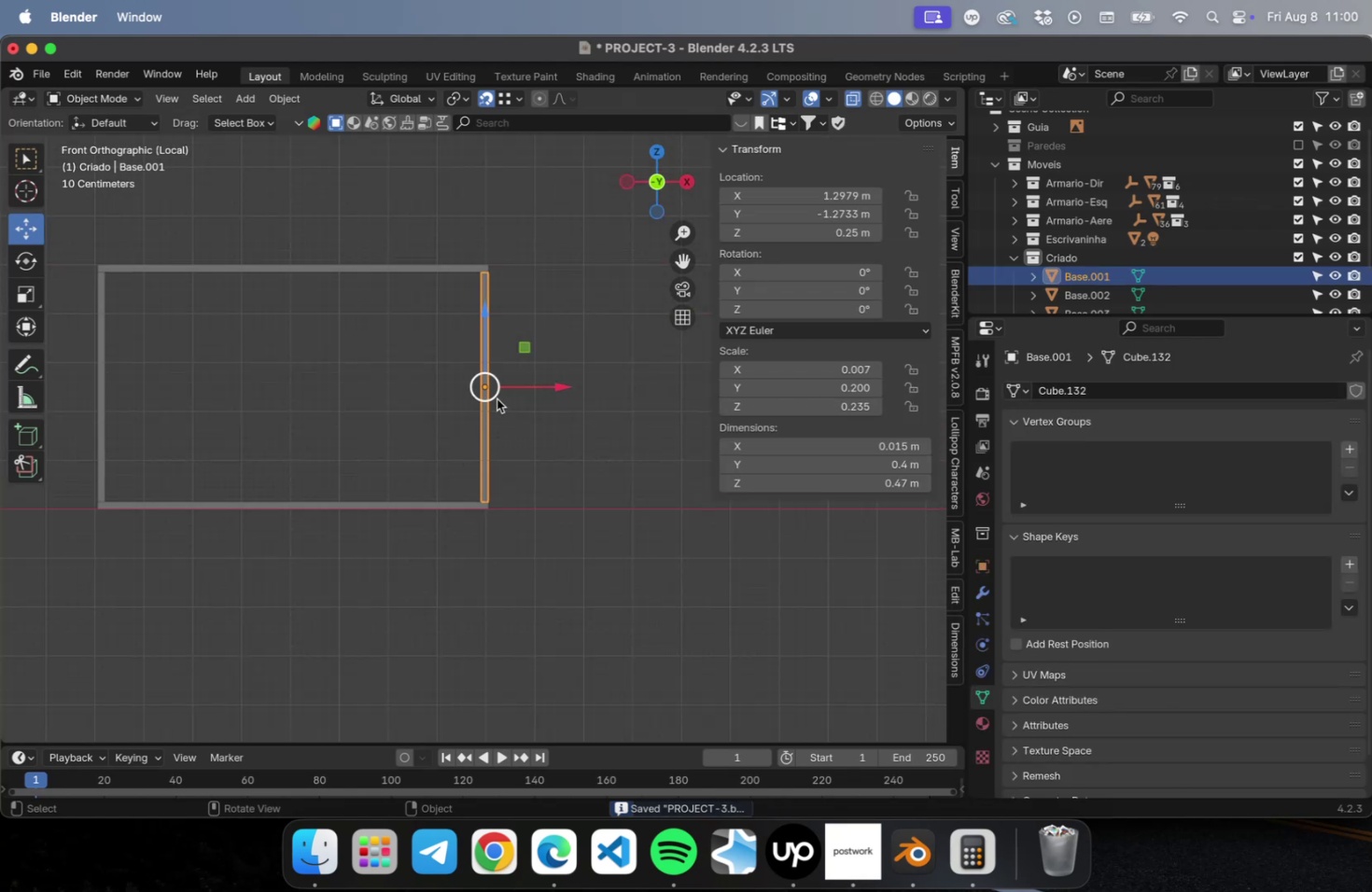 
scroll: coordinate [497, 397], scroll_direction: up, amount: 22.0
 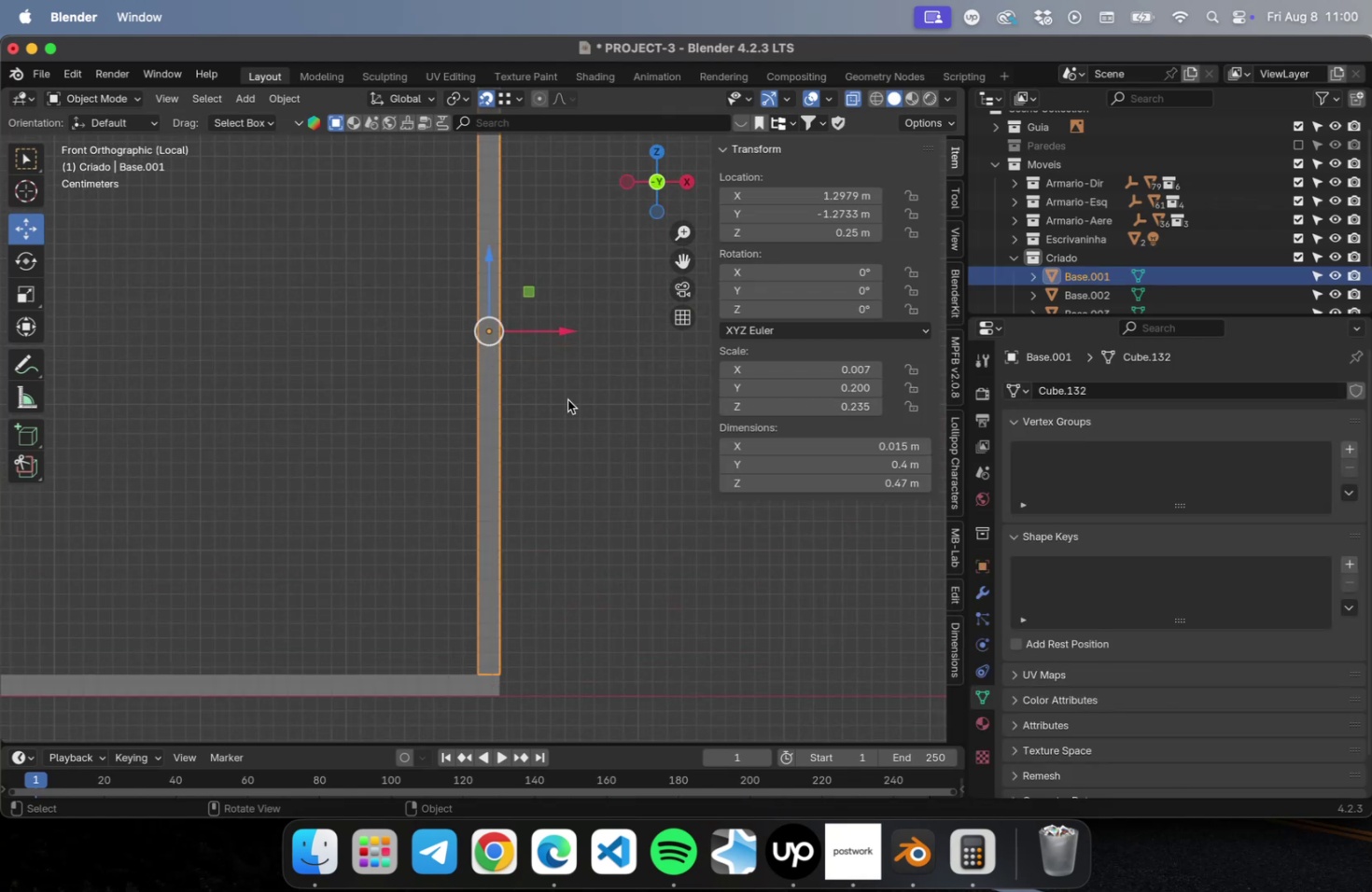 
hold_key(key=ShiftLeft, duration=0.48)
 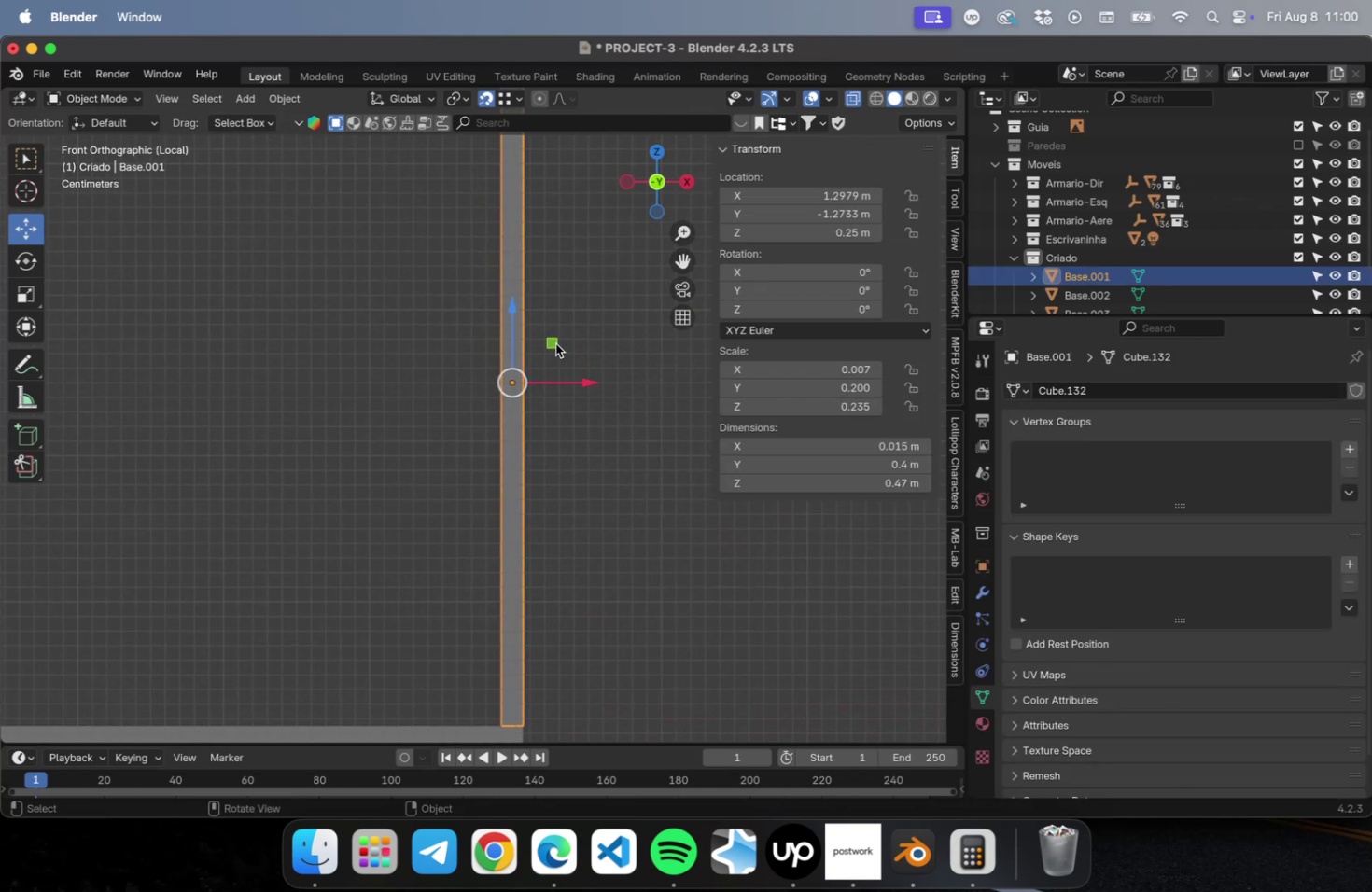 
type(Dx)
 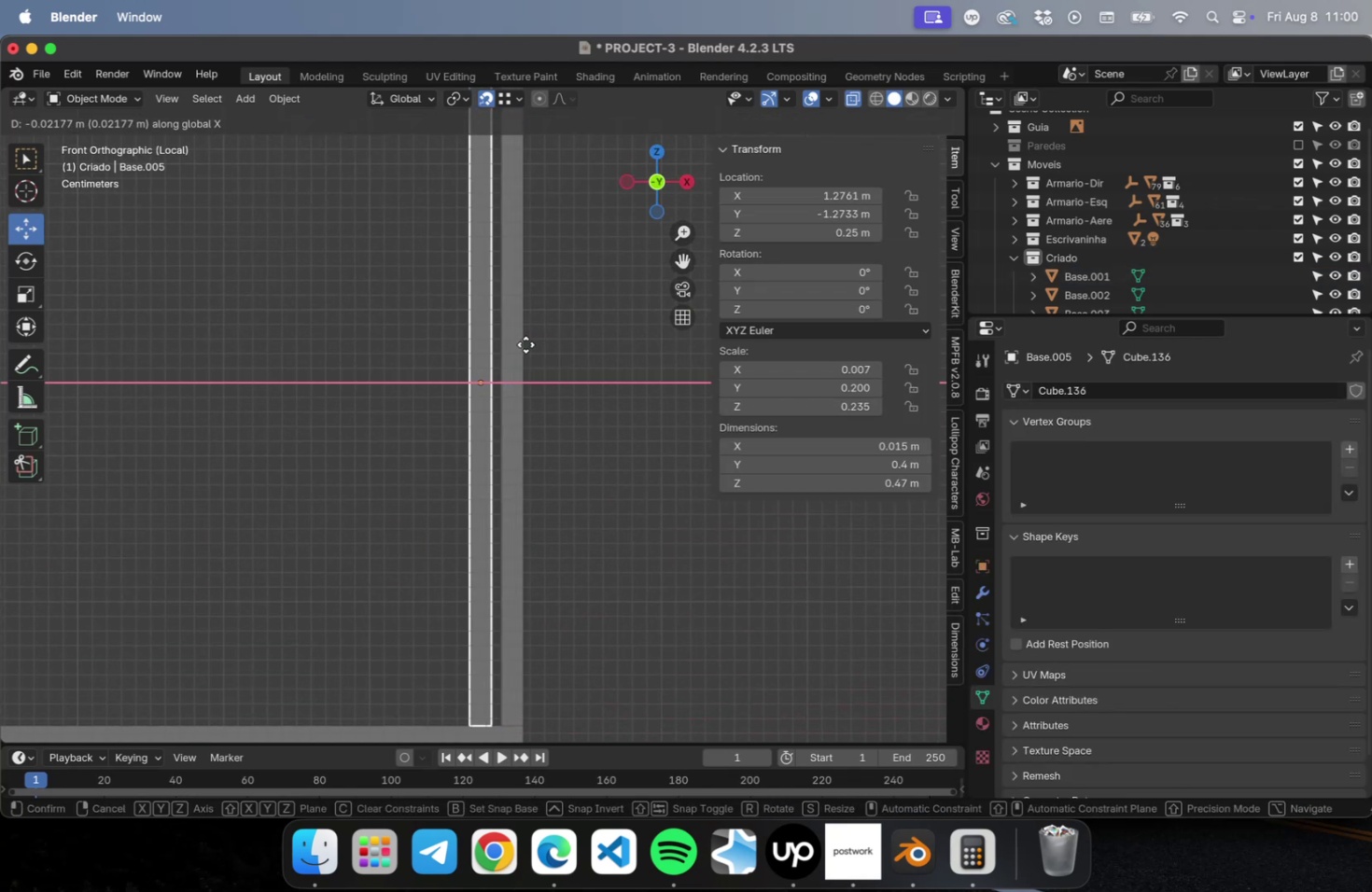 
hold_key(key=ShiftLeft, duration=0.65)
 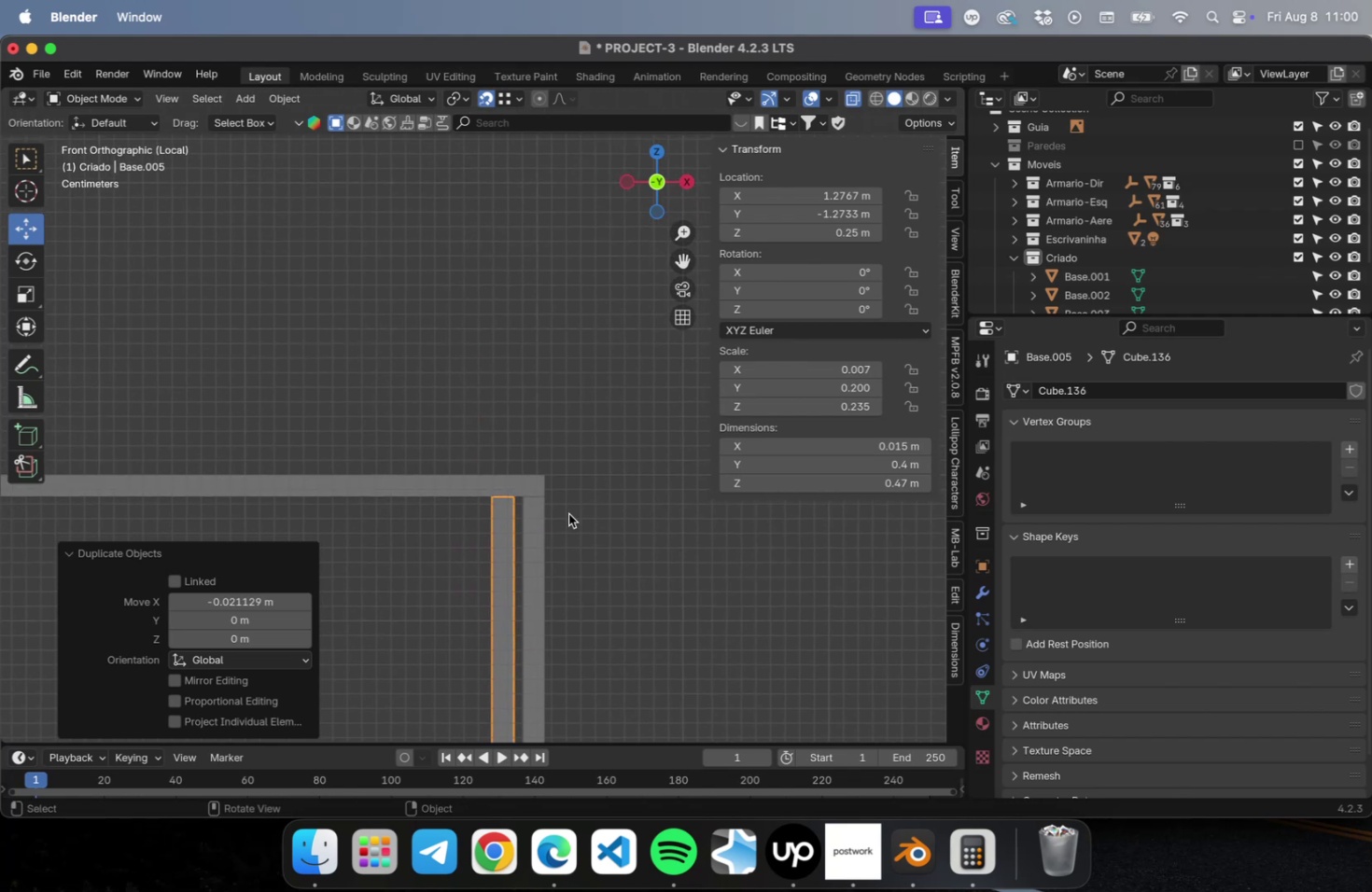 
scroll: coordinate [567, 513], scroll_direction: up, amount: 23.0
 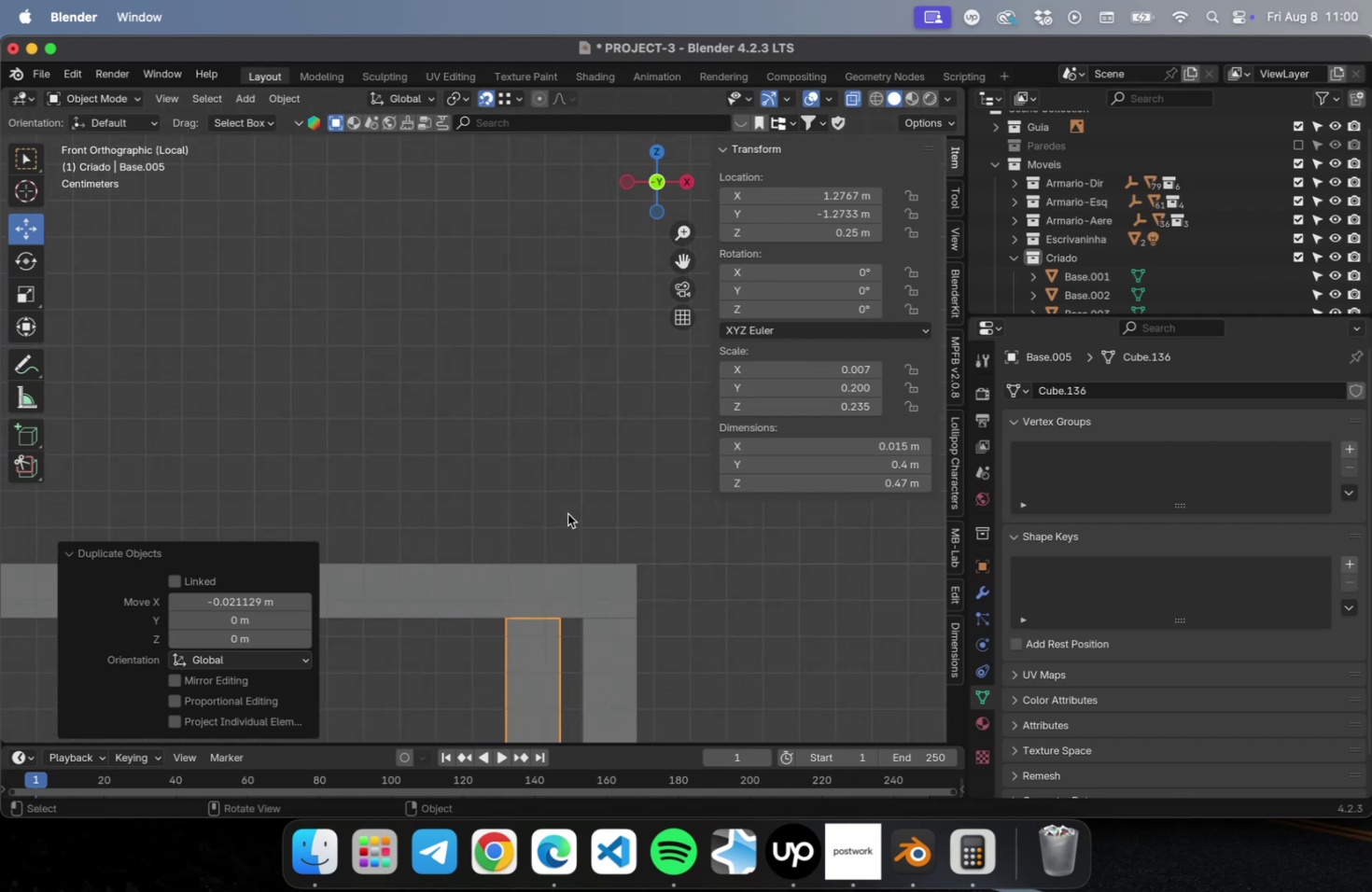 
hold_key(key=ShiftLeft, duration=0.68)
 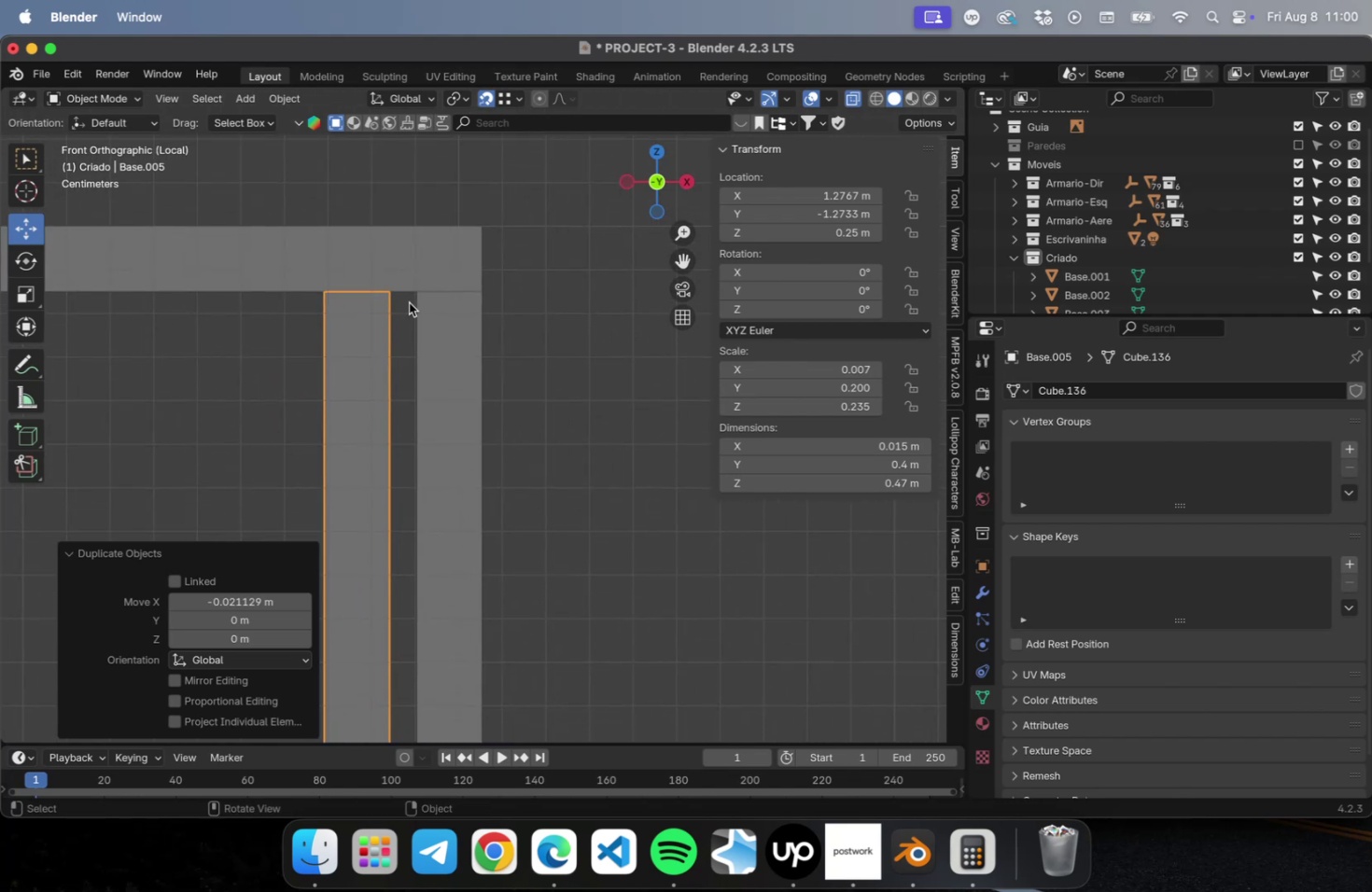 
scroll: coordinate [409, 292], scroll_direction: up, amount: 15.0
 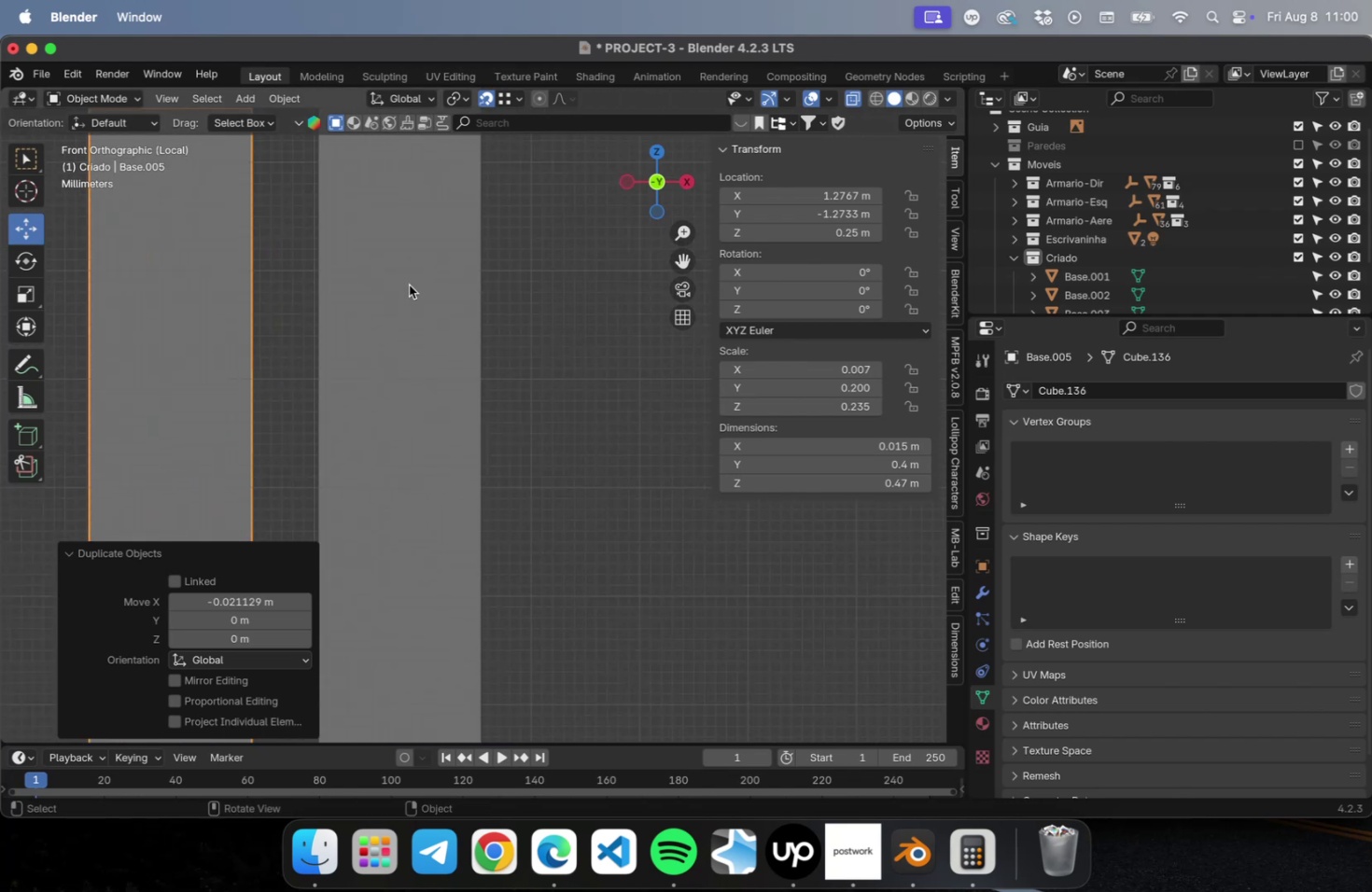 
hold_key(key=ShiftLeft, duration=0.58)
 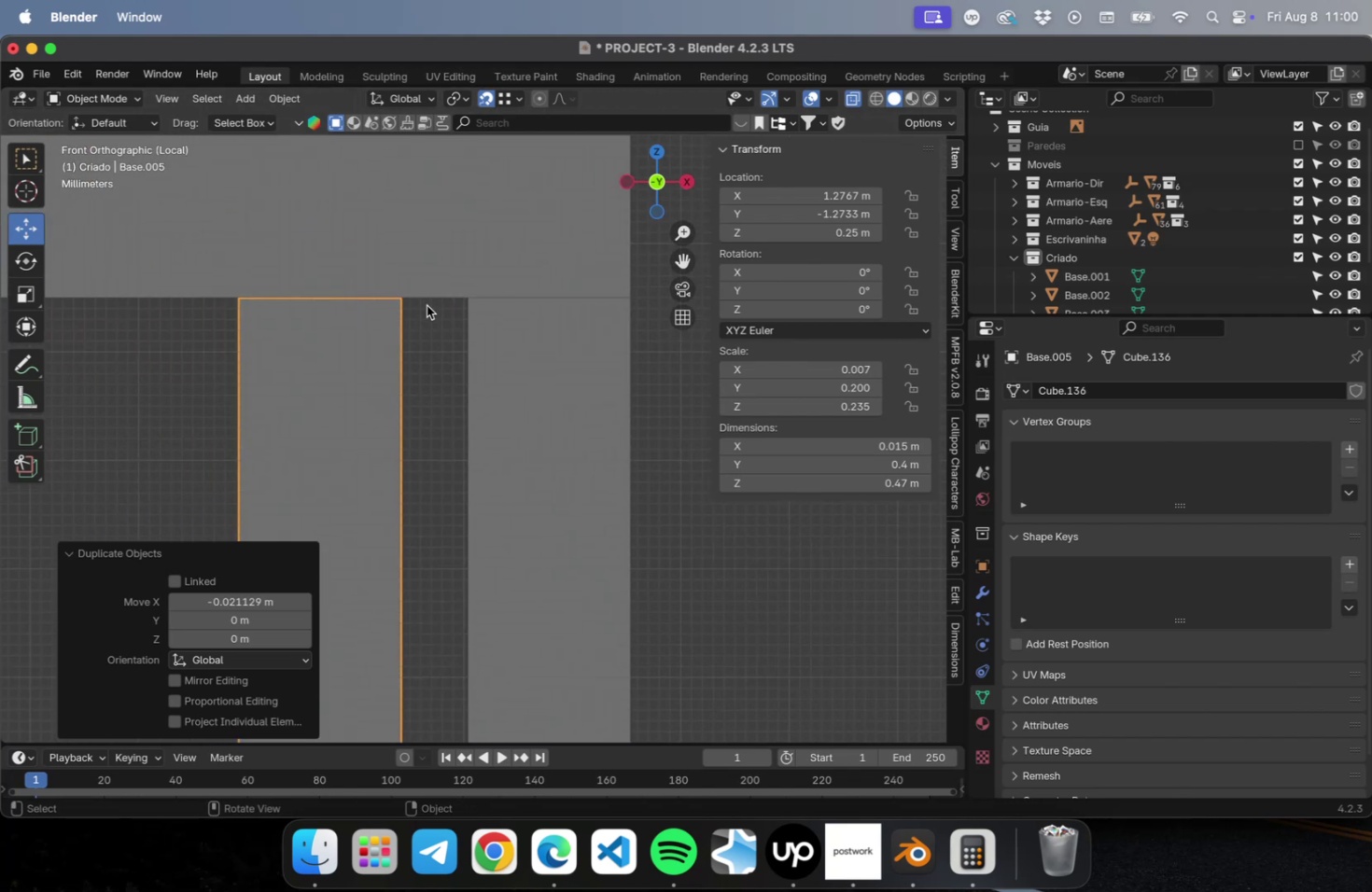 
key(G)
 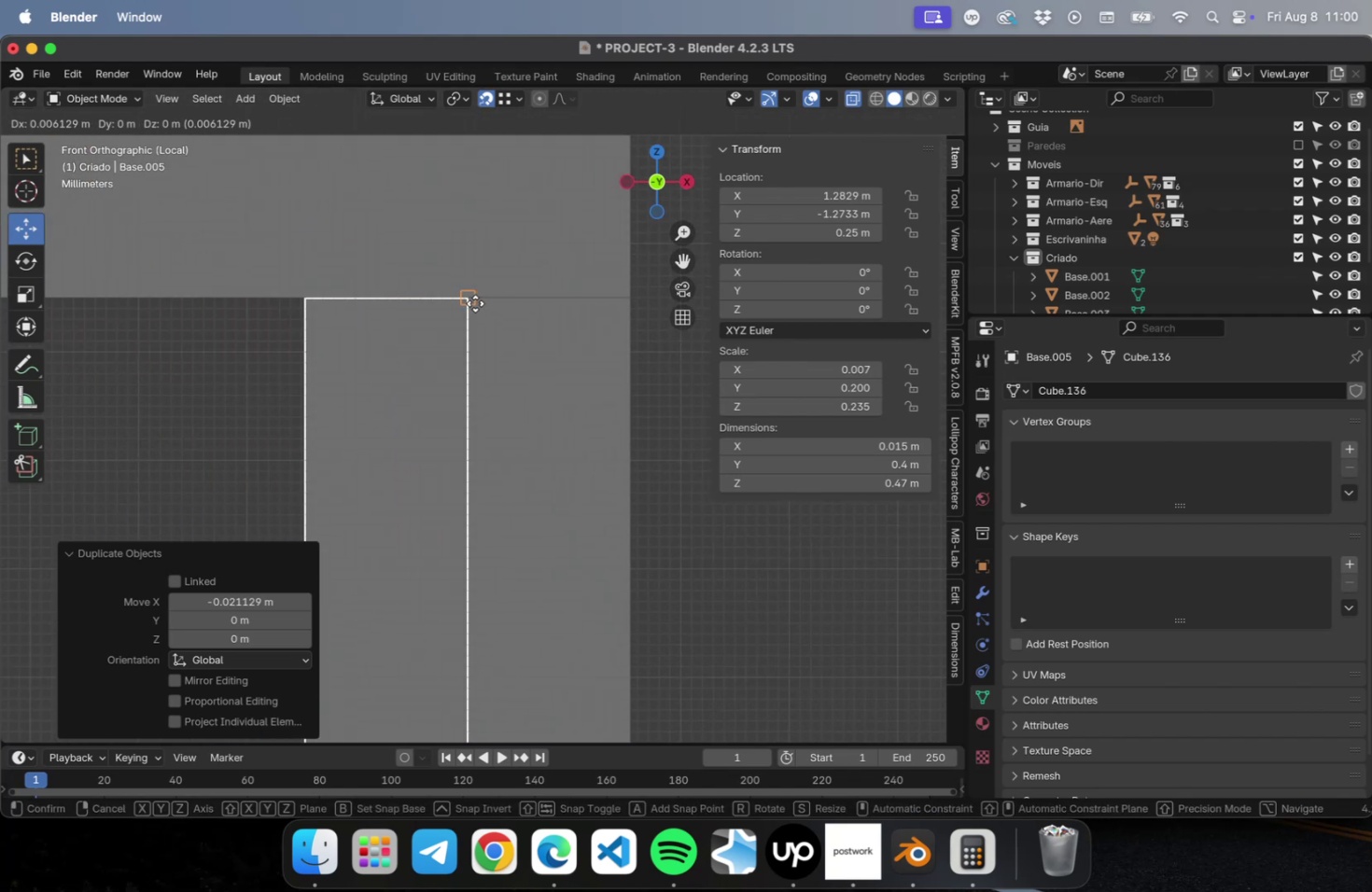 
left_click([475, 303])
 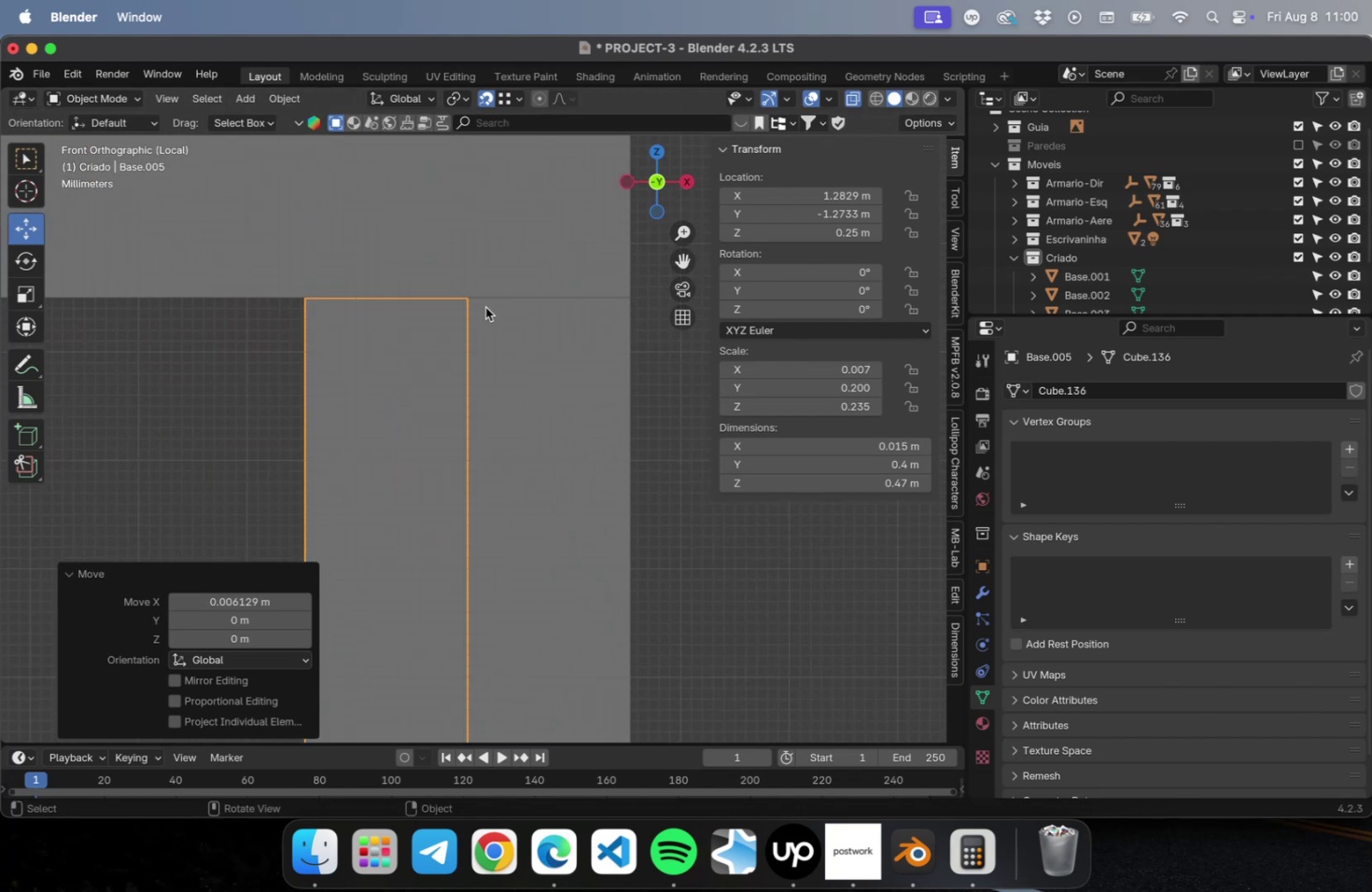 
scroll: coordinate [490, 475], scroll_direction: down, amount: 77.0
 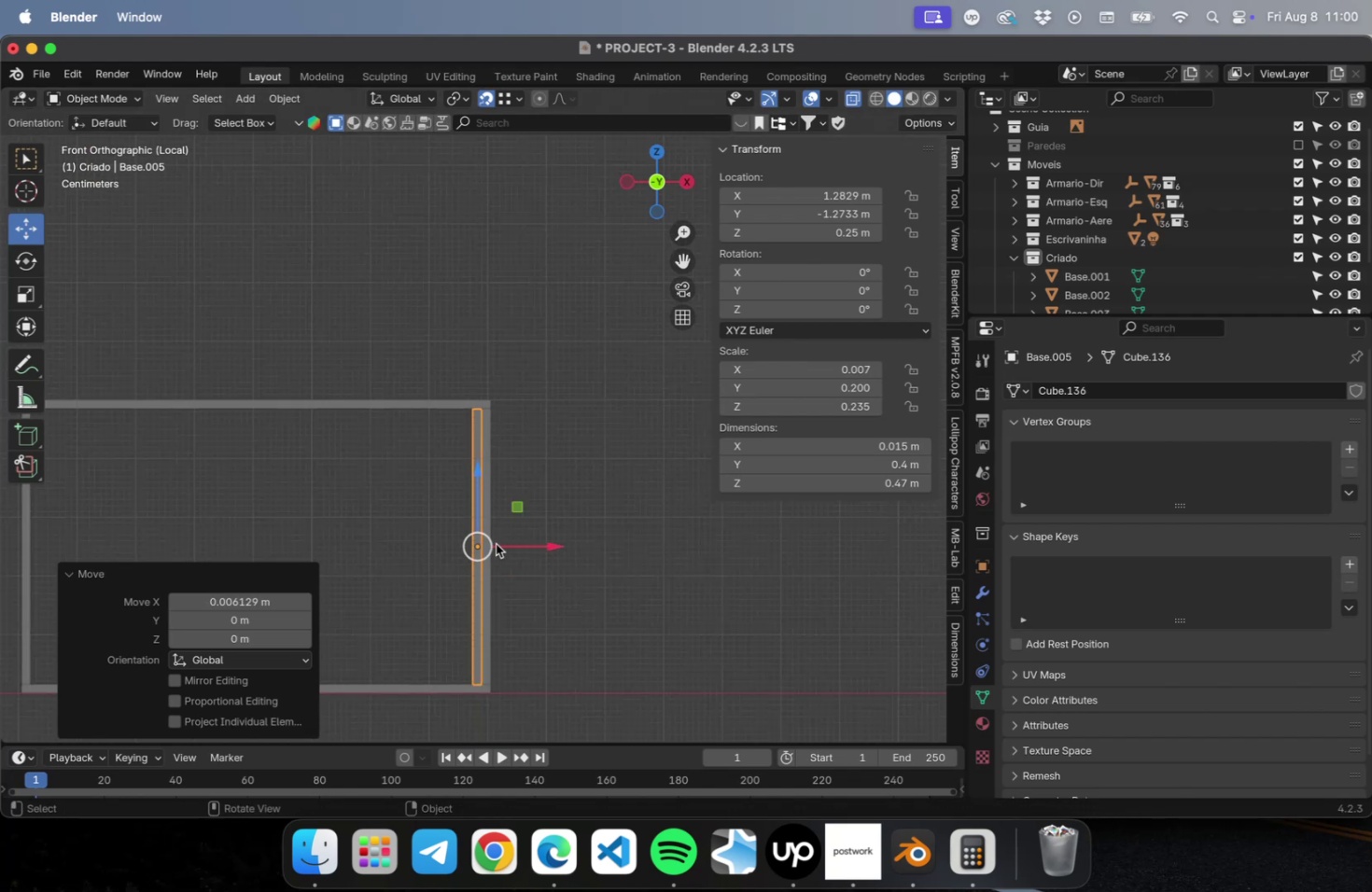 
hold_key(key=ShiftLeft, duration=0.52)
 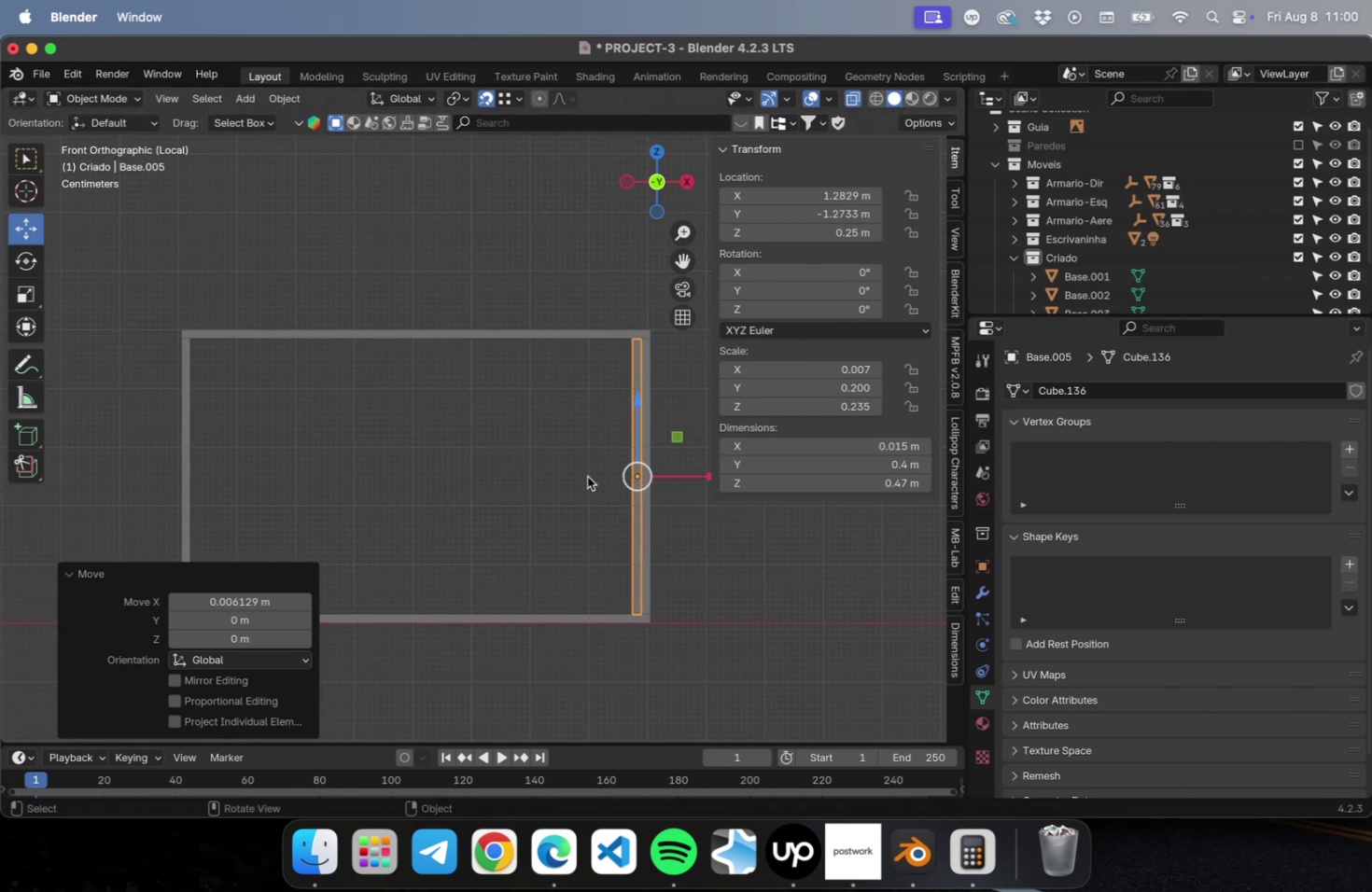 
type(gx)
 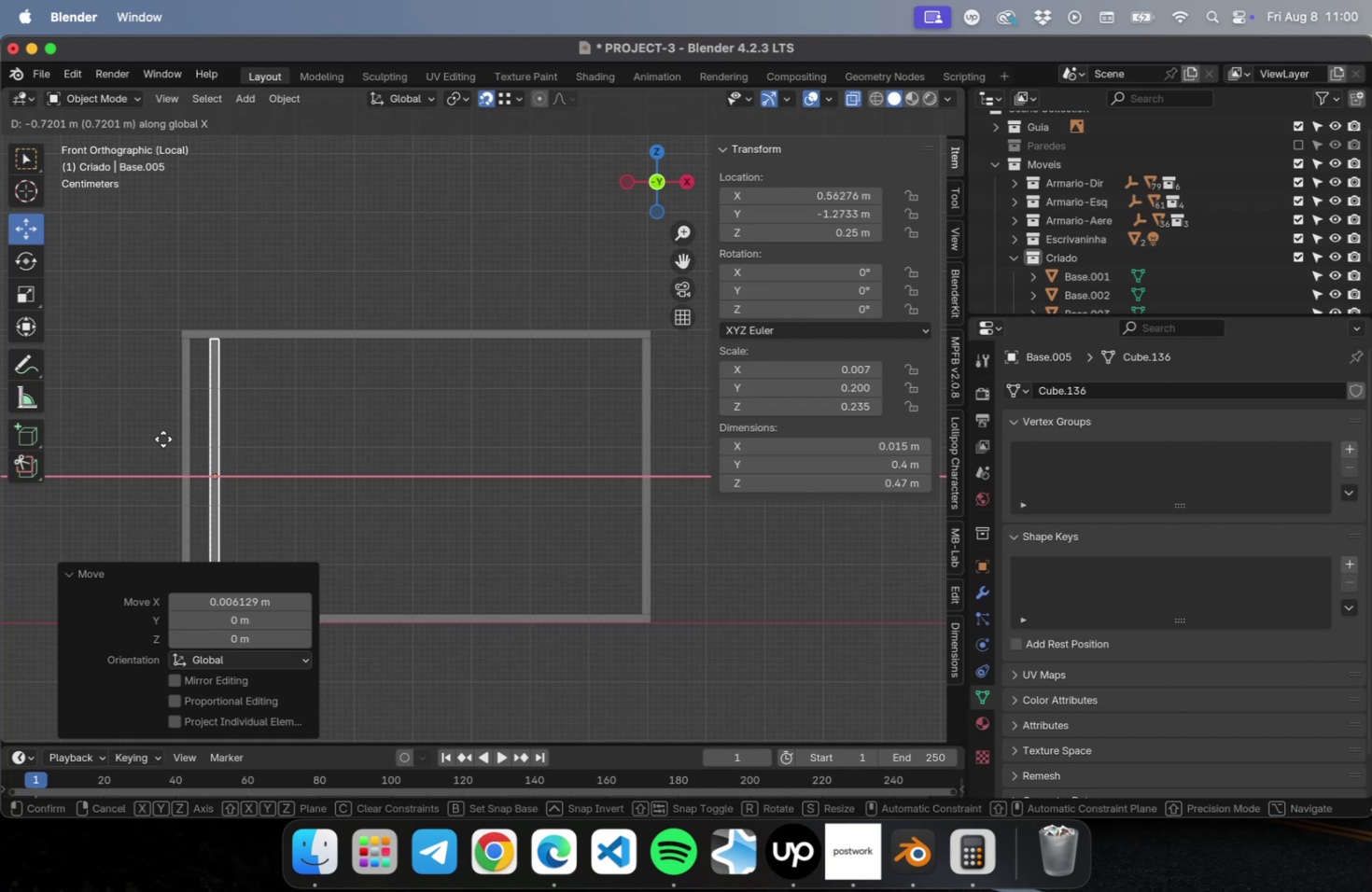 
left_click([152, 436])
 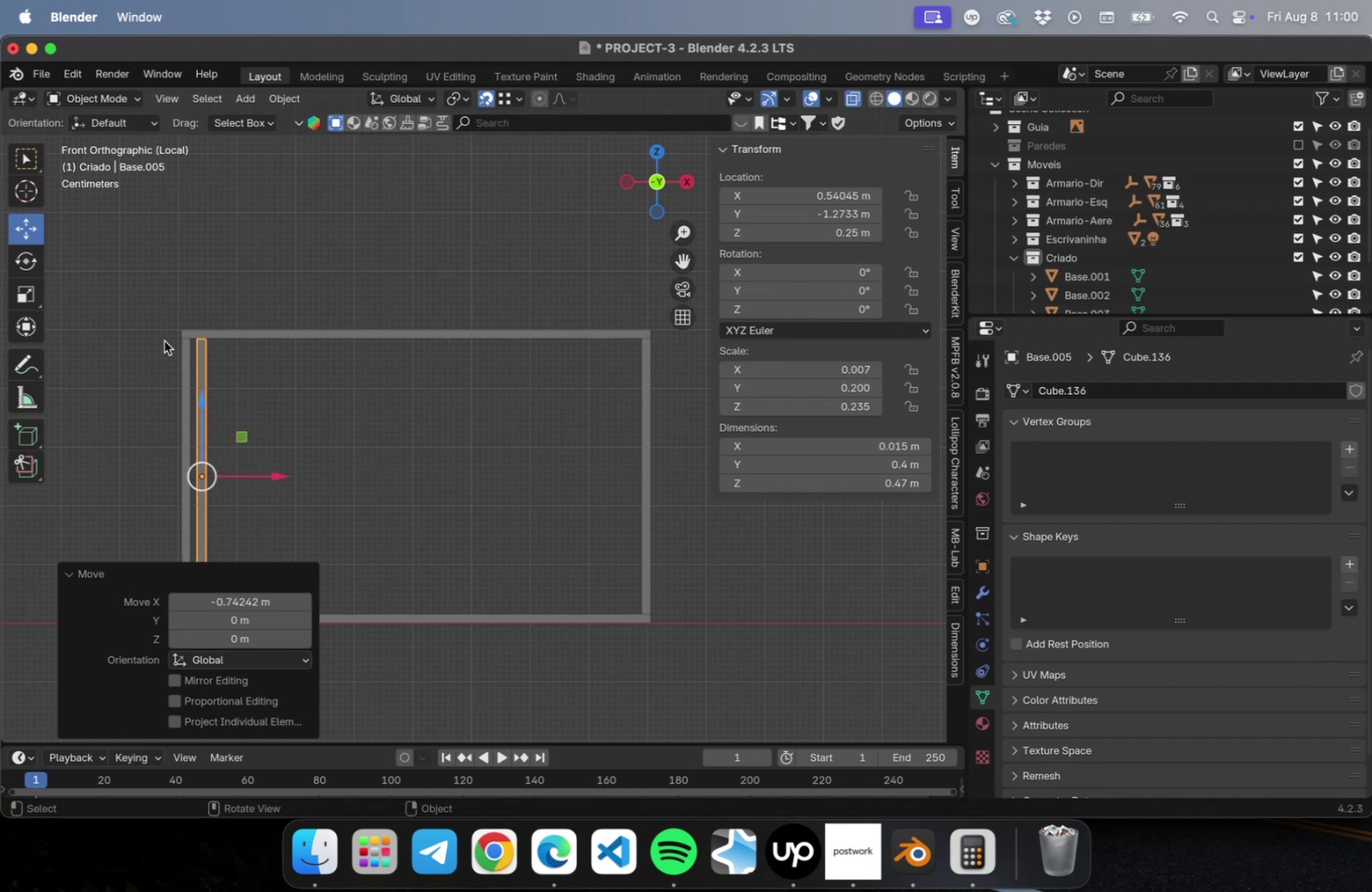 
scroll: coordinate [161, 335], scroll_direction: up, amount: 23.0
 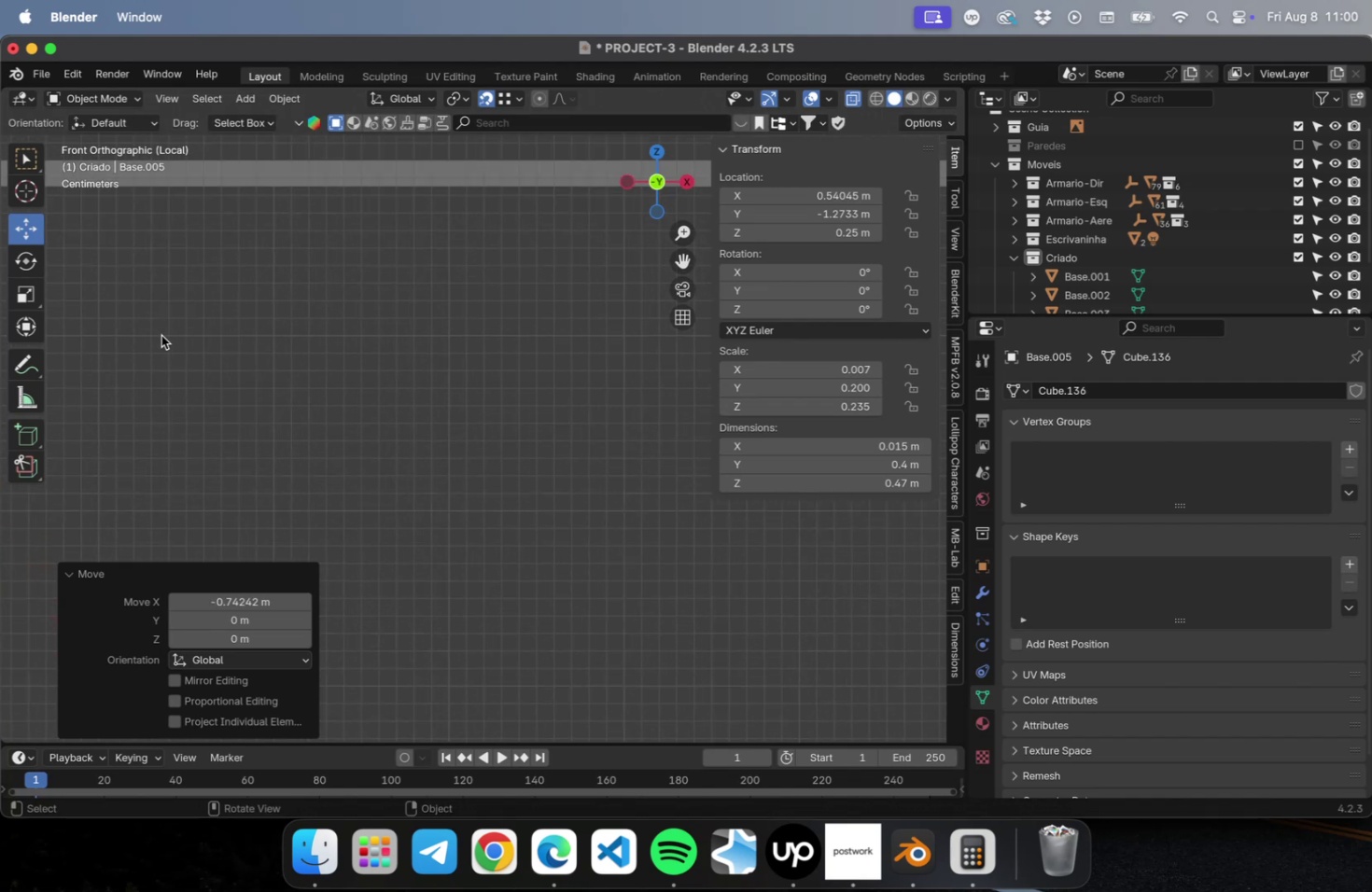 
hold_key(key=ShiftLeft, duration=0.57)
 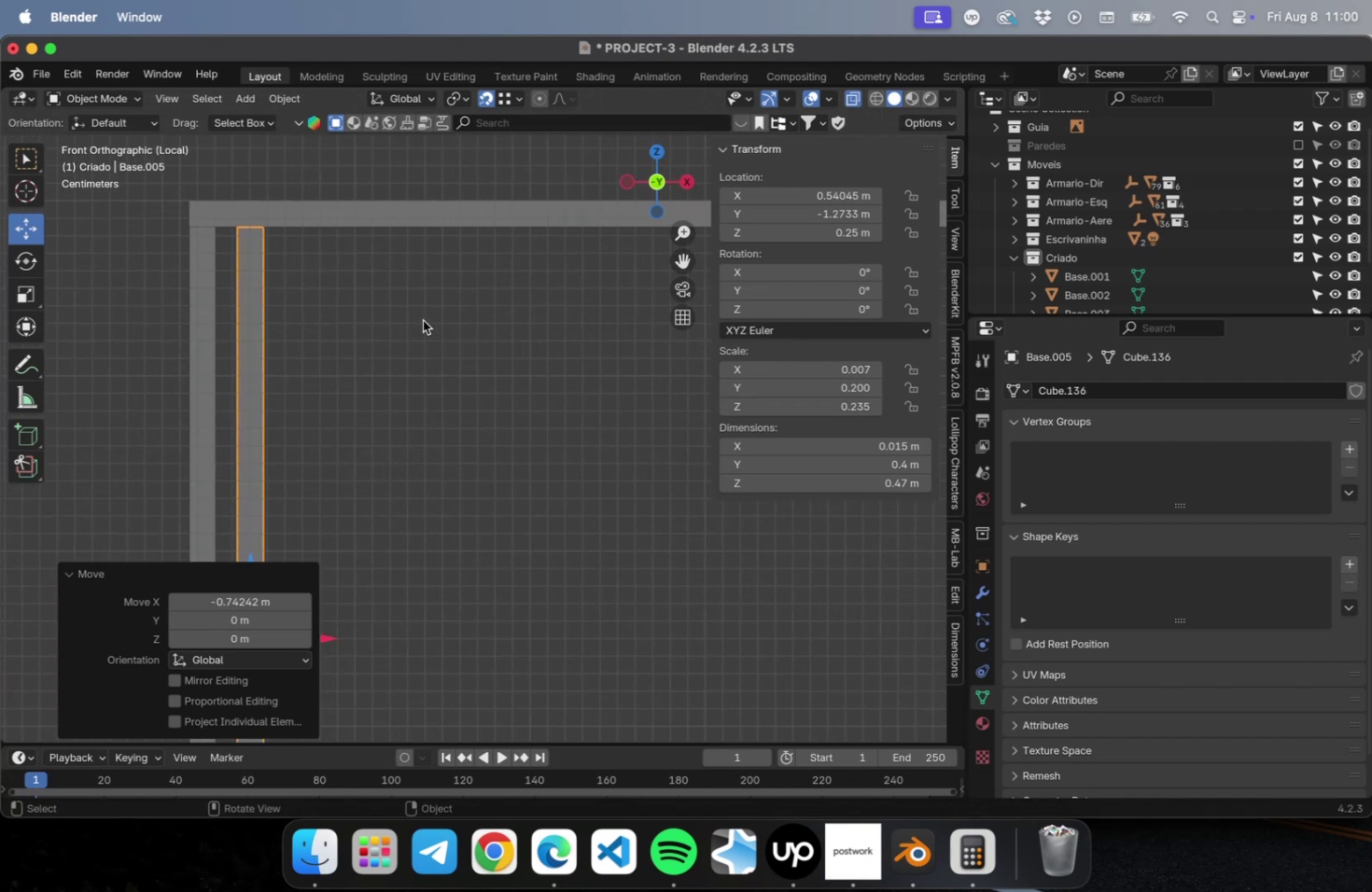 
hold_key(key=ShiftLeft, duration=0.45)
 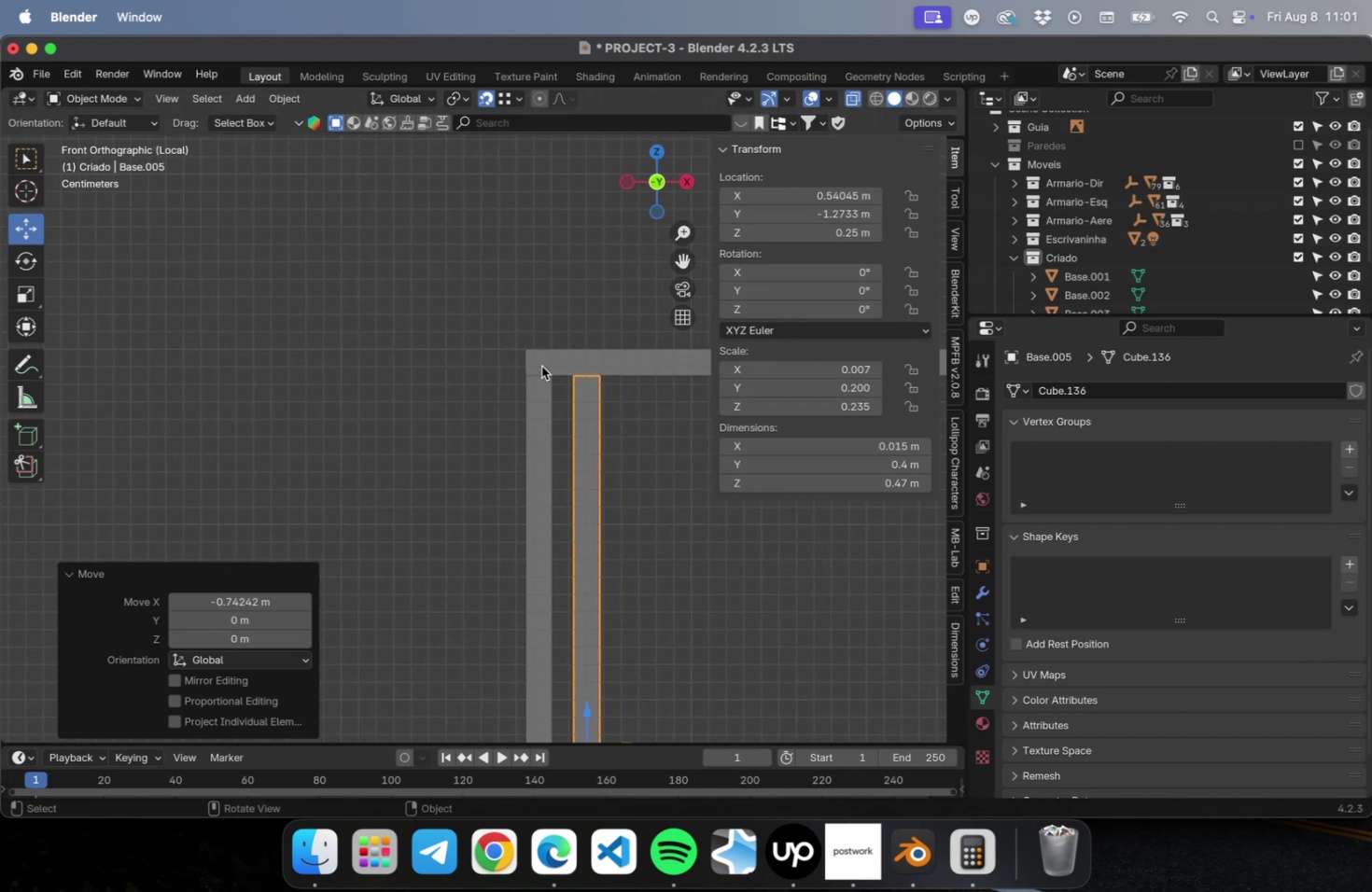 
scroll: coordinate [542, 355], scroll_direction: up, amount: 22.0
 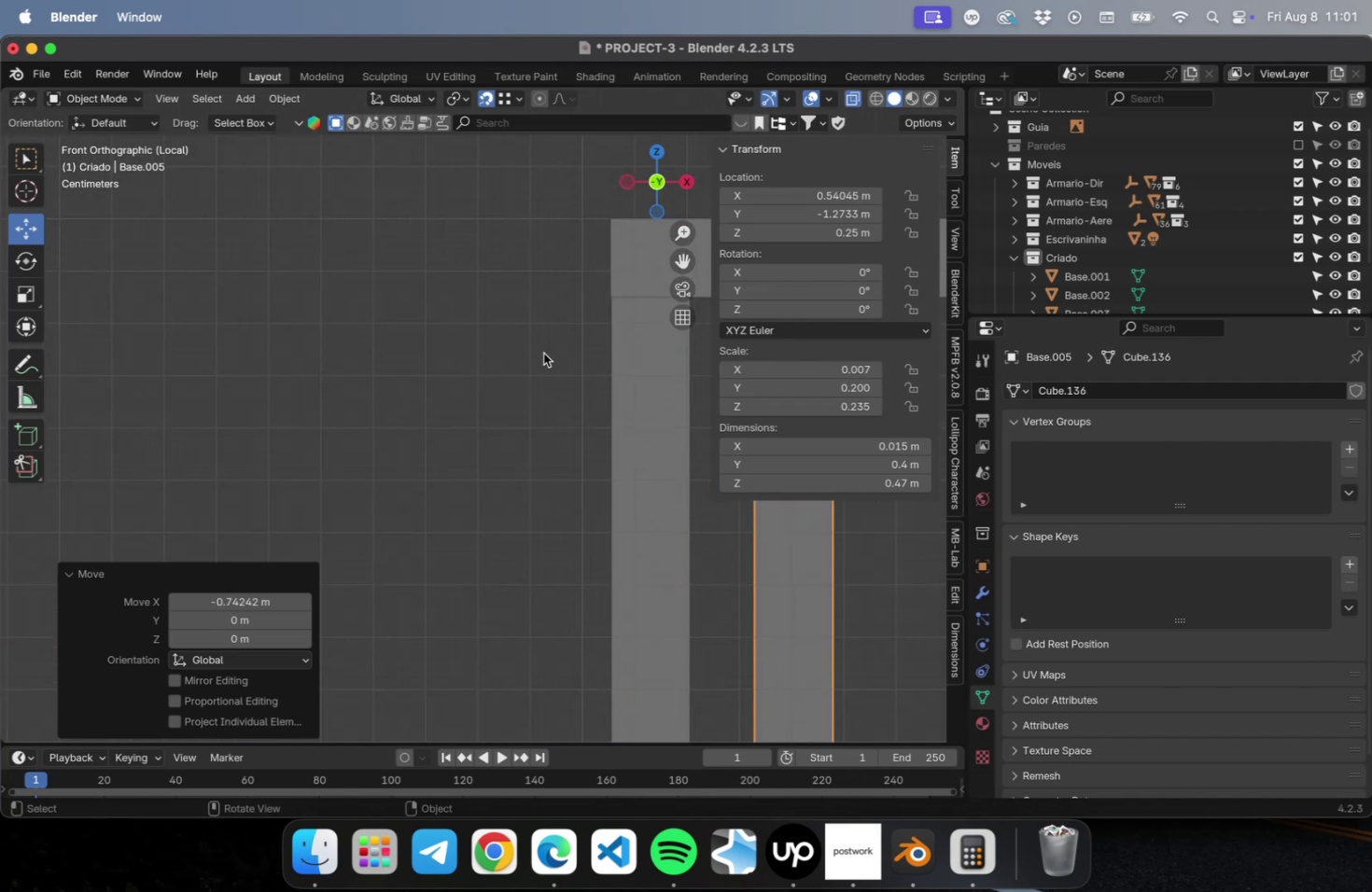 
hold_key(key=ShiftLeft, duration=0.39)
 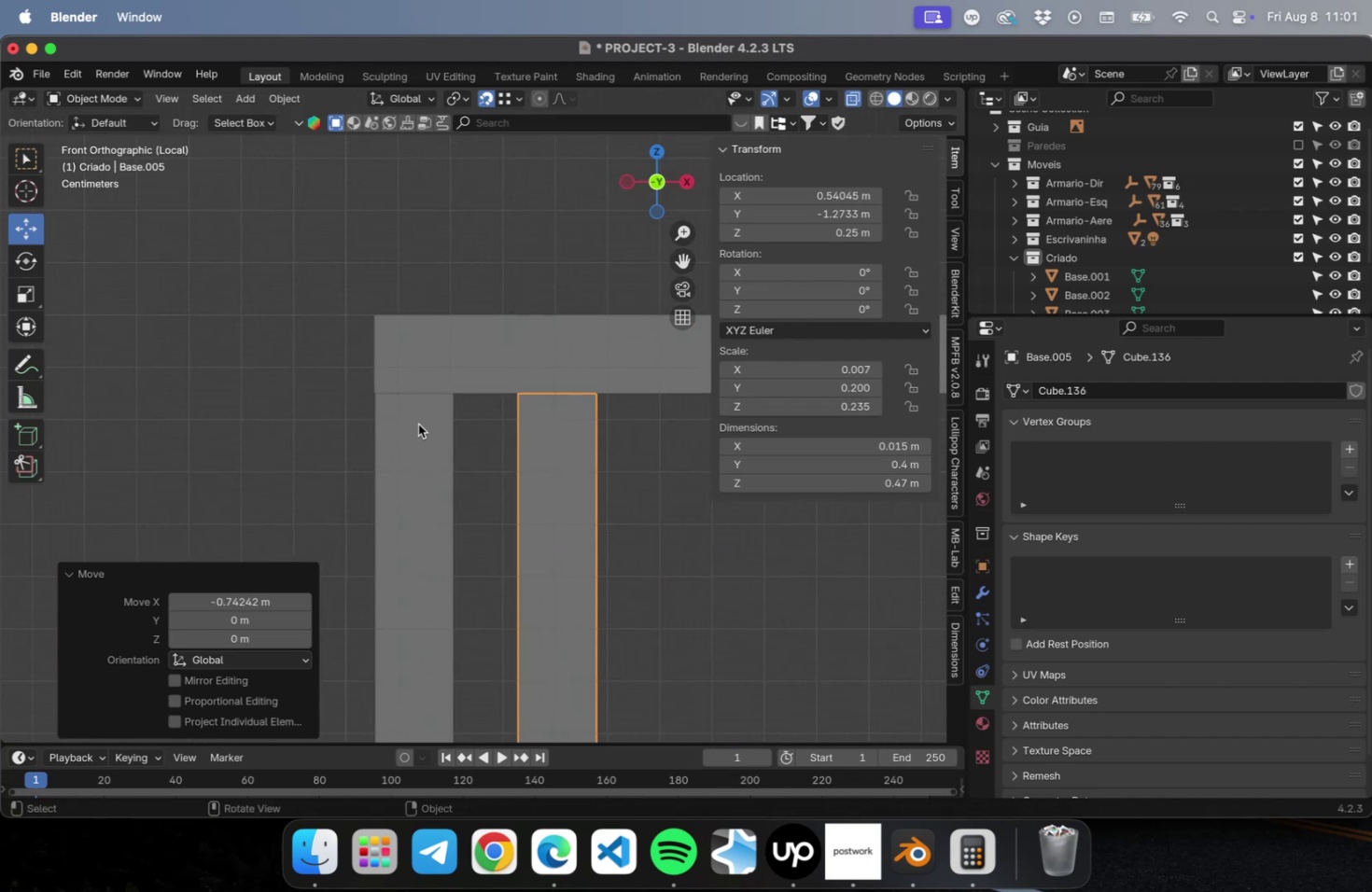 
scroll: coordinate [429, 401], scroll_direction: up, amount: 28.0
 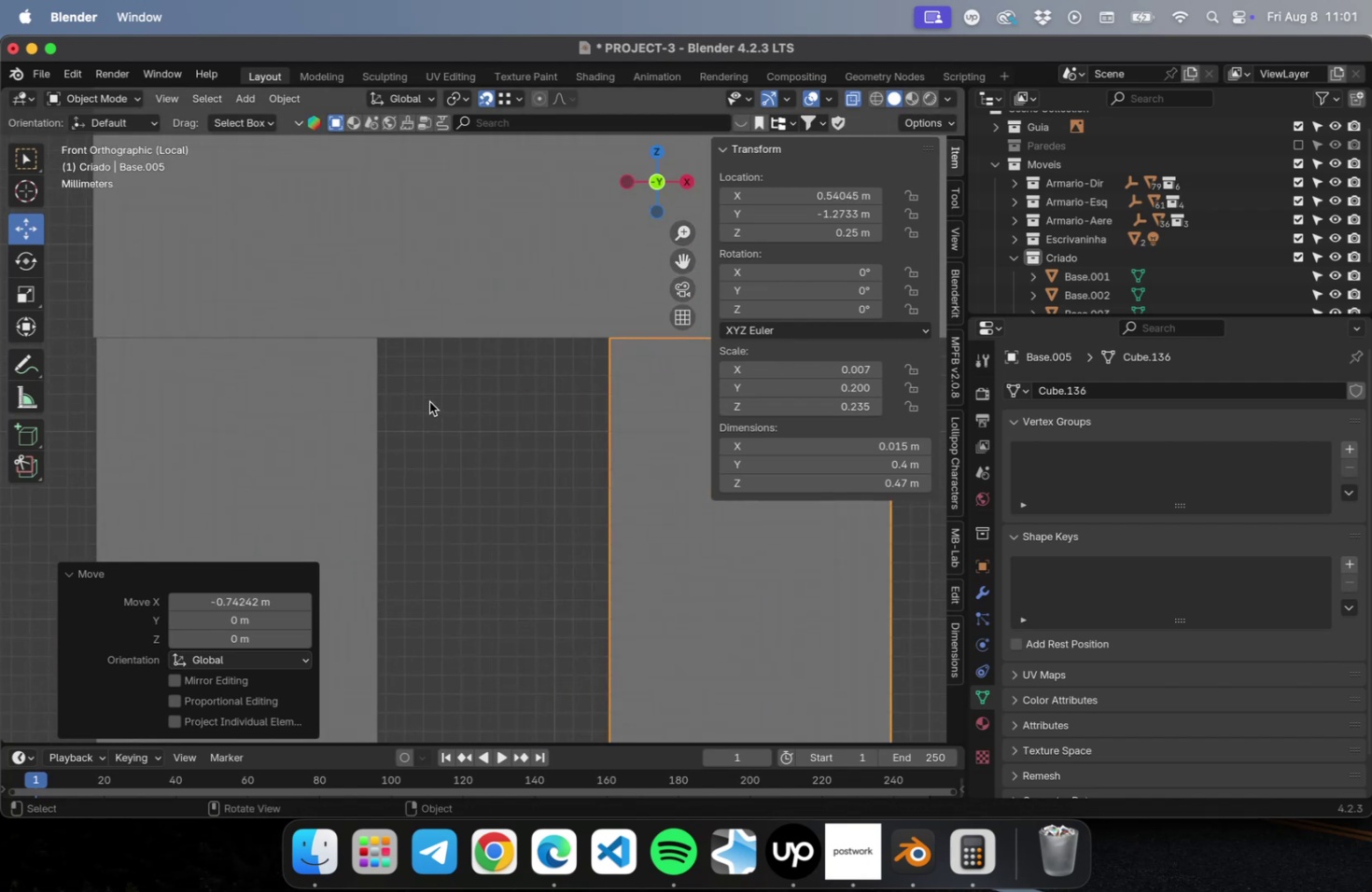 
hold_key(key=ShiftLeft, duration=0.6)
 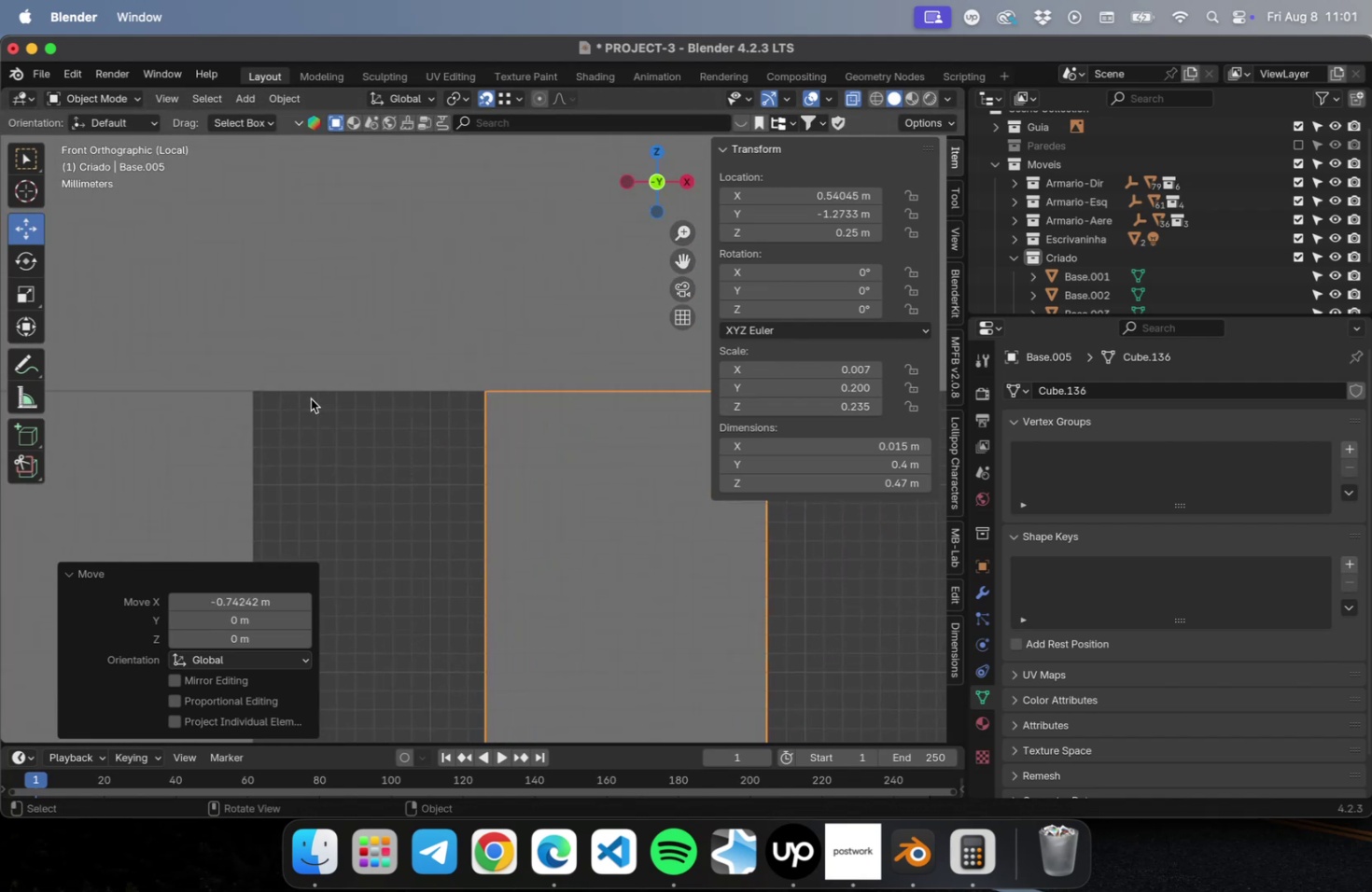 
key(G)
 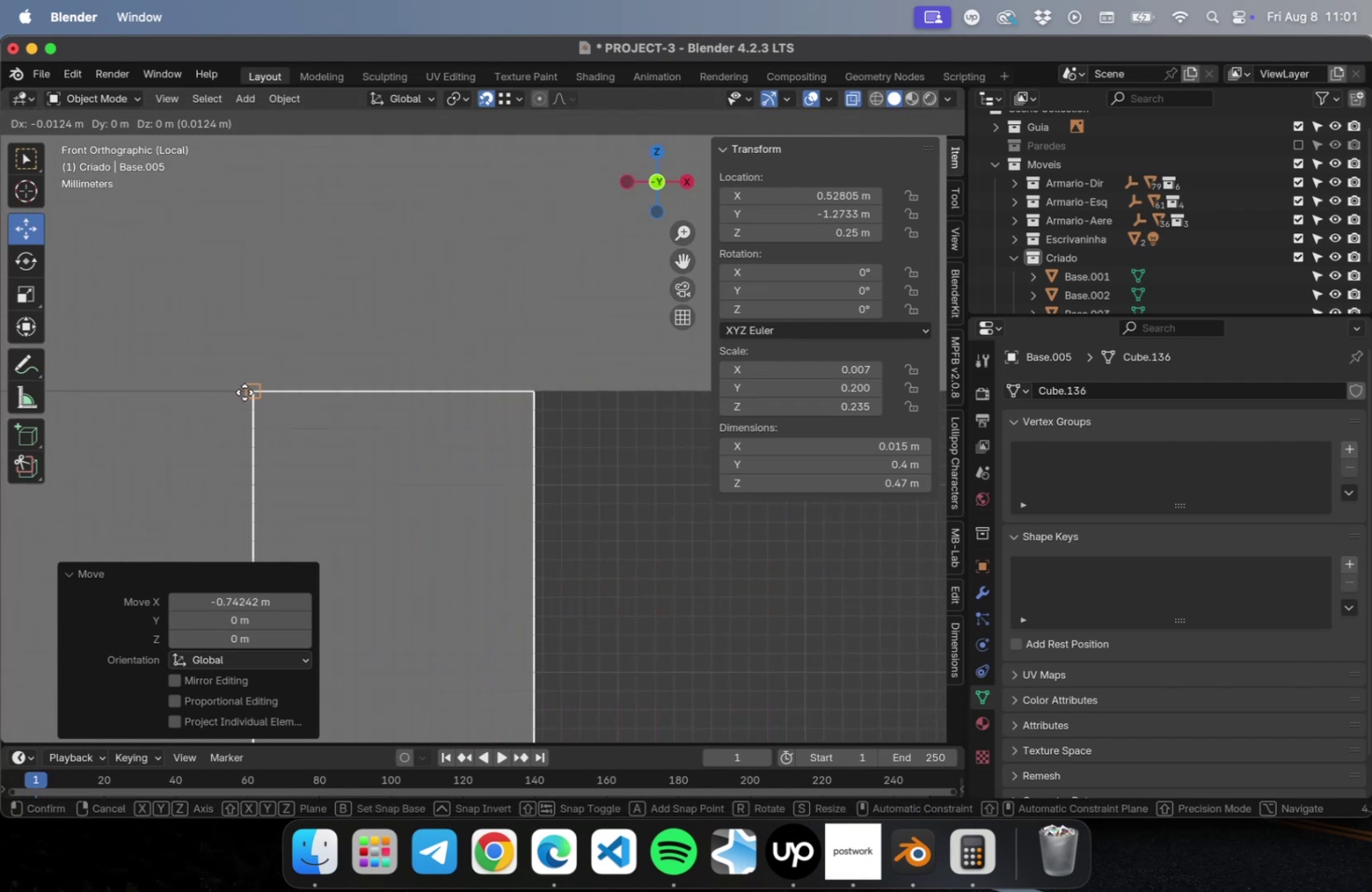 
left_click([245, 392])
 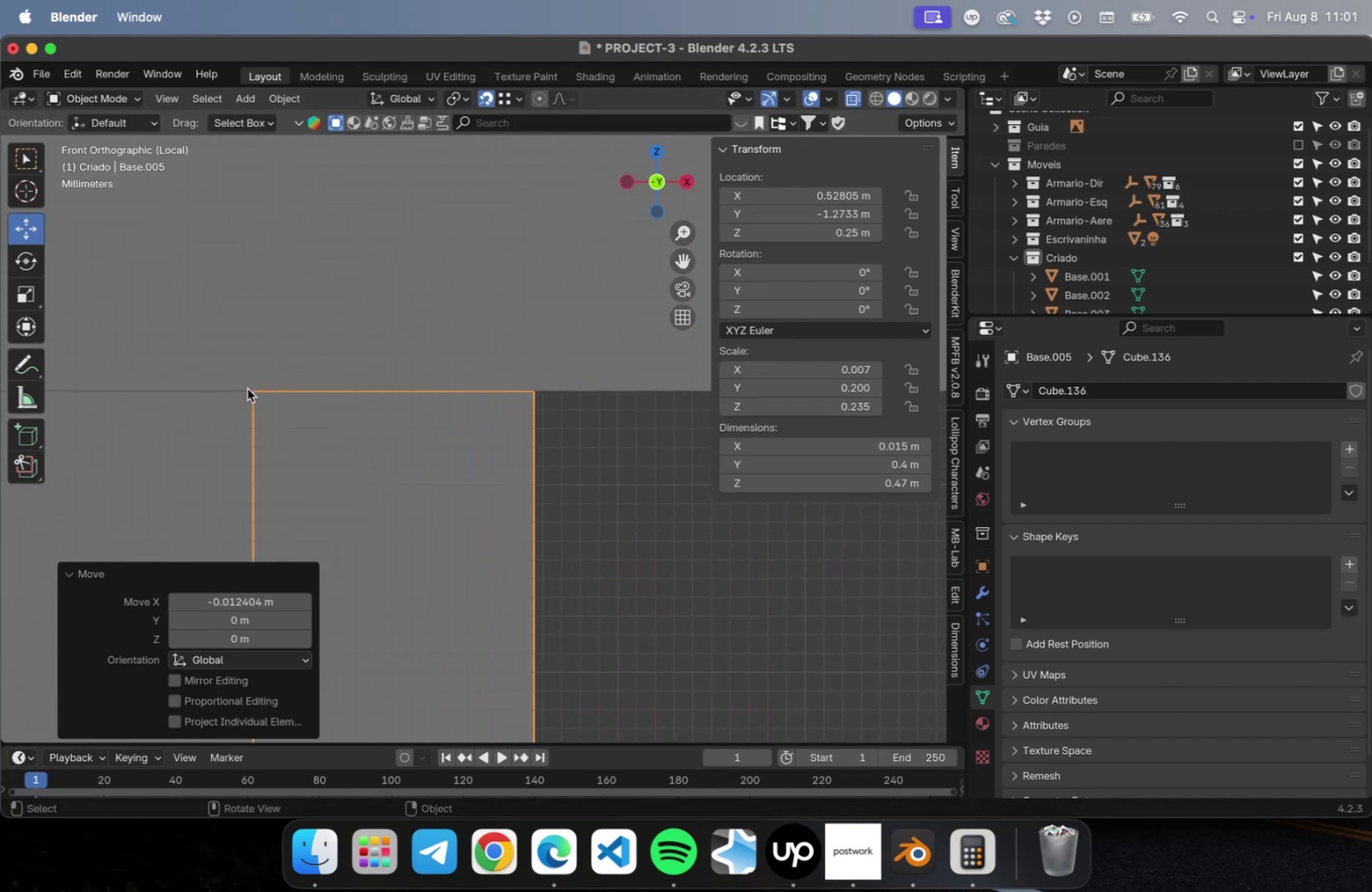 
scroll: coordinate [231, 404], scroll_direction: down, amount: 65.0
 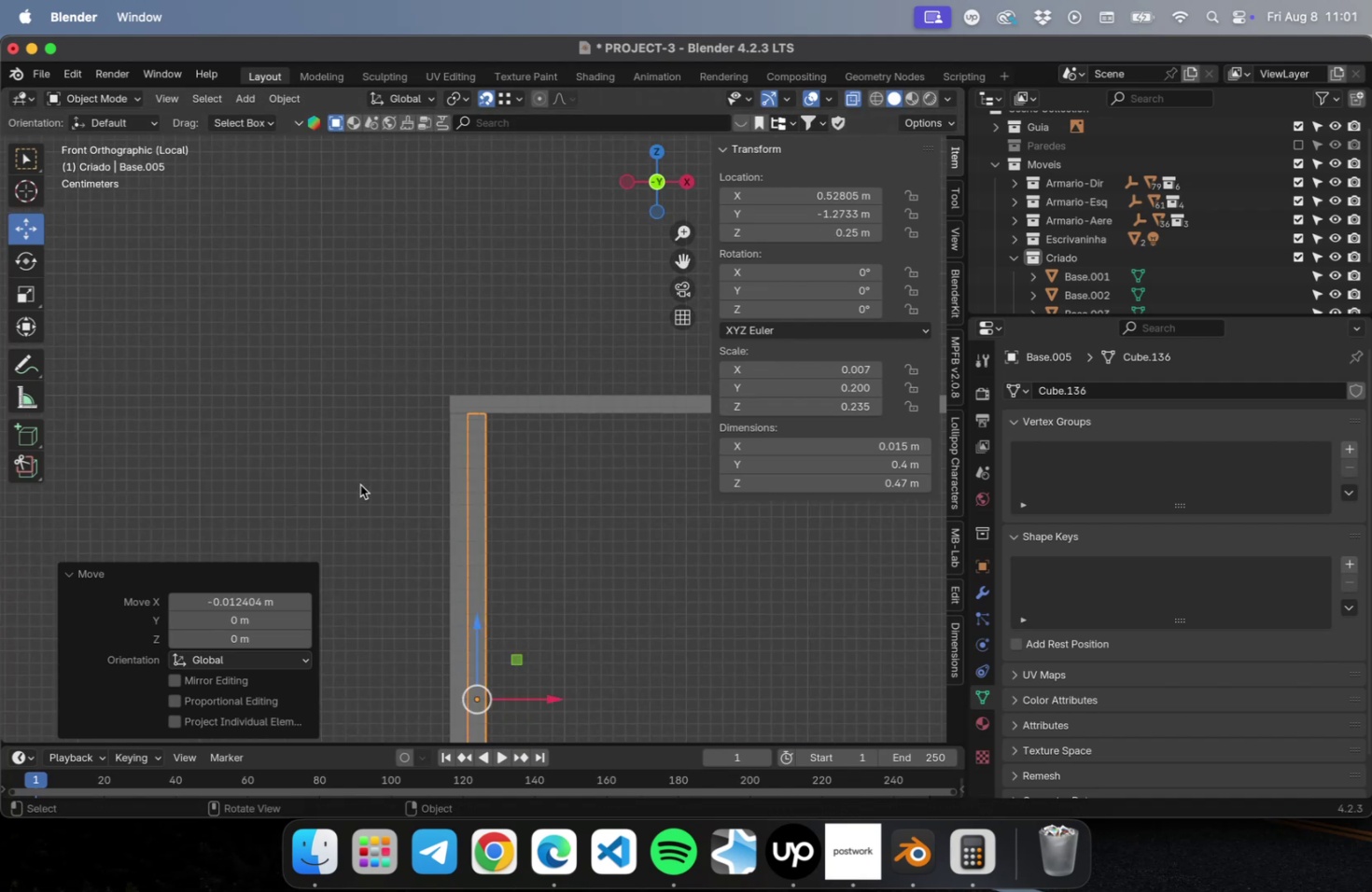 
hold_key(key=ShiftLeft, duration=0.38)
 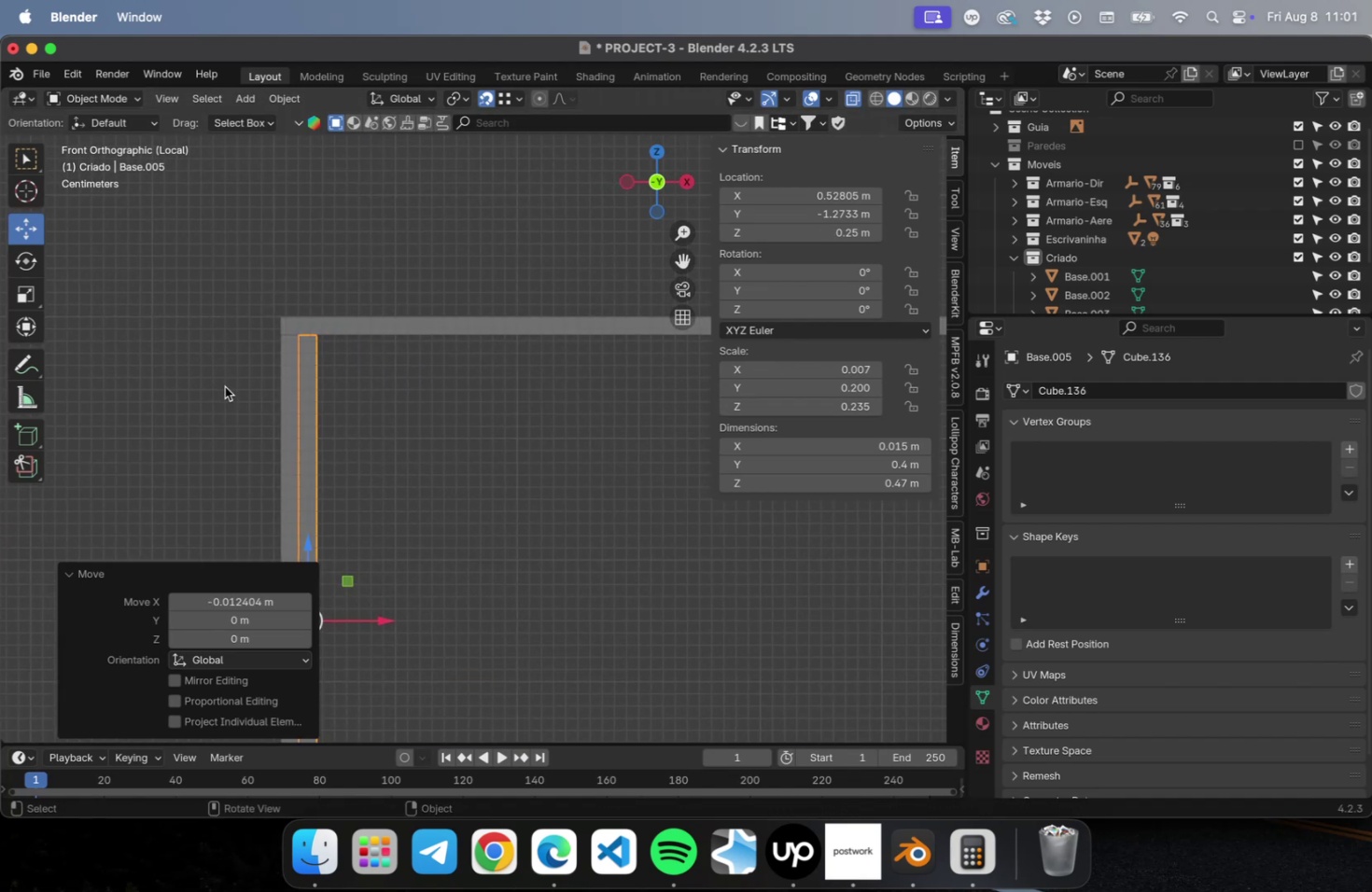 
key(Meta+S)
 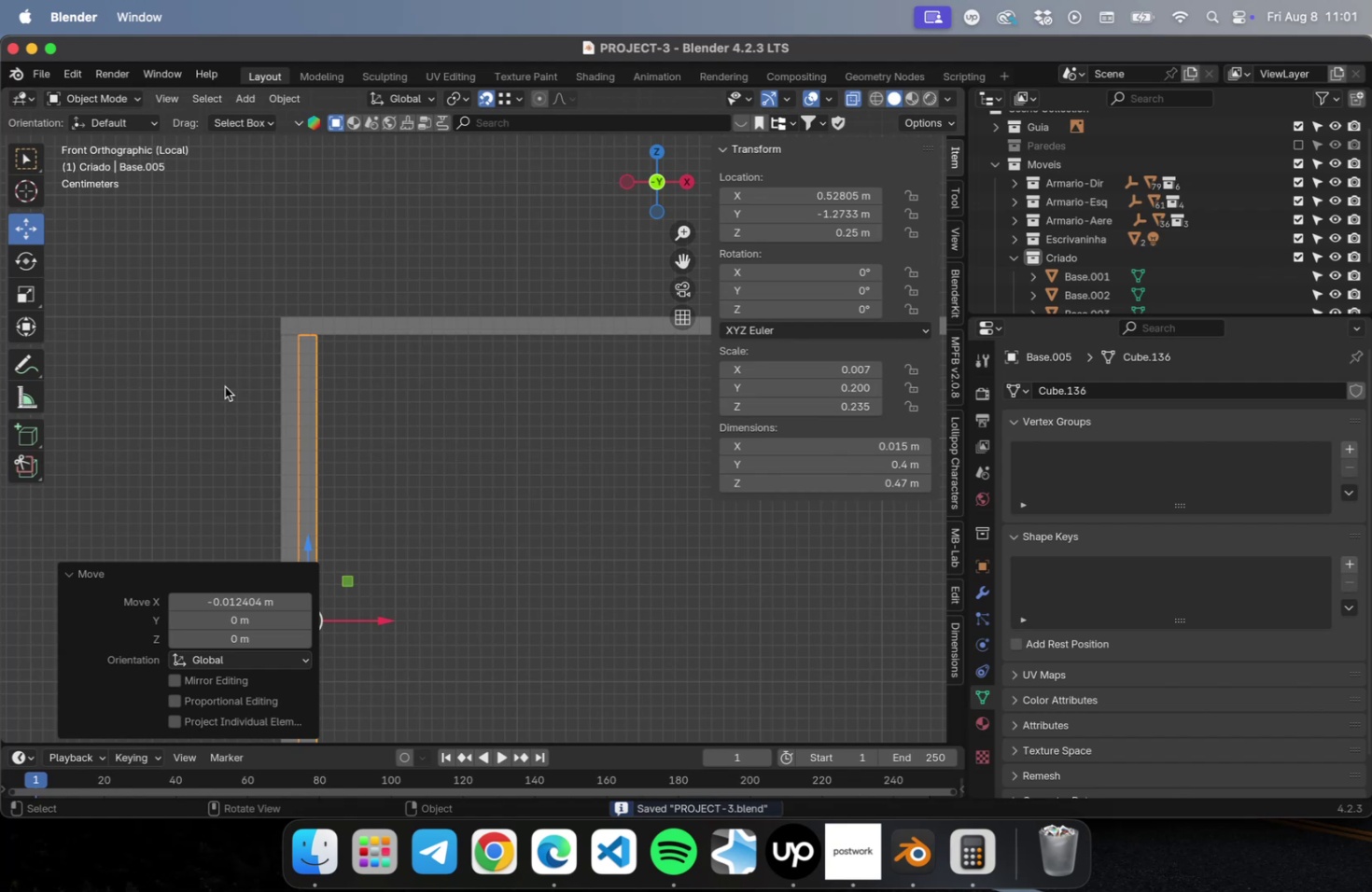 
scroll: coordinate [400, 460], scroll_direction: down, amount: 14.0
 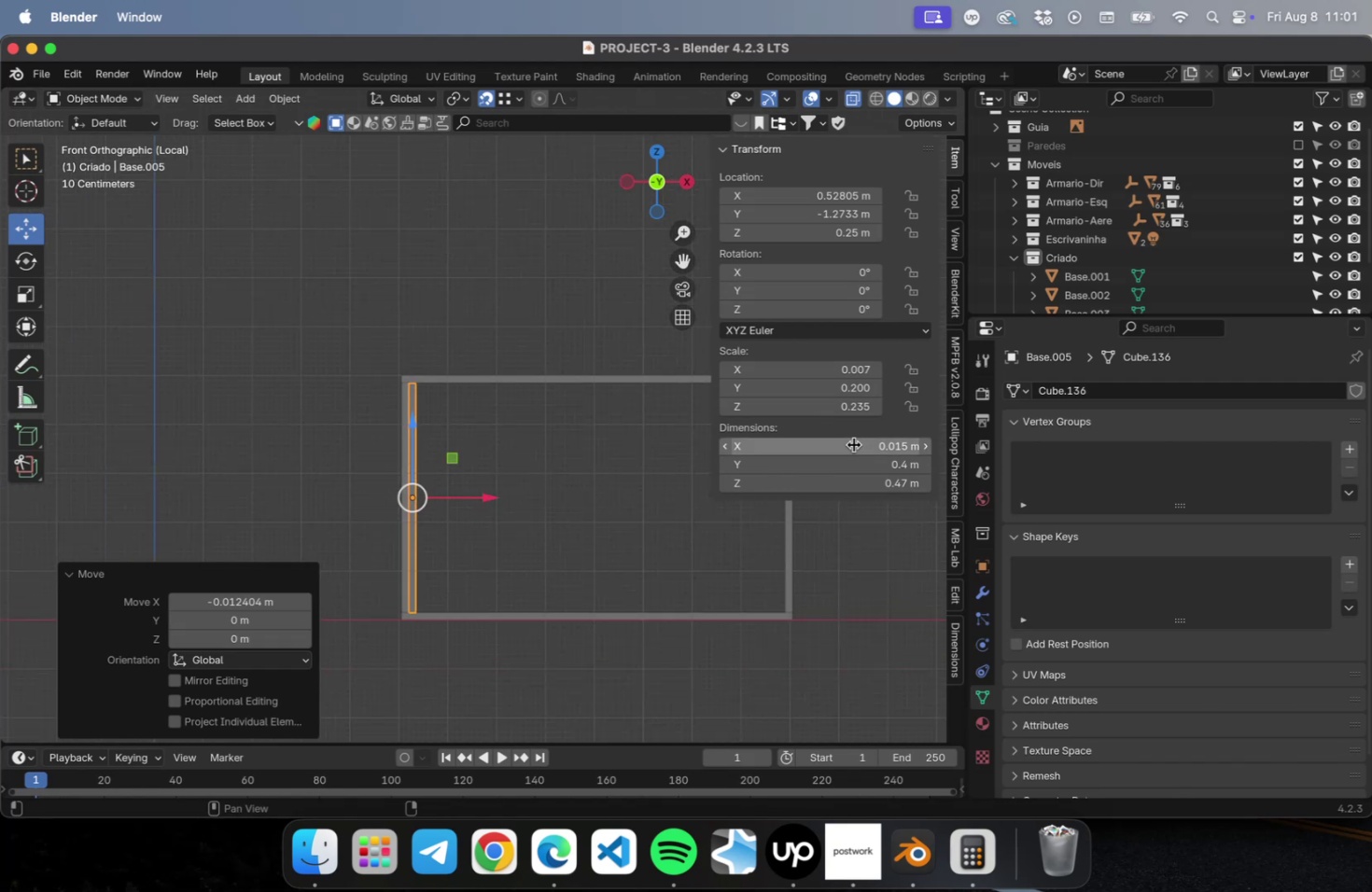 
double_click([834, 464])
 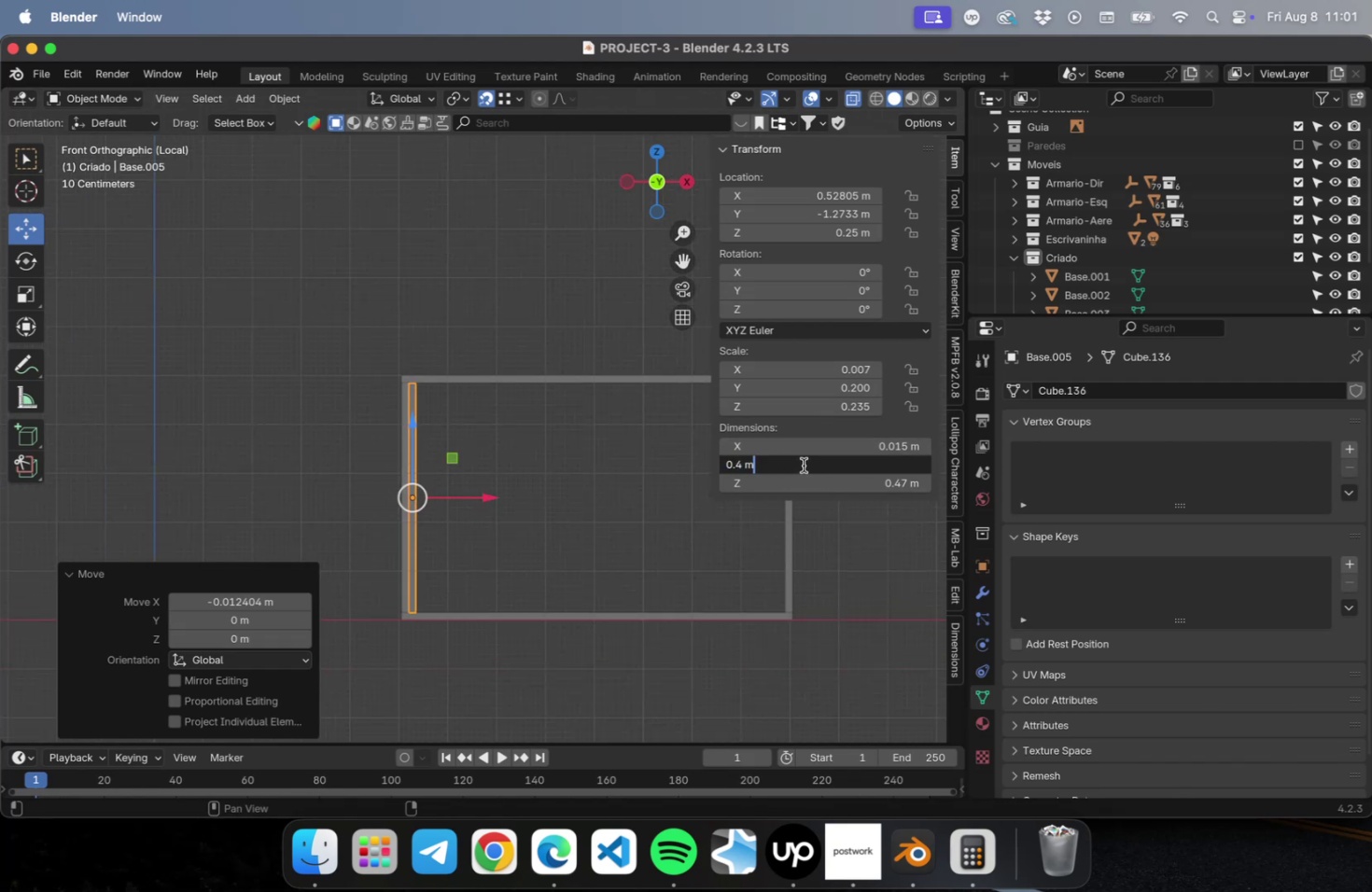 
type(-.)
key(Backspace)
type(.15-.06)
 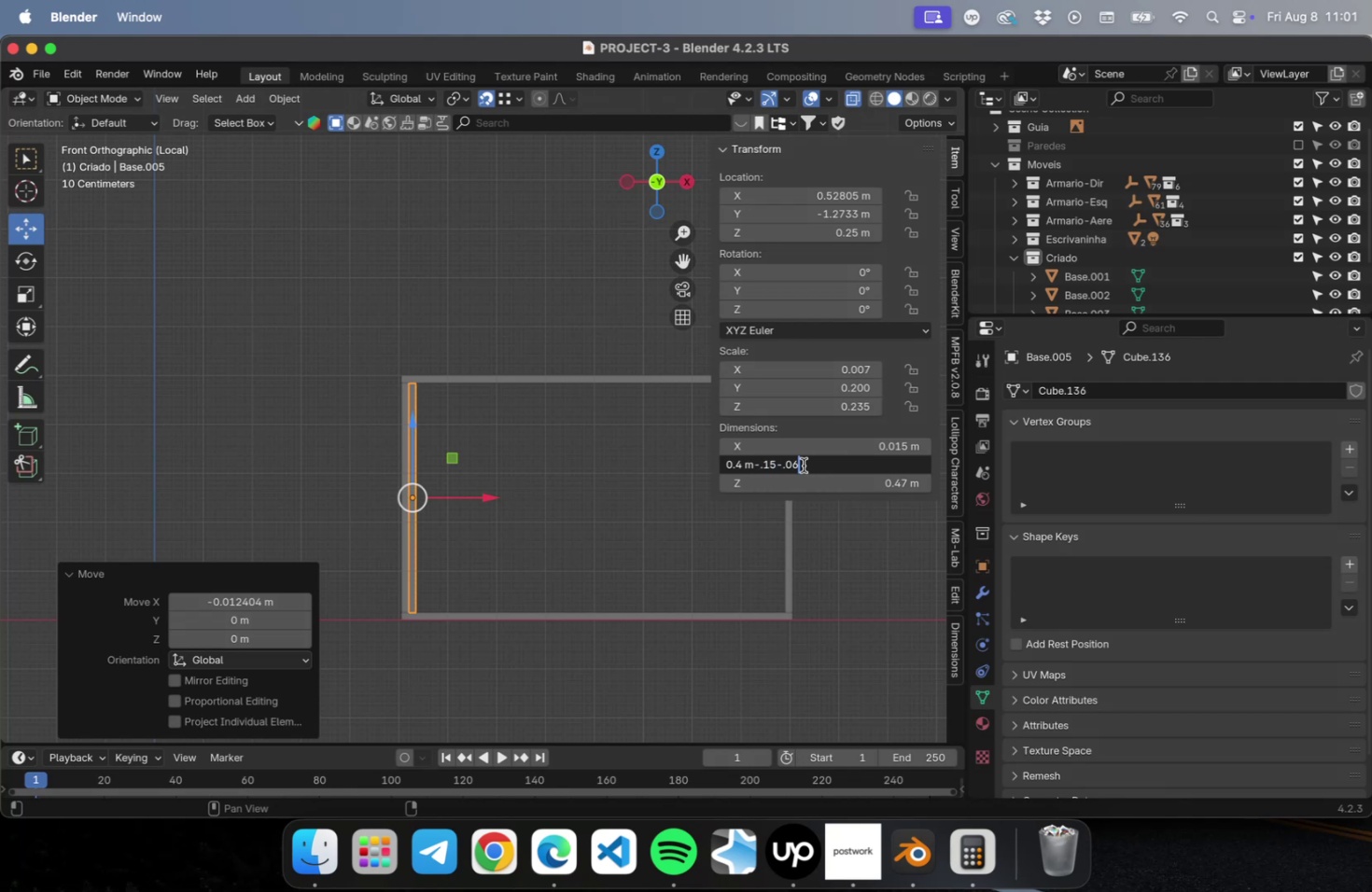 
key(ArrowLeft)
 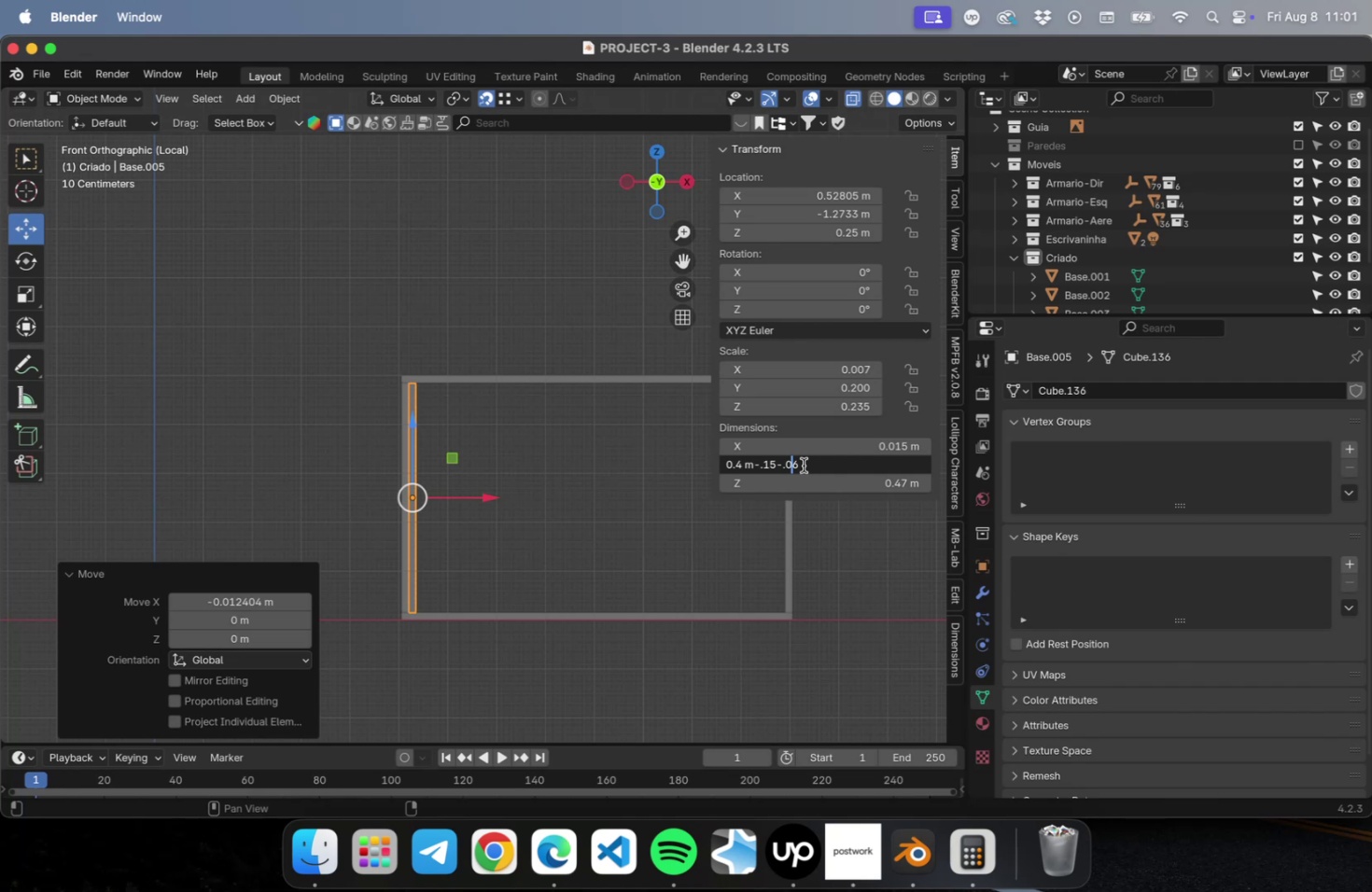 
key(0)
 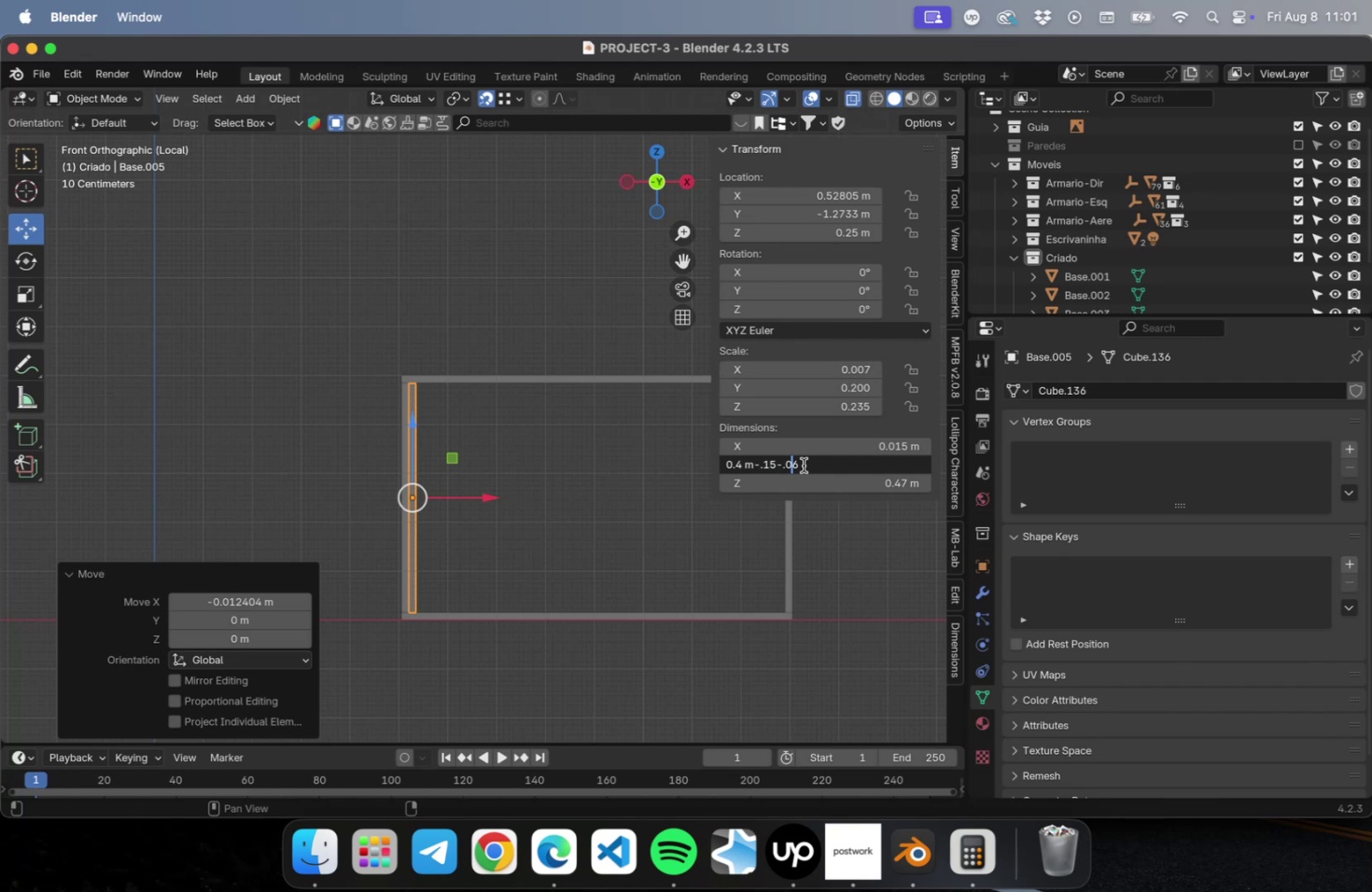 
key(ArrowLeft)
 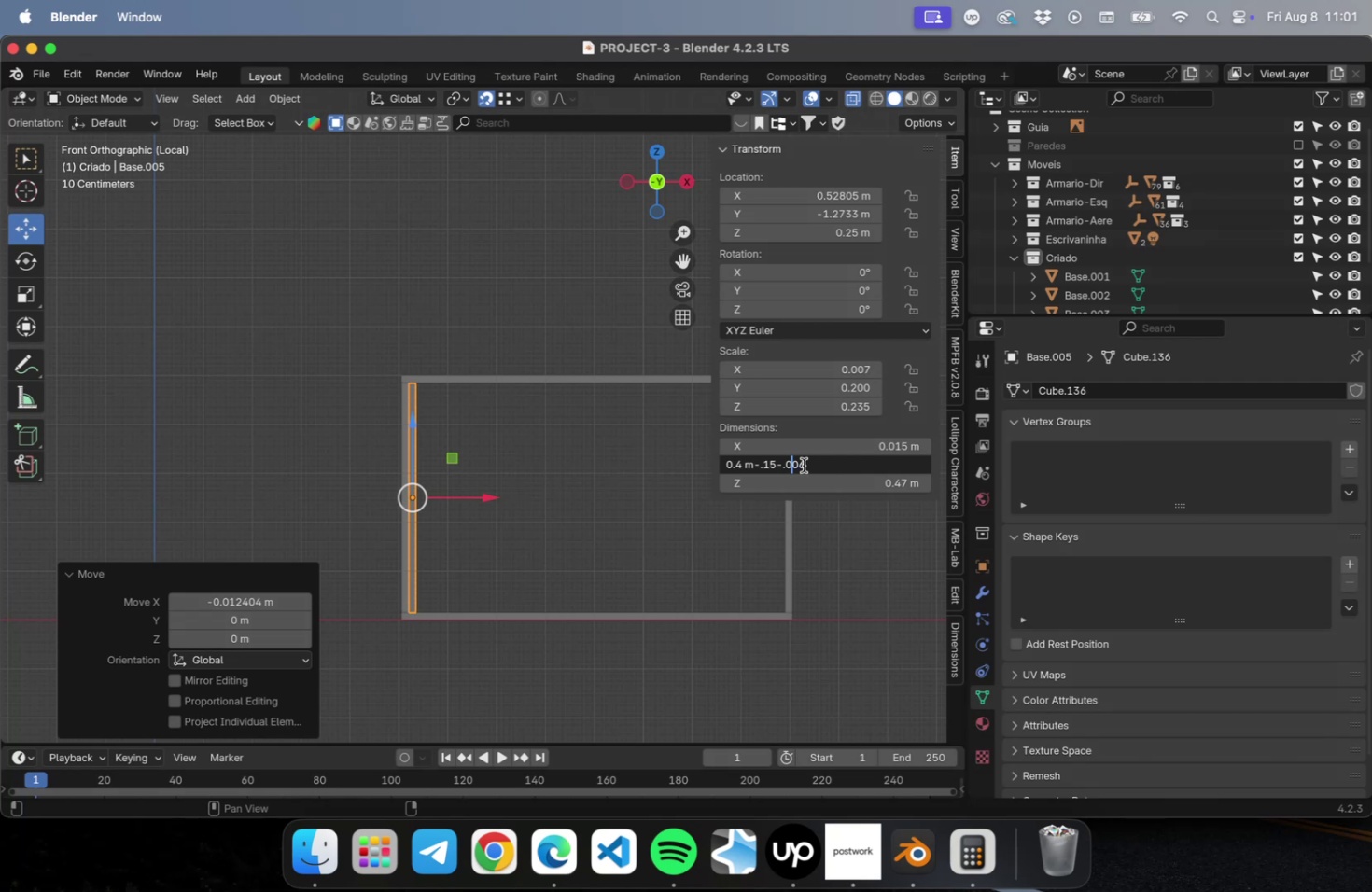 
key(ArrowLeft)
 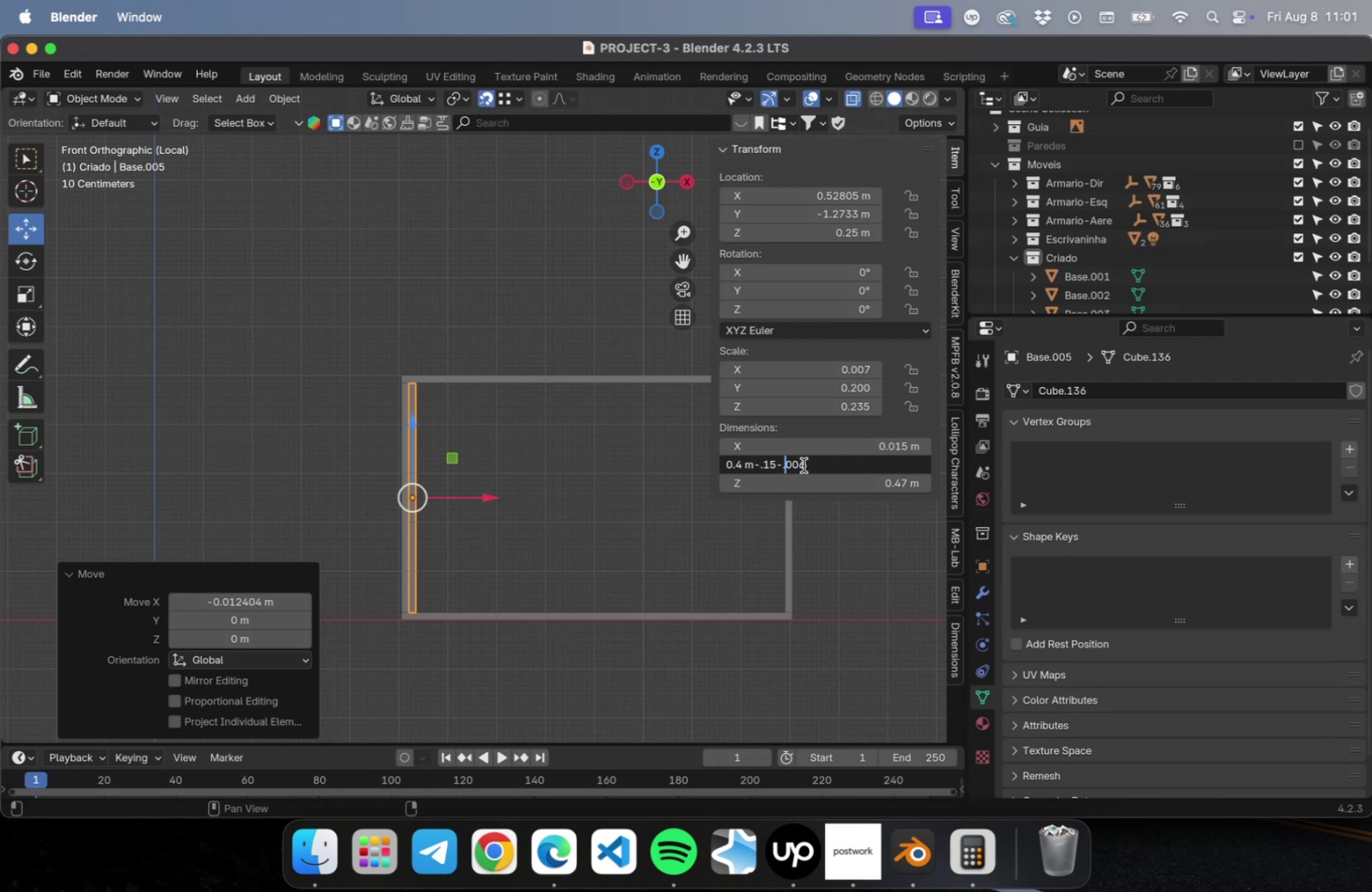 
key(ArrowLeft)
 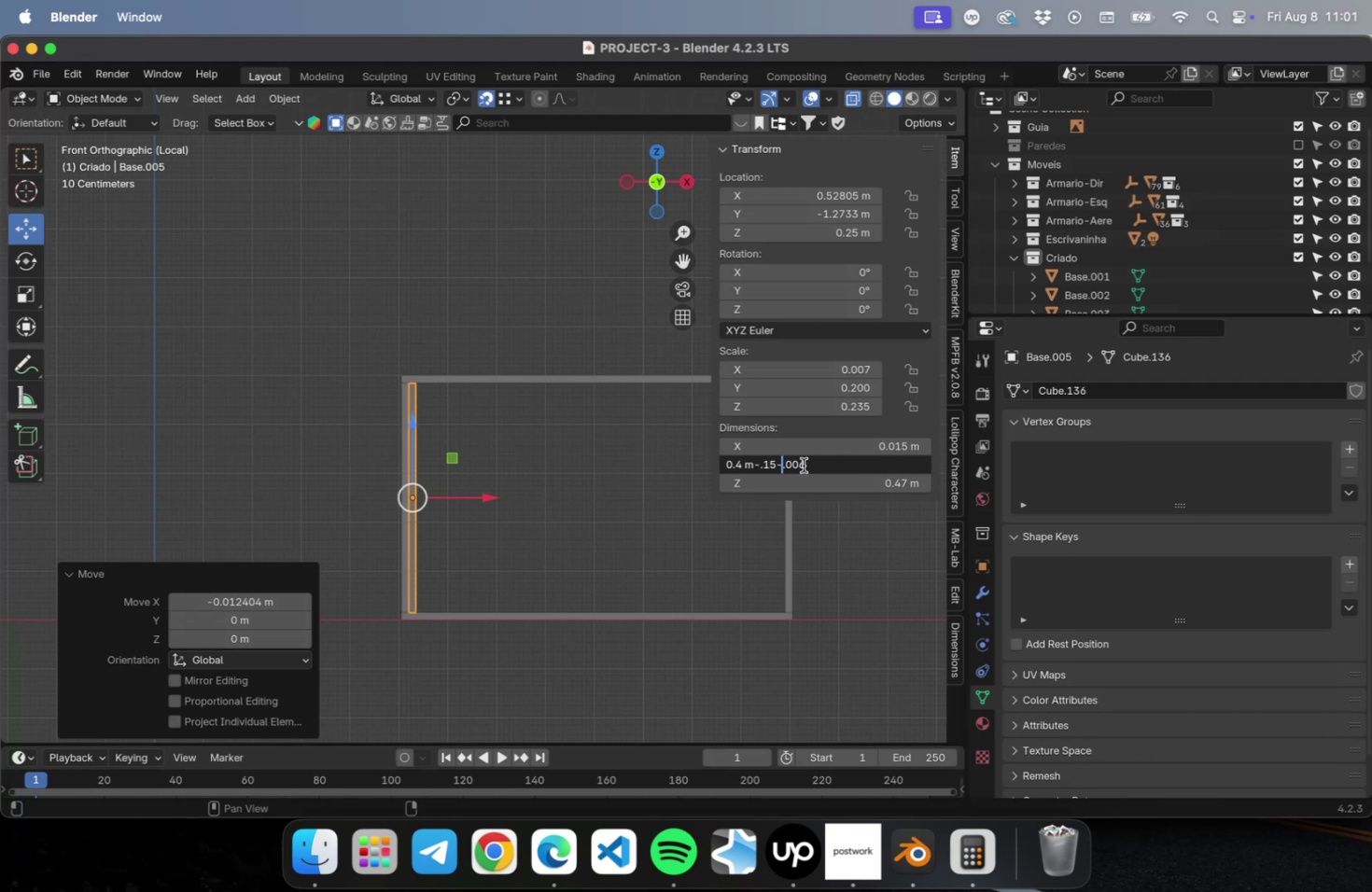 
key(ArrowLeft)
 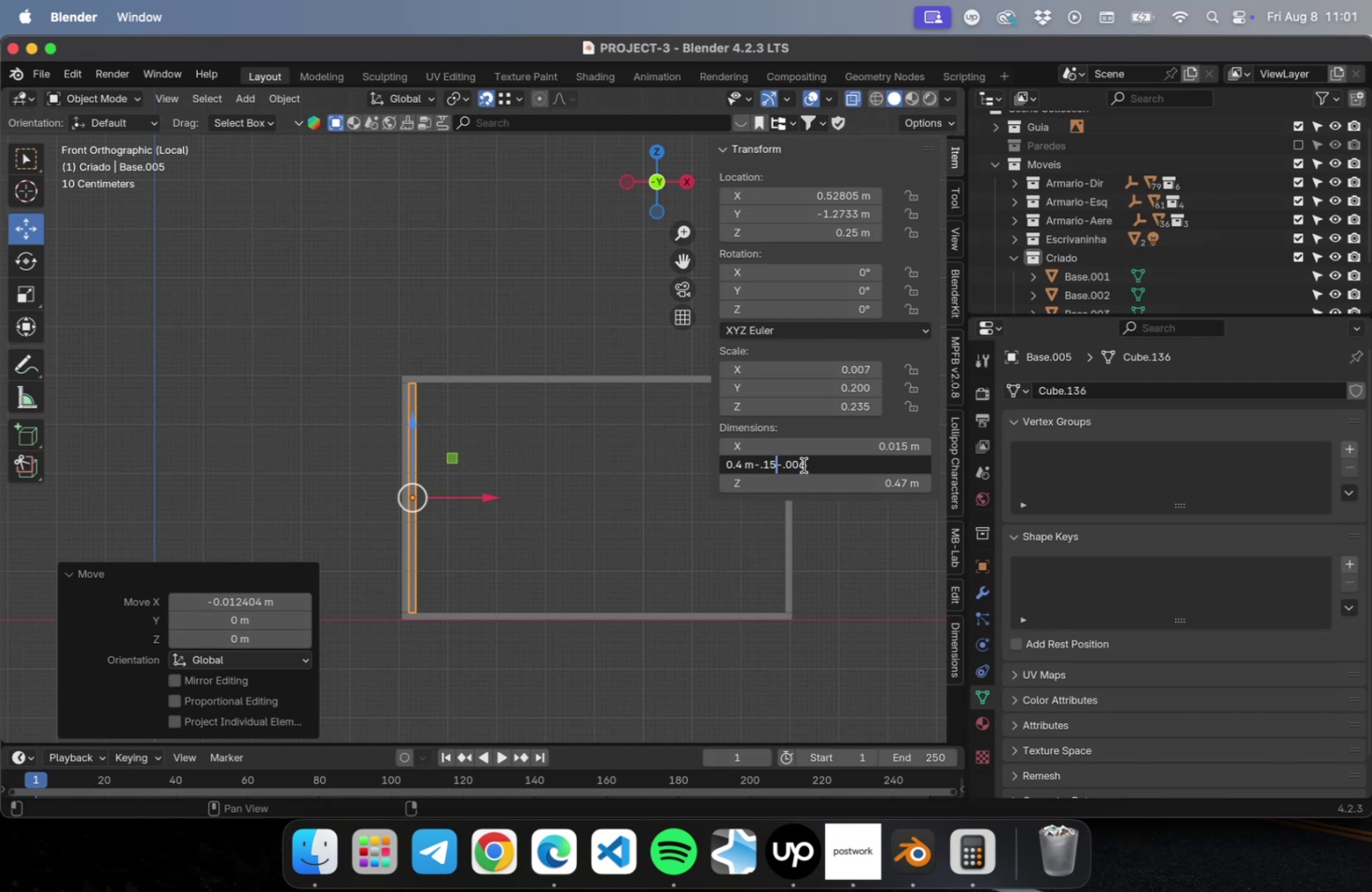 
key(ArrowLeft)
 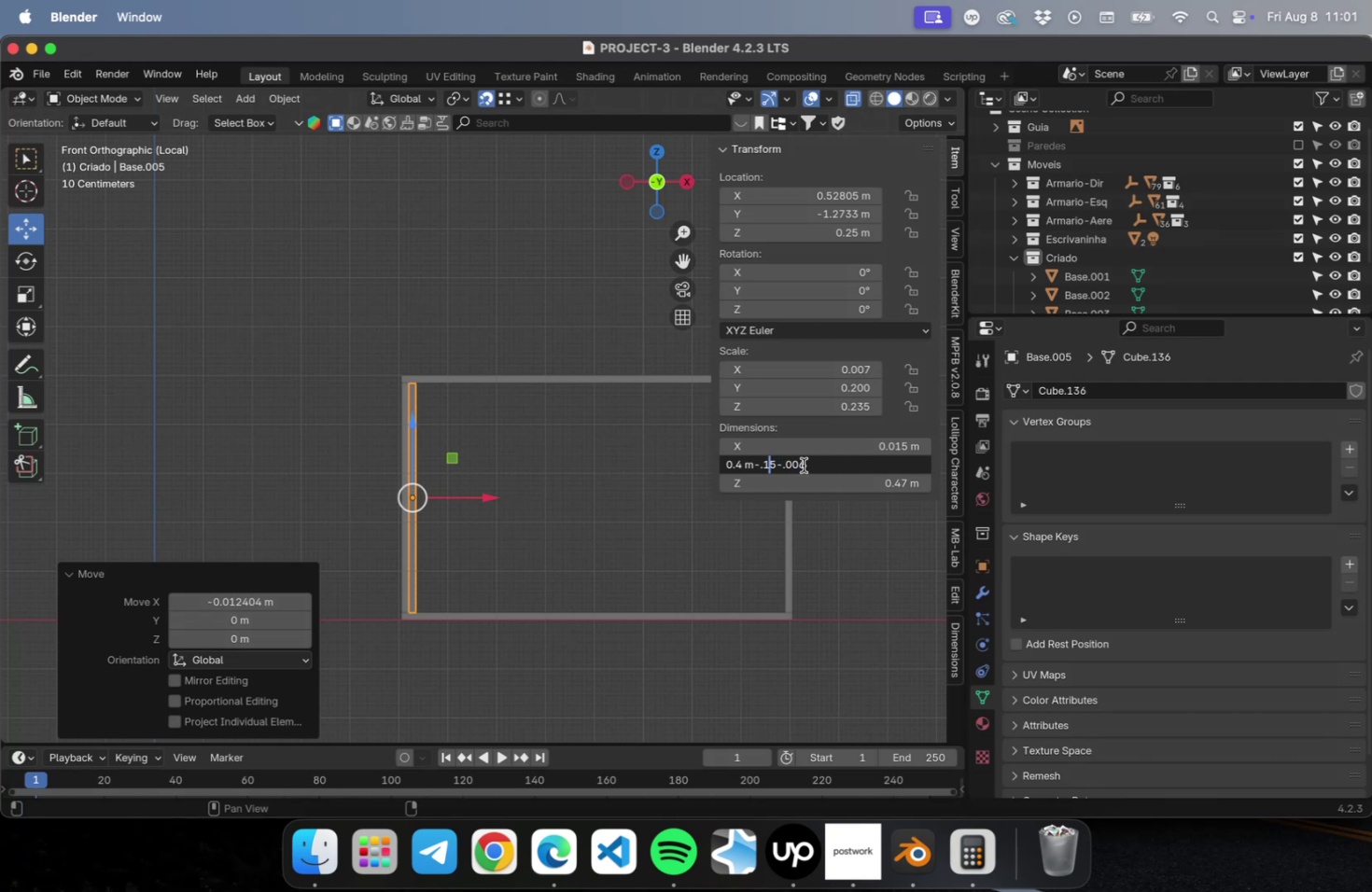 
key(ArrowLeft)
 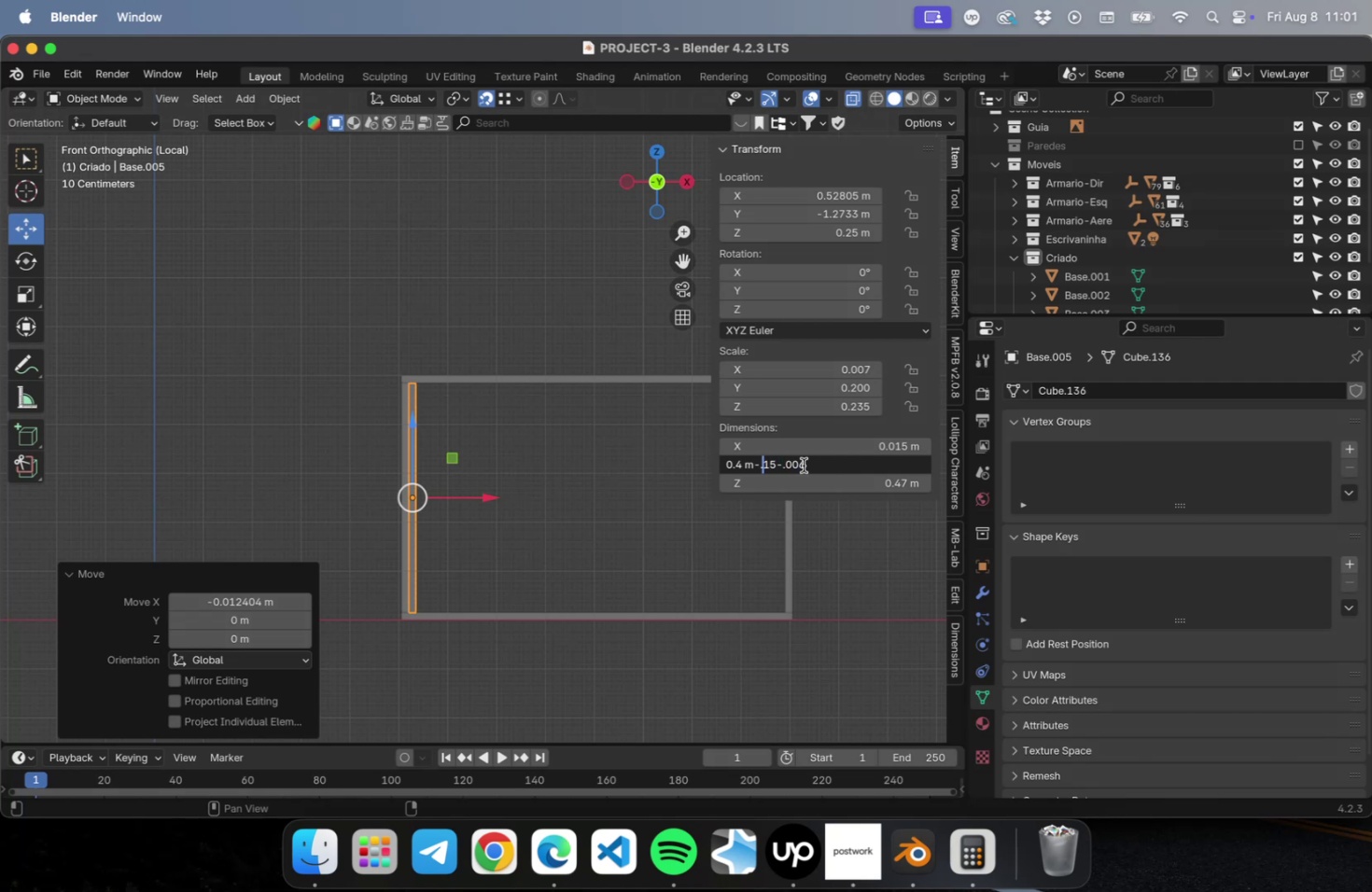 
key(0)
 